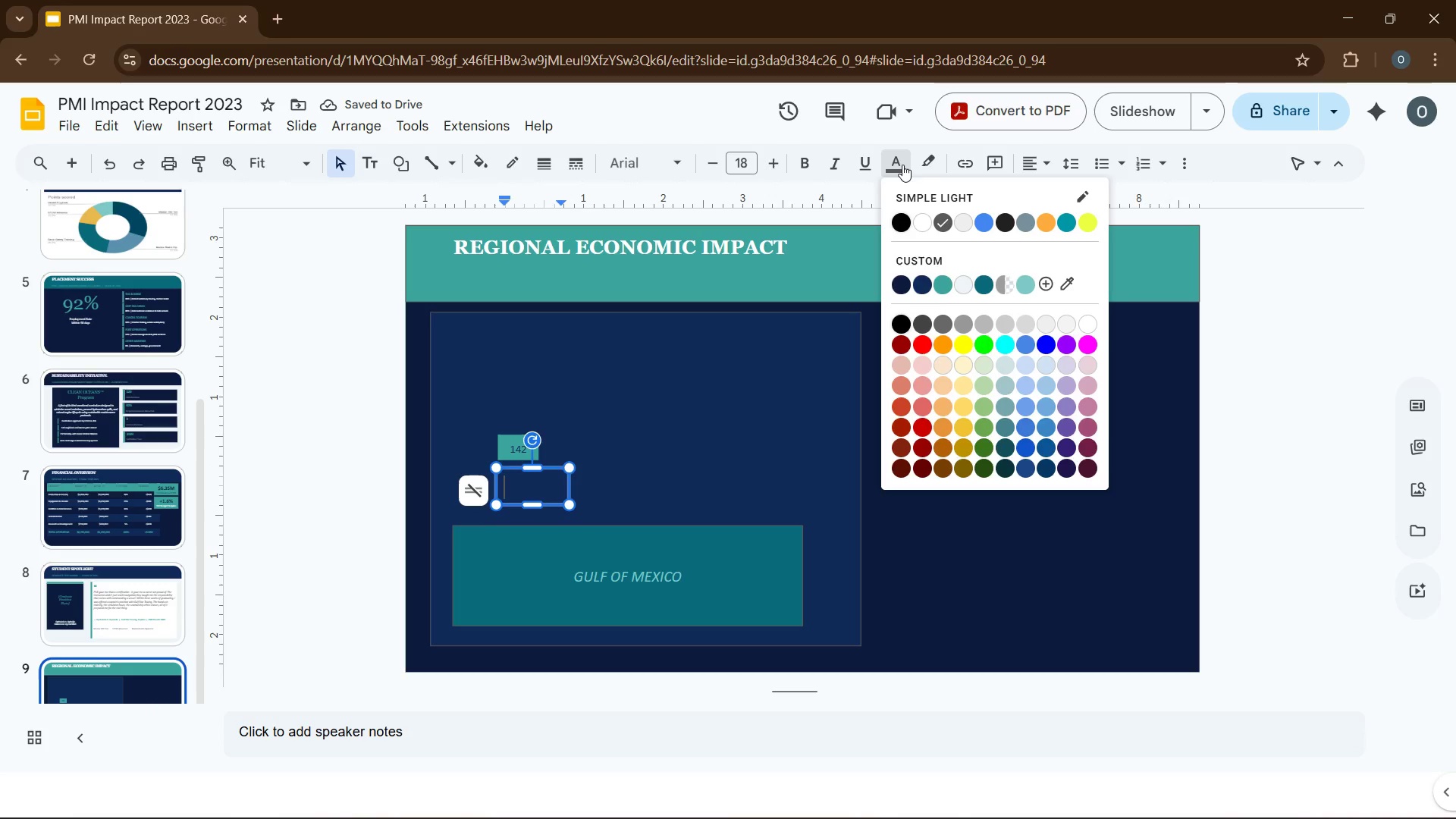 
left_click([902, 165])
 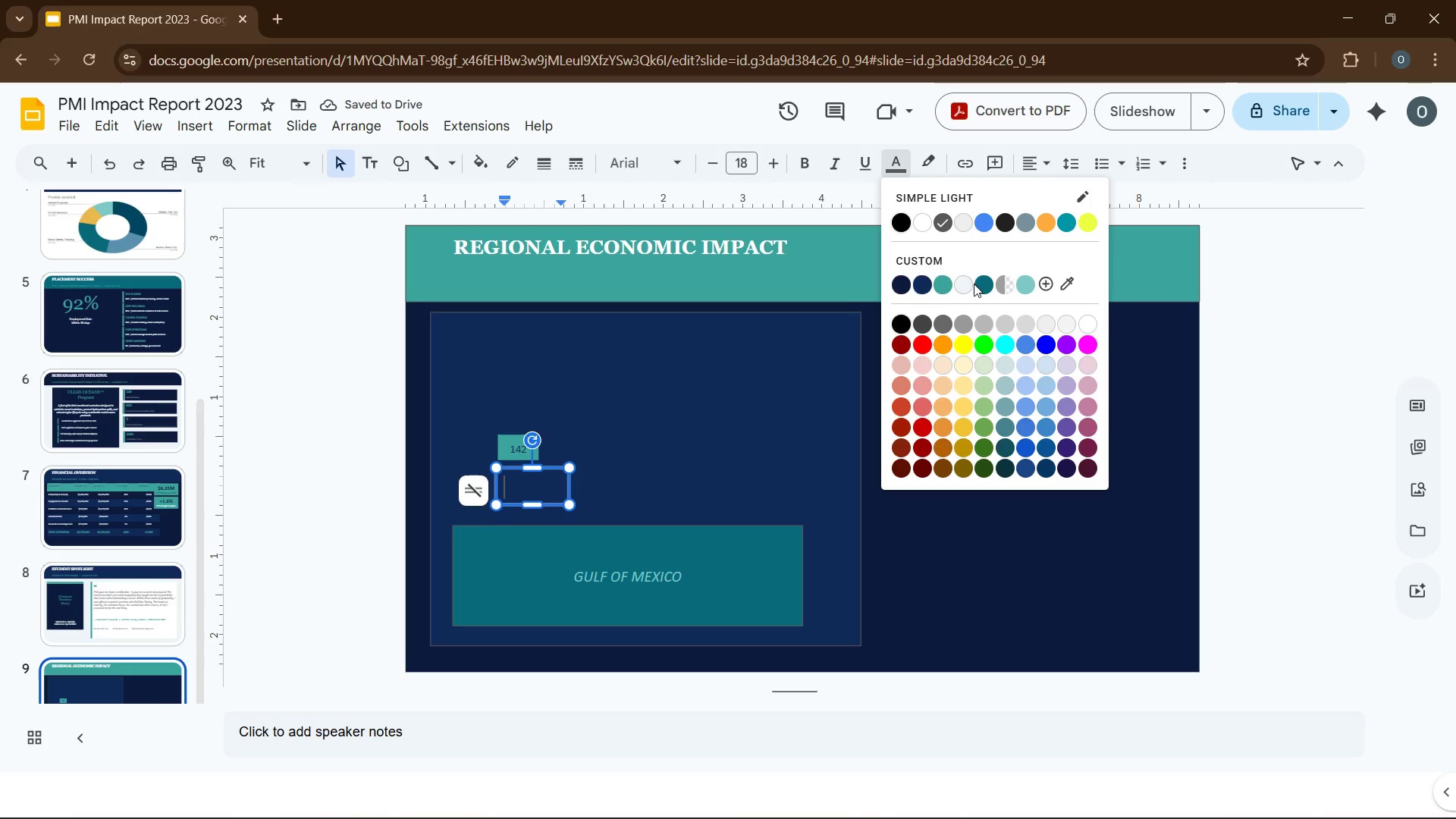 
left_click([962, 284])
 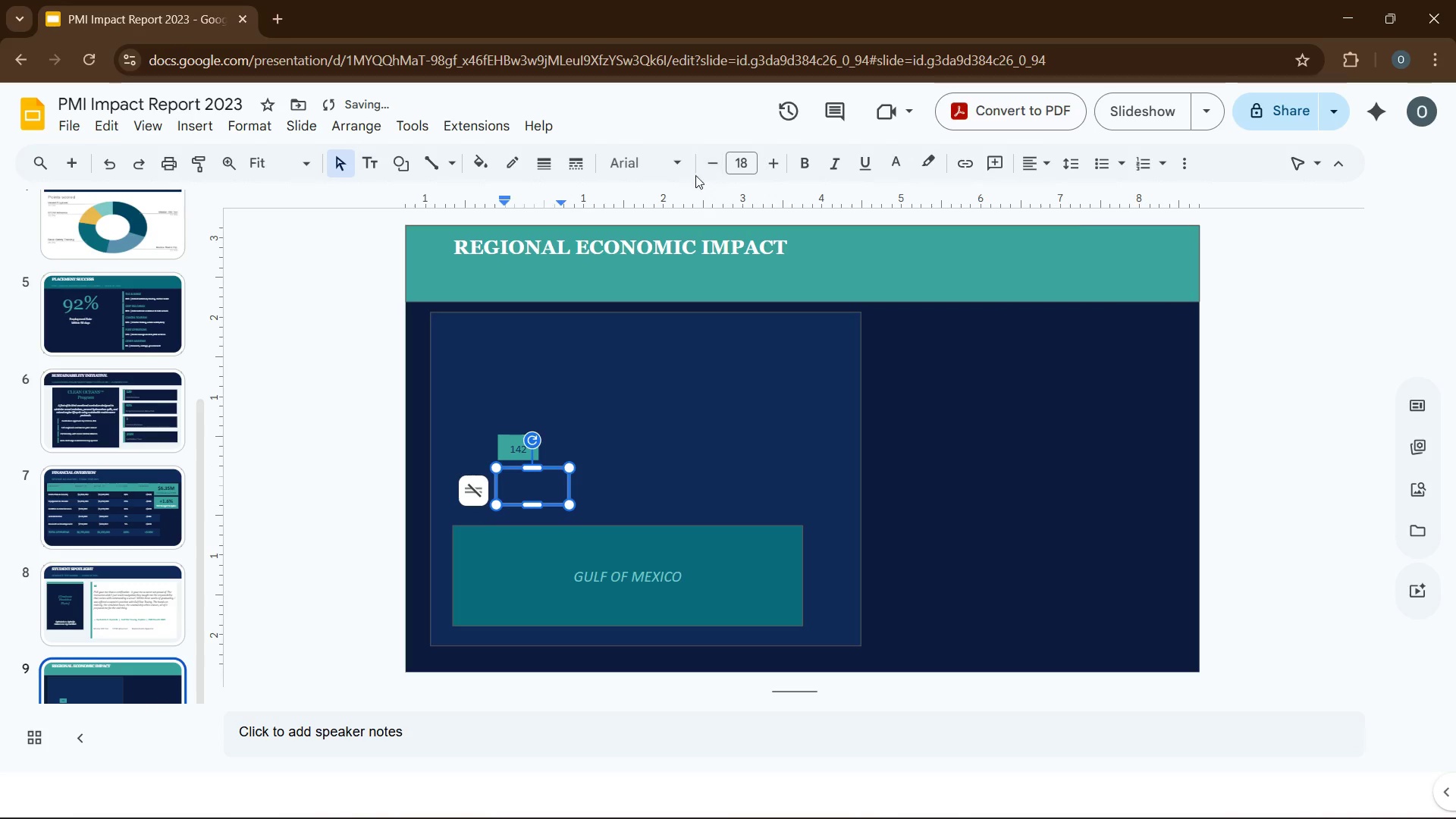 
left_click([679, 171])
 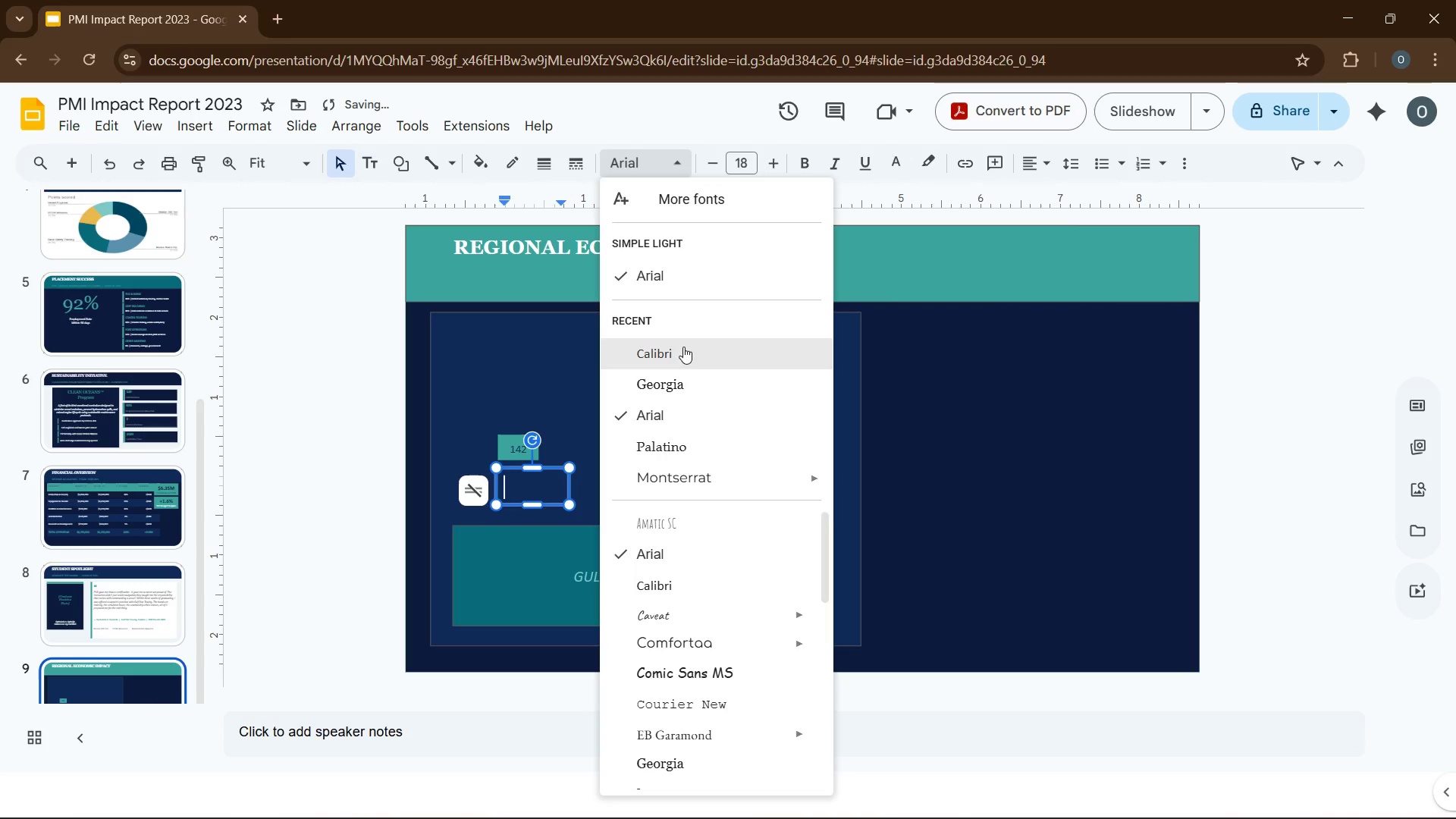 
left_click([682, 347])
 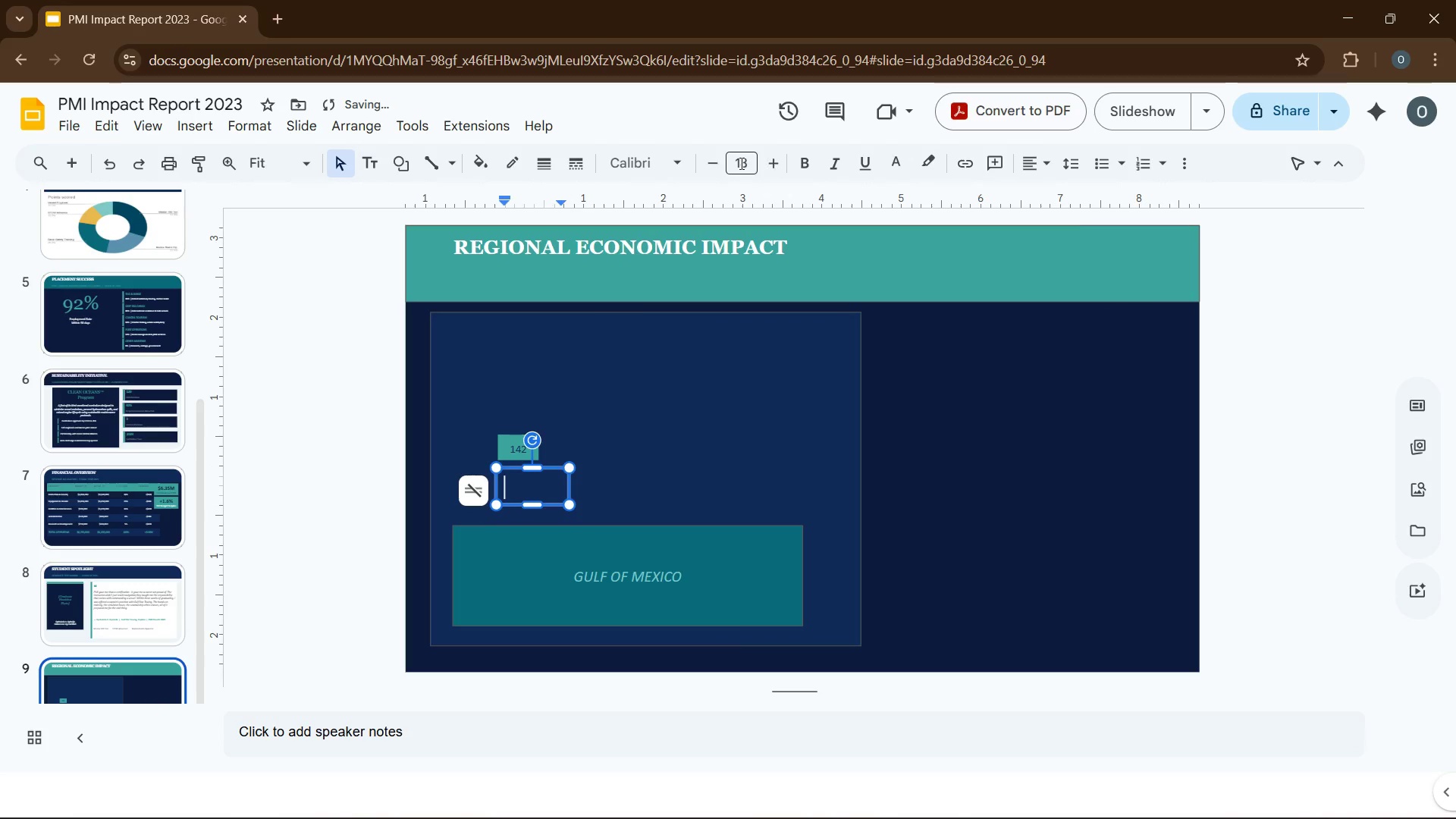 
left_click([741, 162])
 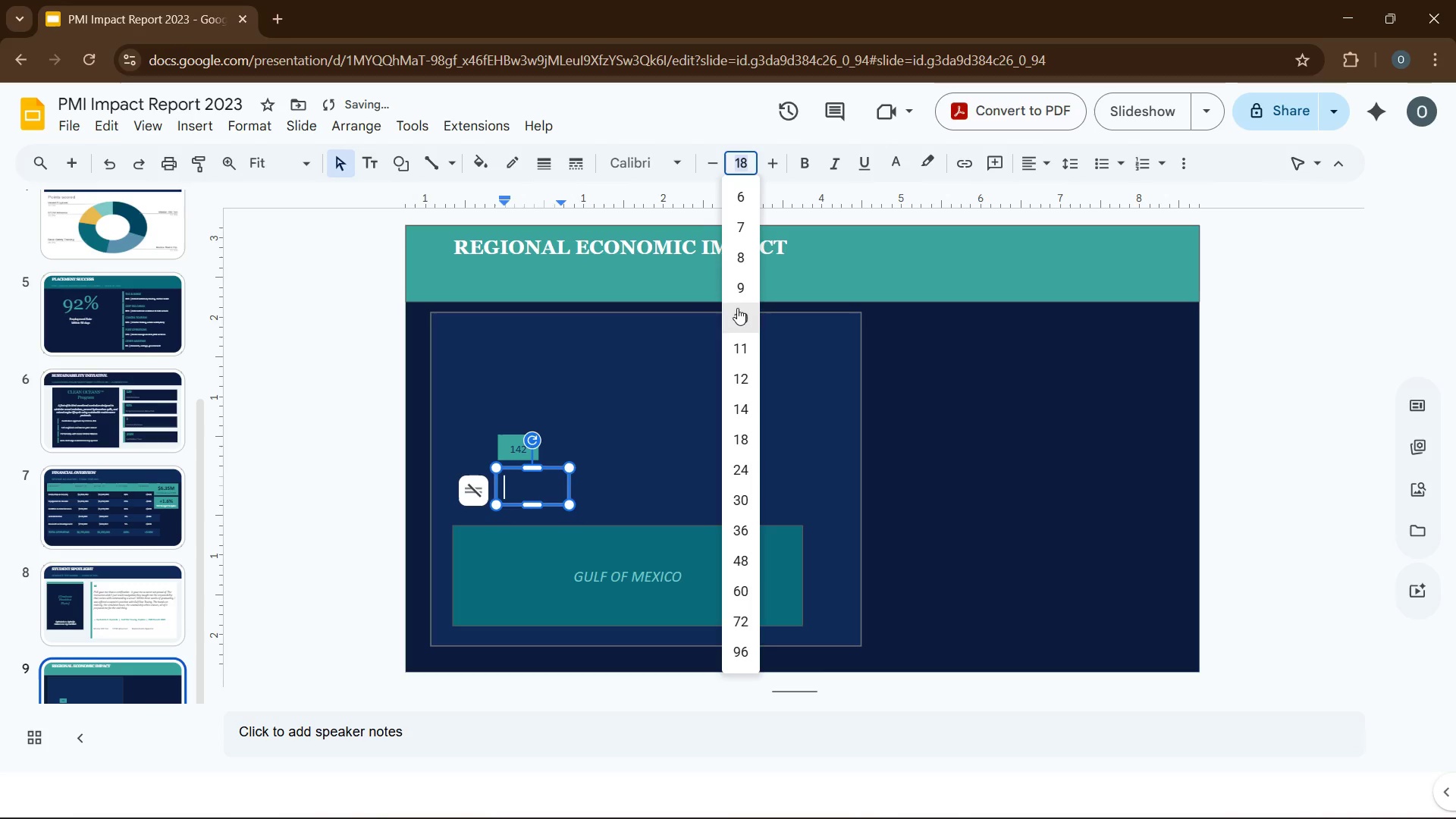 
left_click([737, 285])
 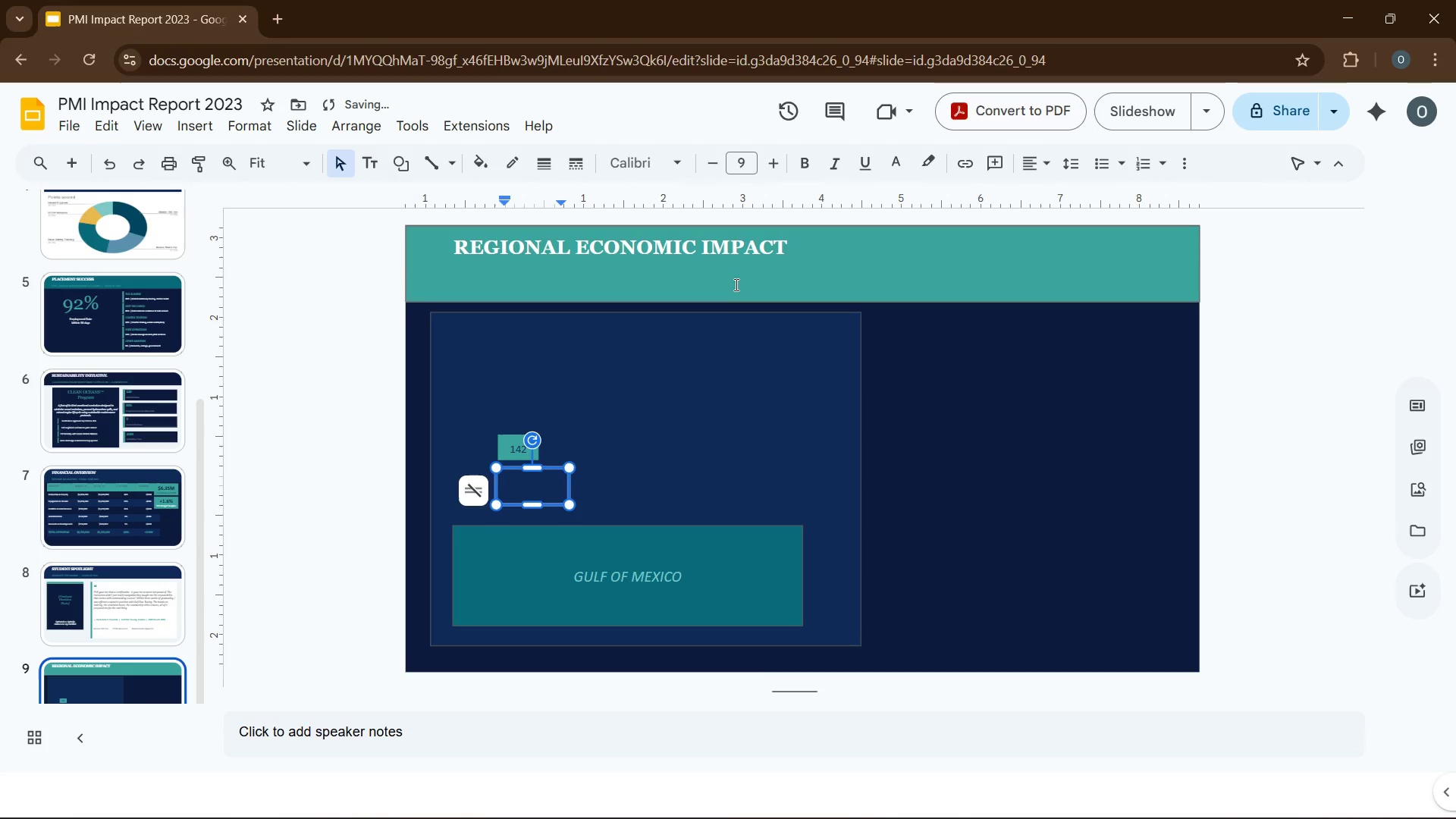 
type(Port of)
 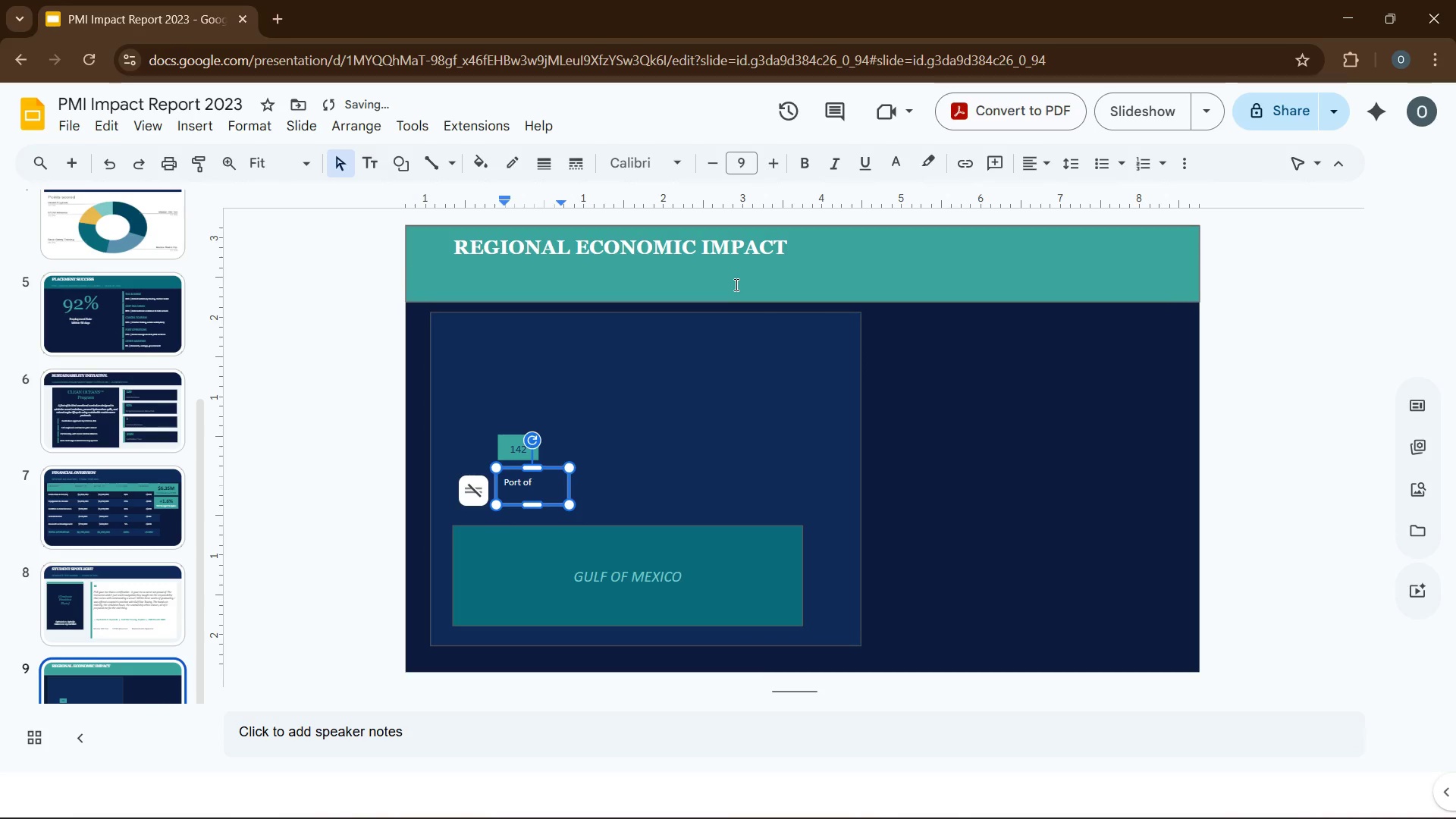 
key(Enter)
 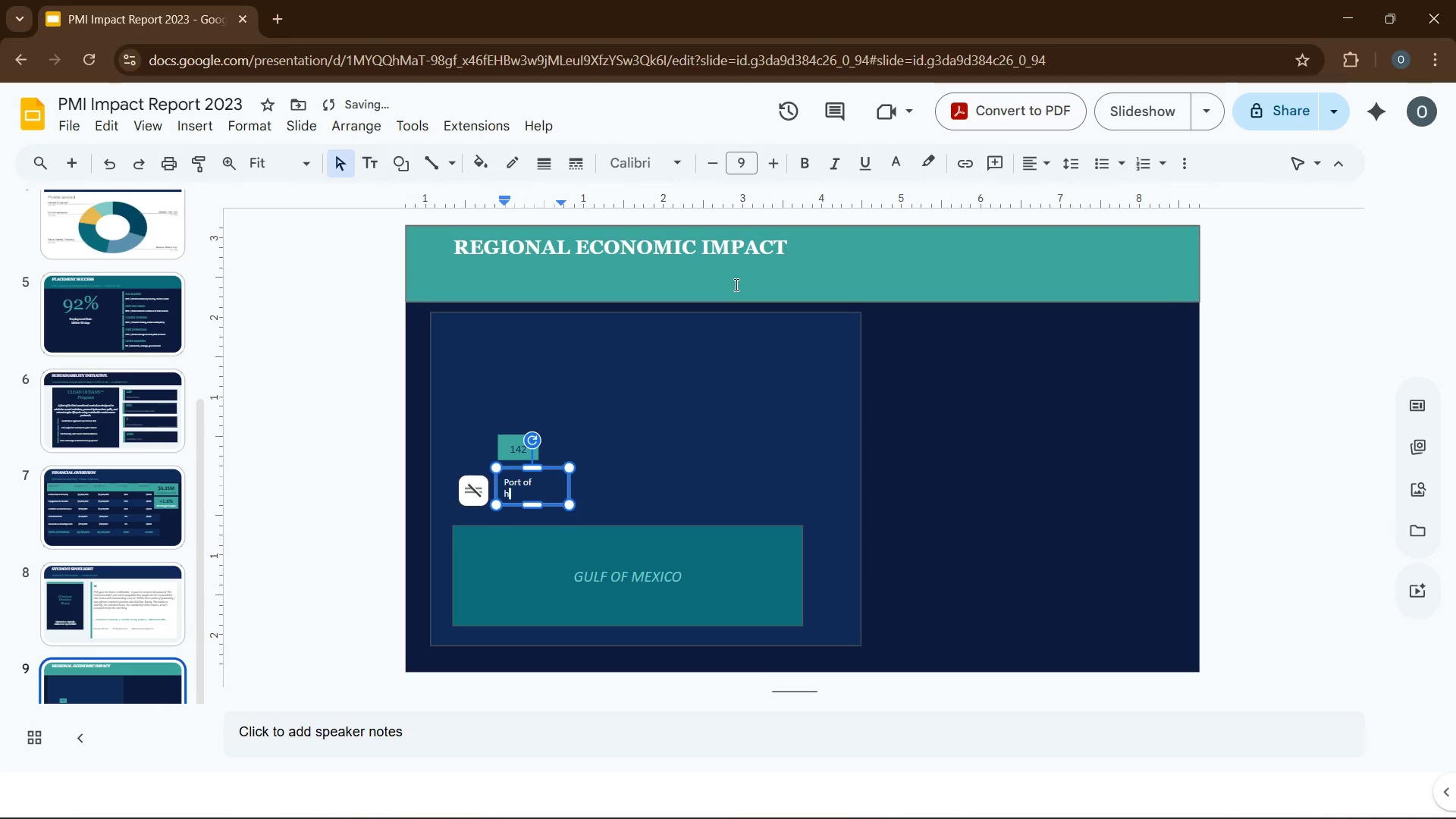 
type(houston )
 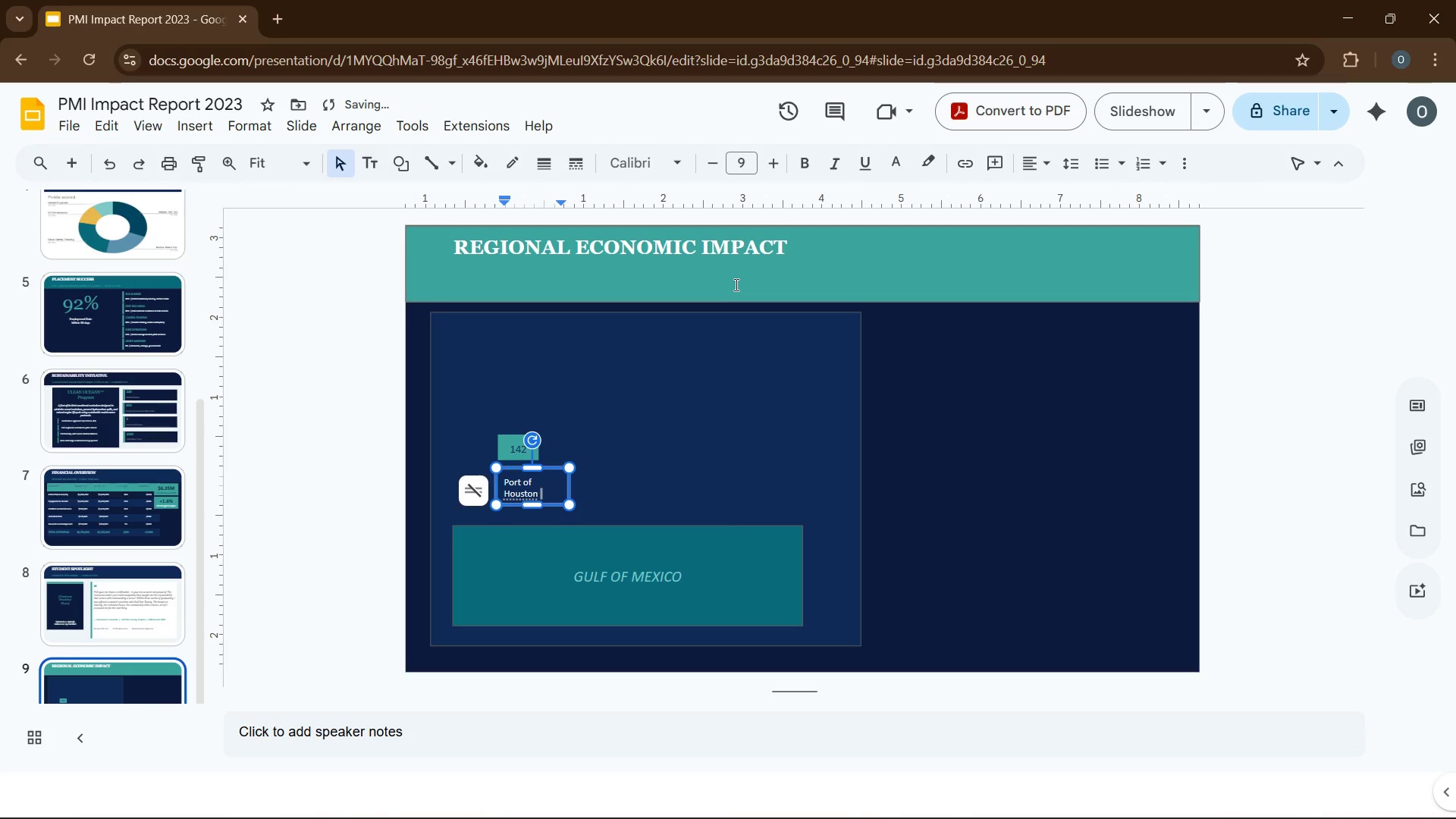 
hold_key(key=ControlLeft, duration=0.8)
 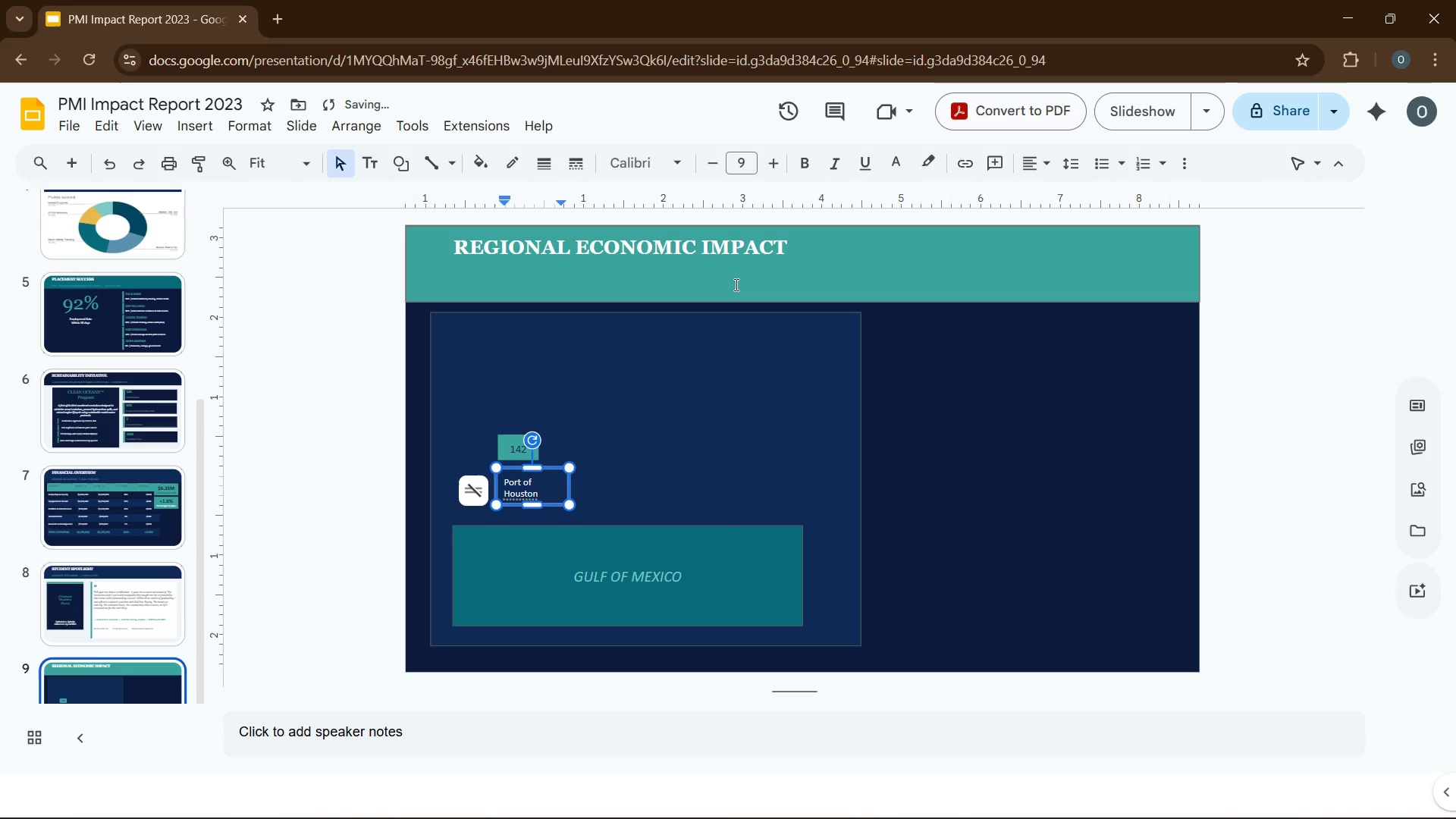 
key(Control+A)
 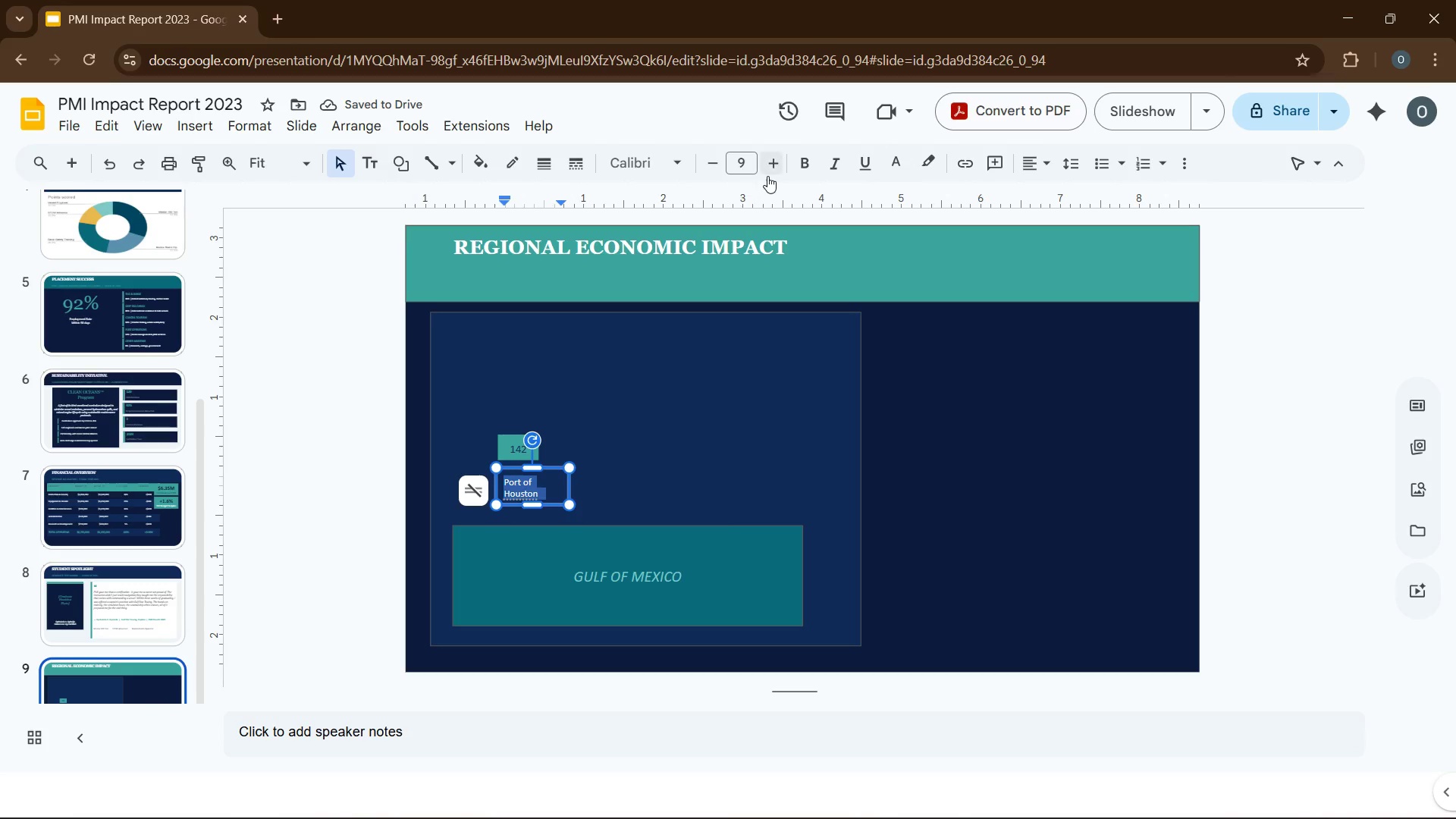 
left_click([774, 165])
 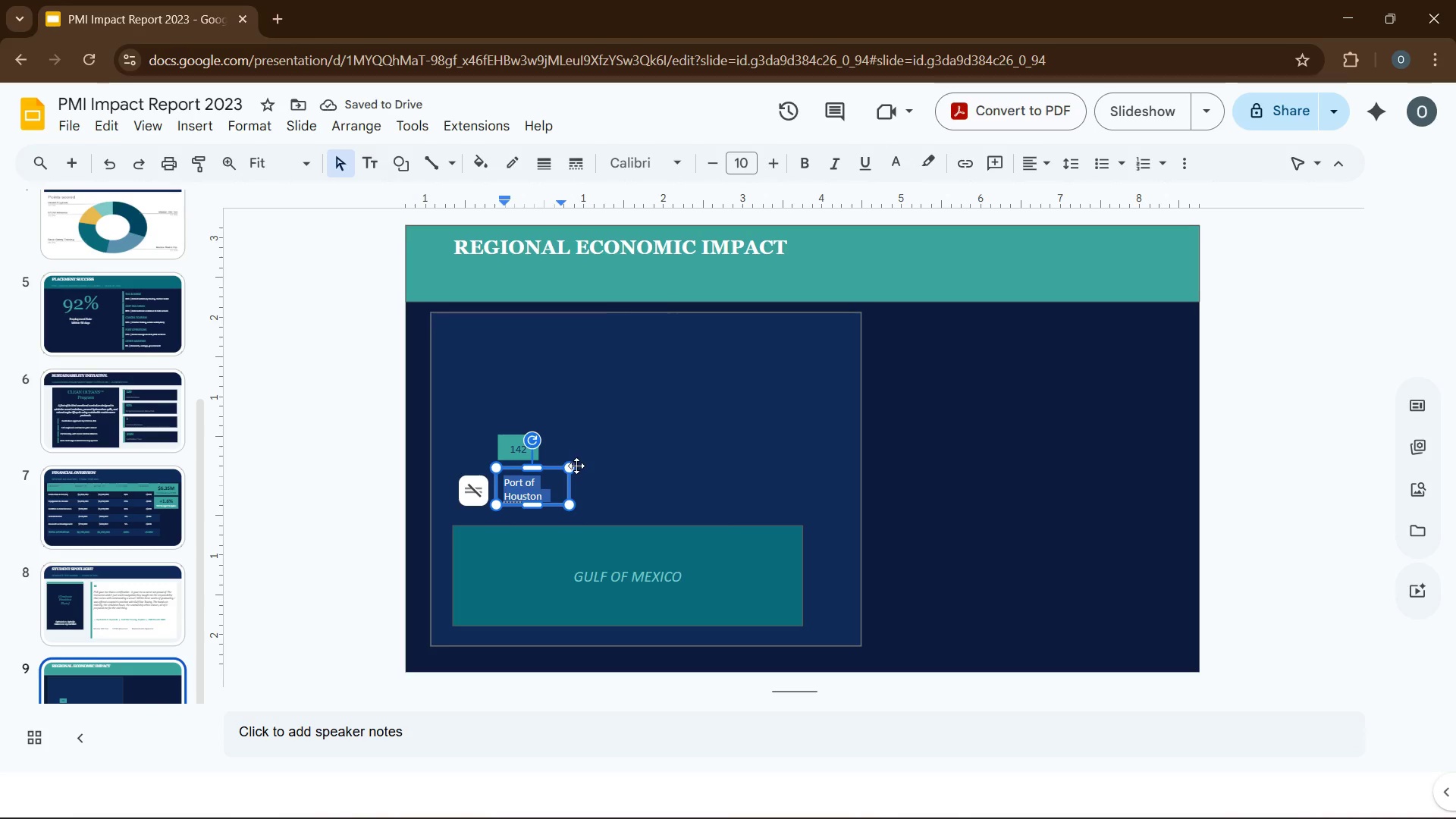 
left_click_drag(start_coordinate=[567, 479], to_coordinate=[549, 478])
 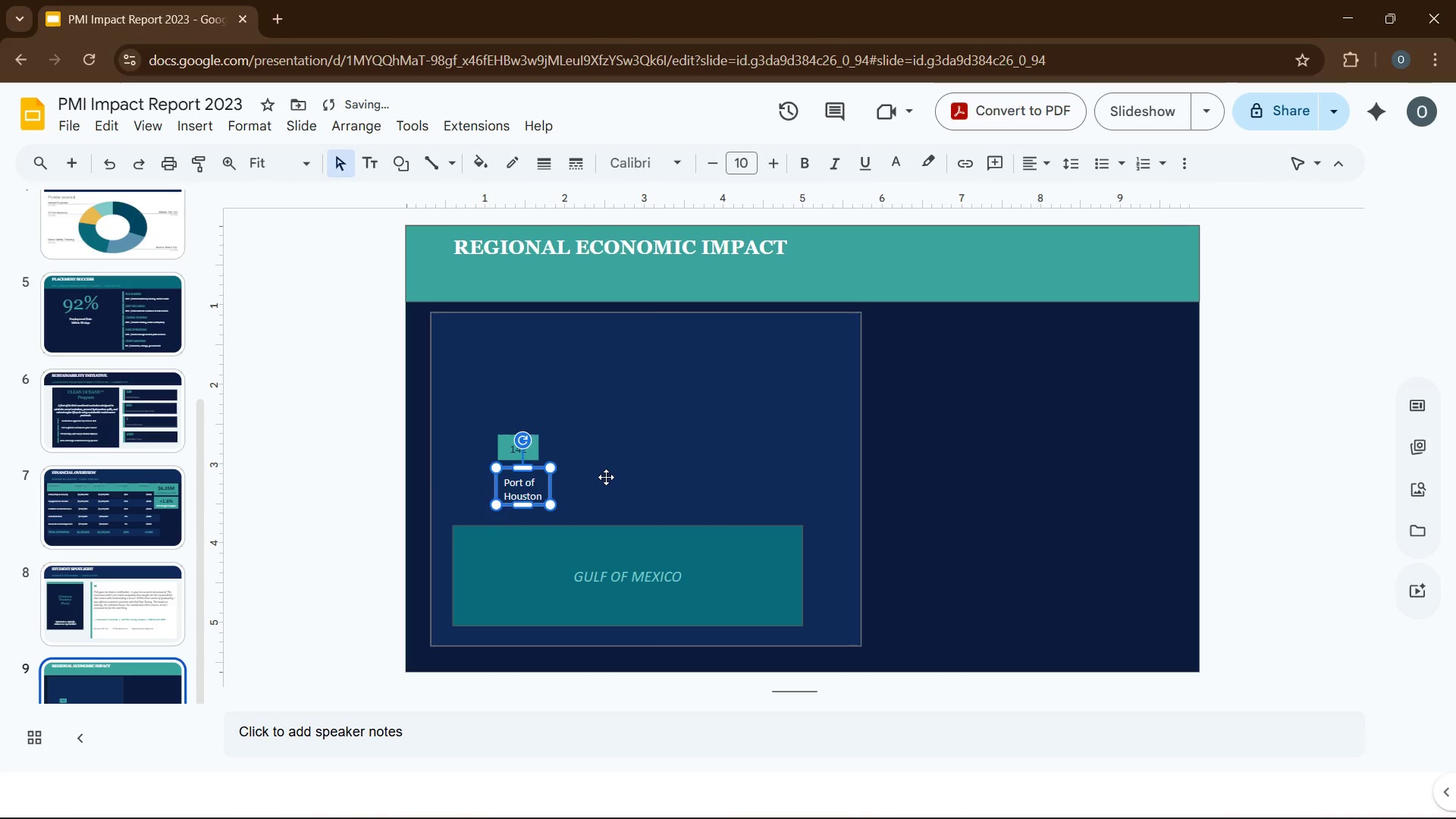 
left_click([606, 477])
 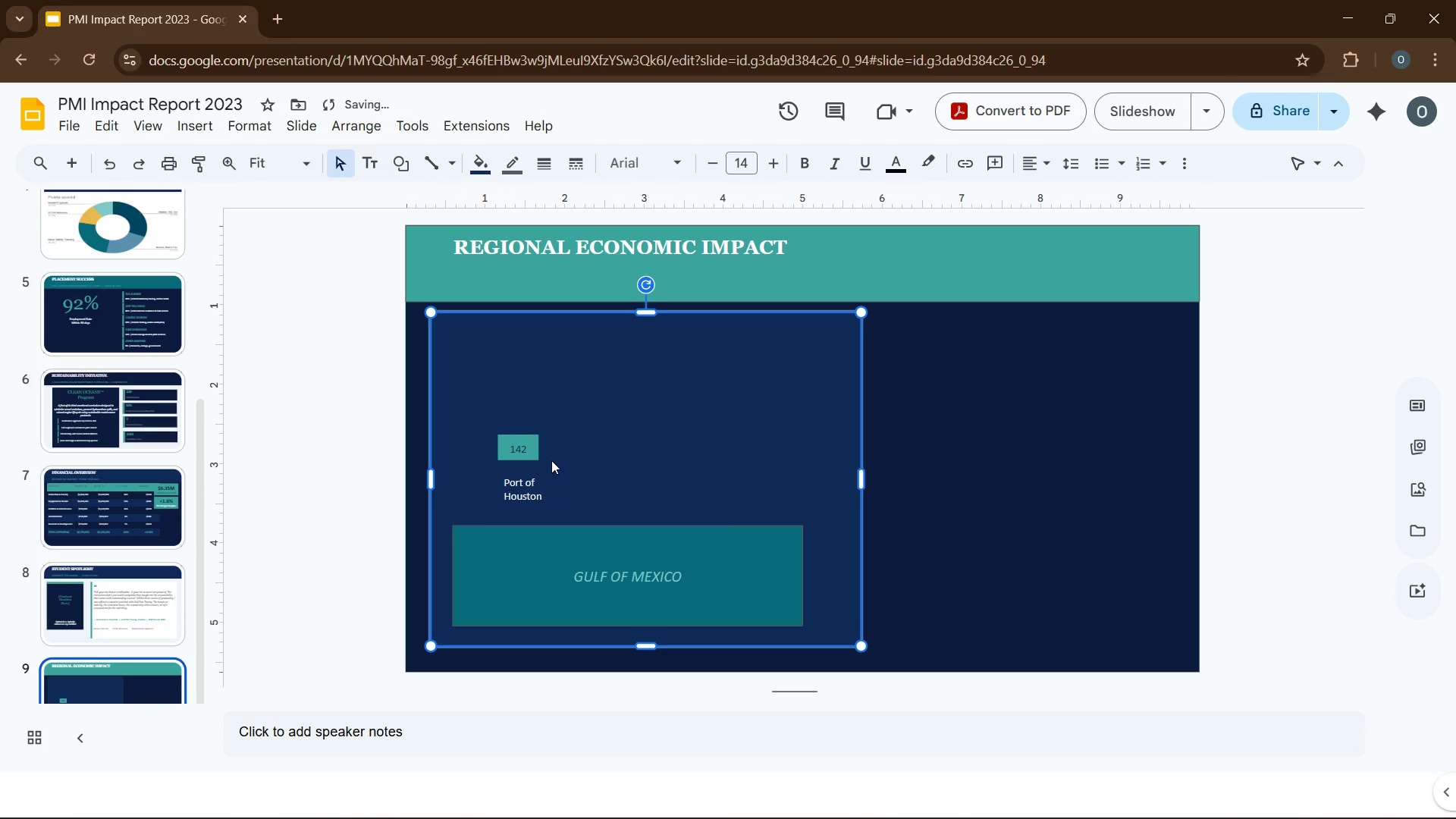 
left_click([526, 450])
 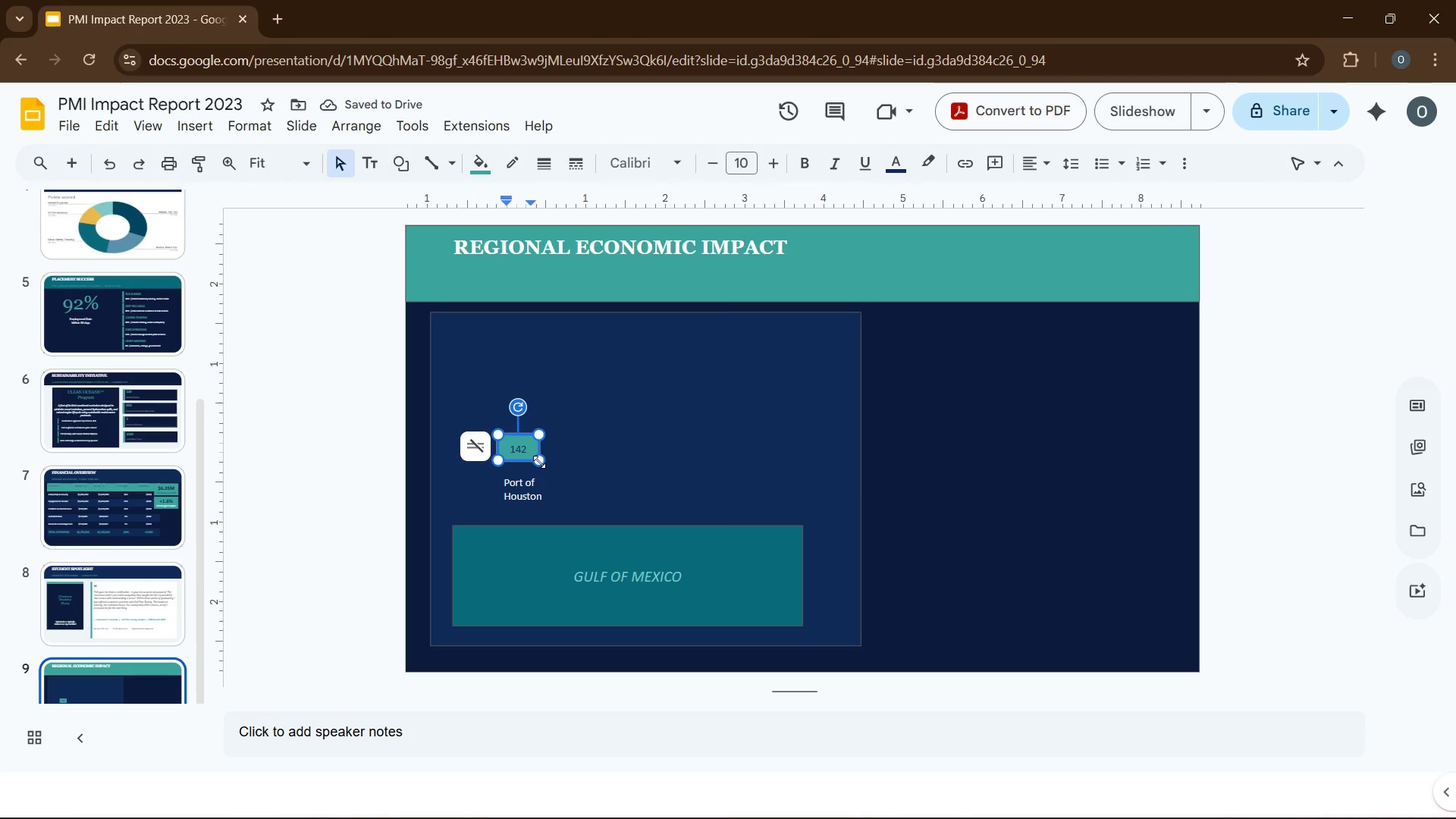 
left_click([541, 462])
 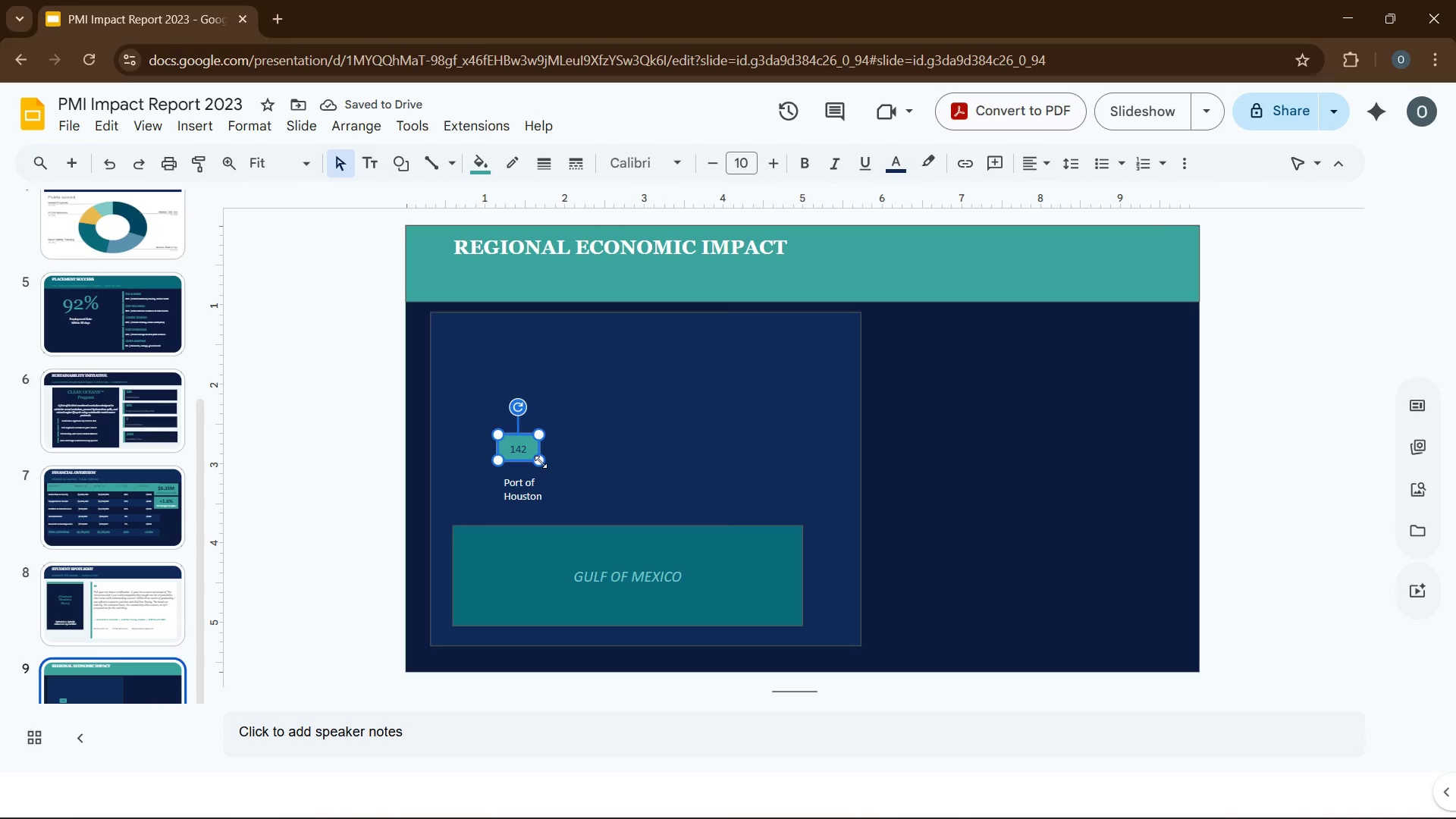 
key(Control+D)
 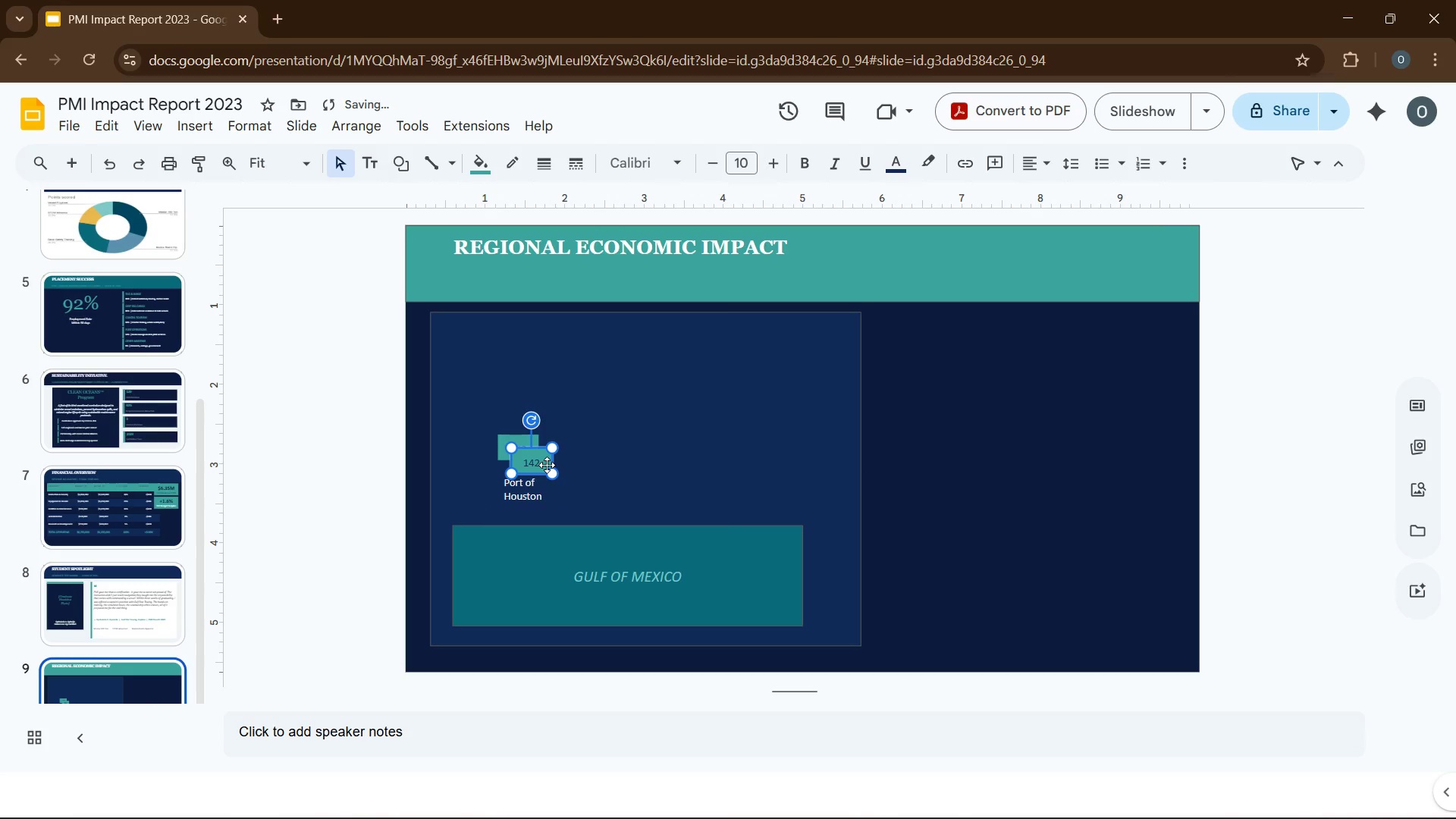 
left_click_drag(start_coordinate=[547, 465], to_coordinate=[615, 427])
 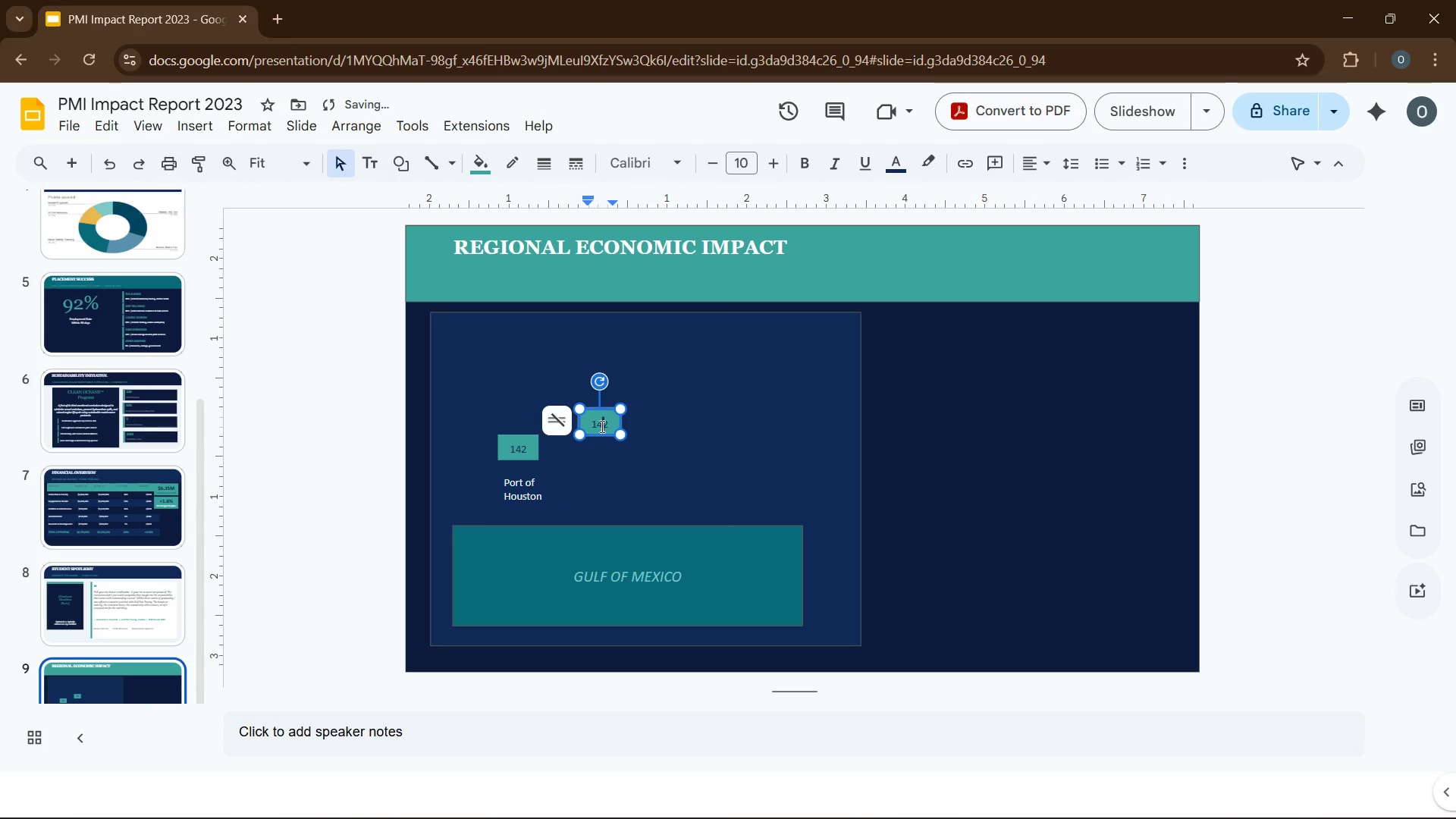 
double_click([601, 426])
 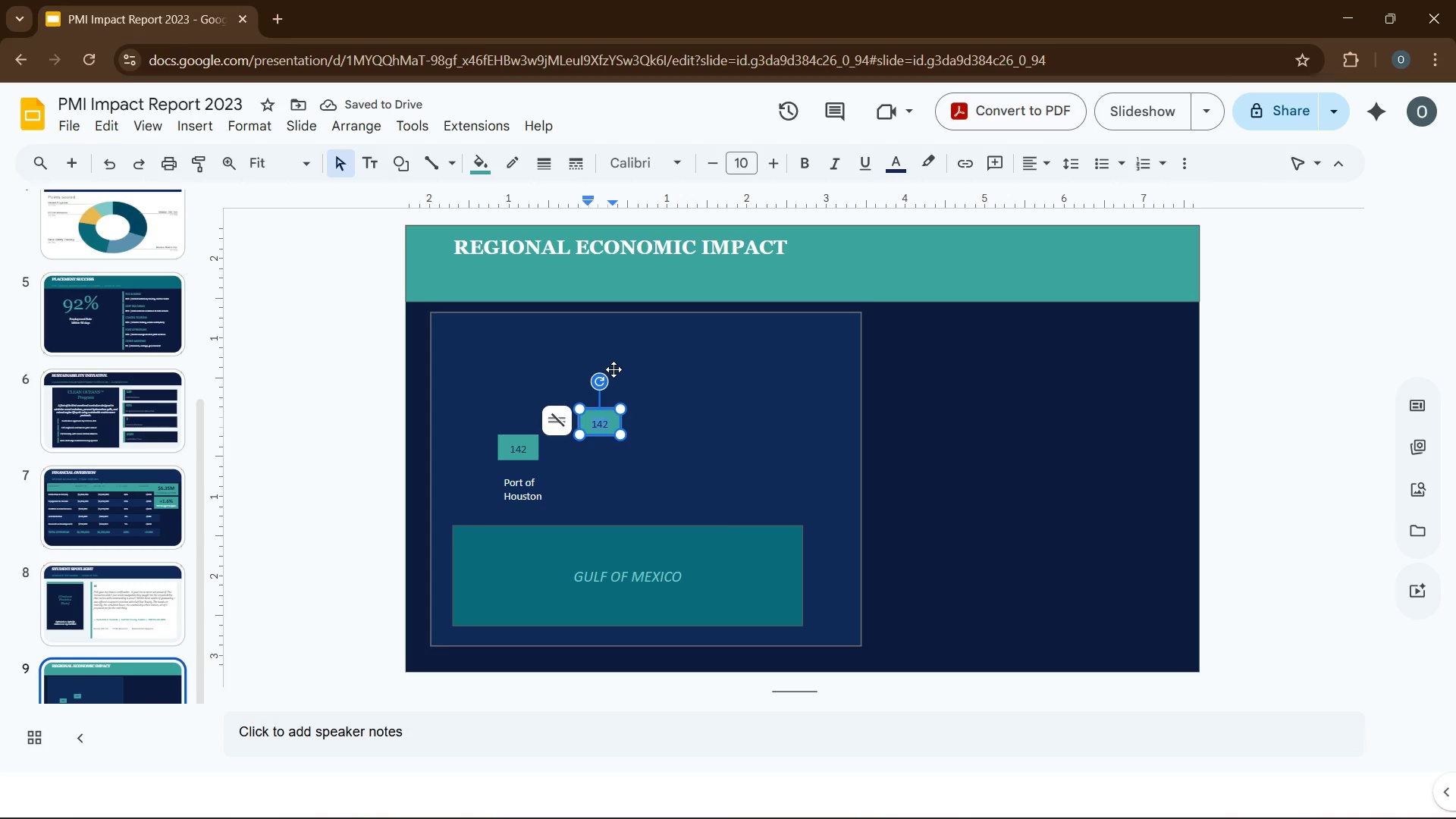 
key(Numpad6)
 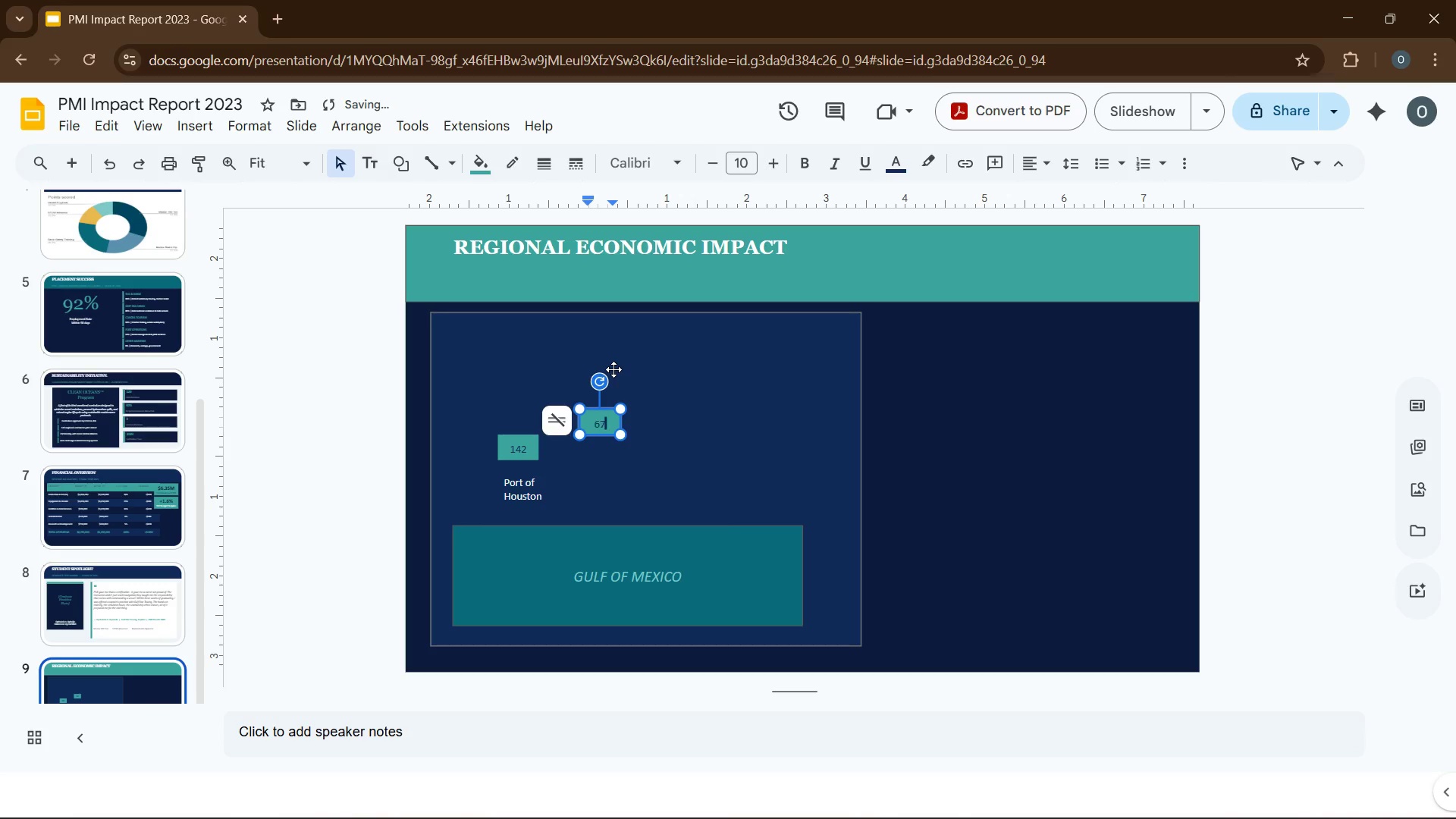 
key(Numpad7)
 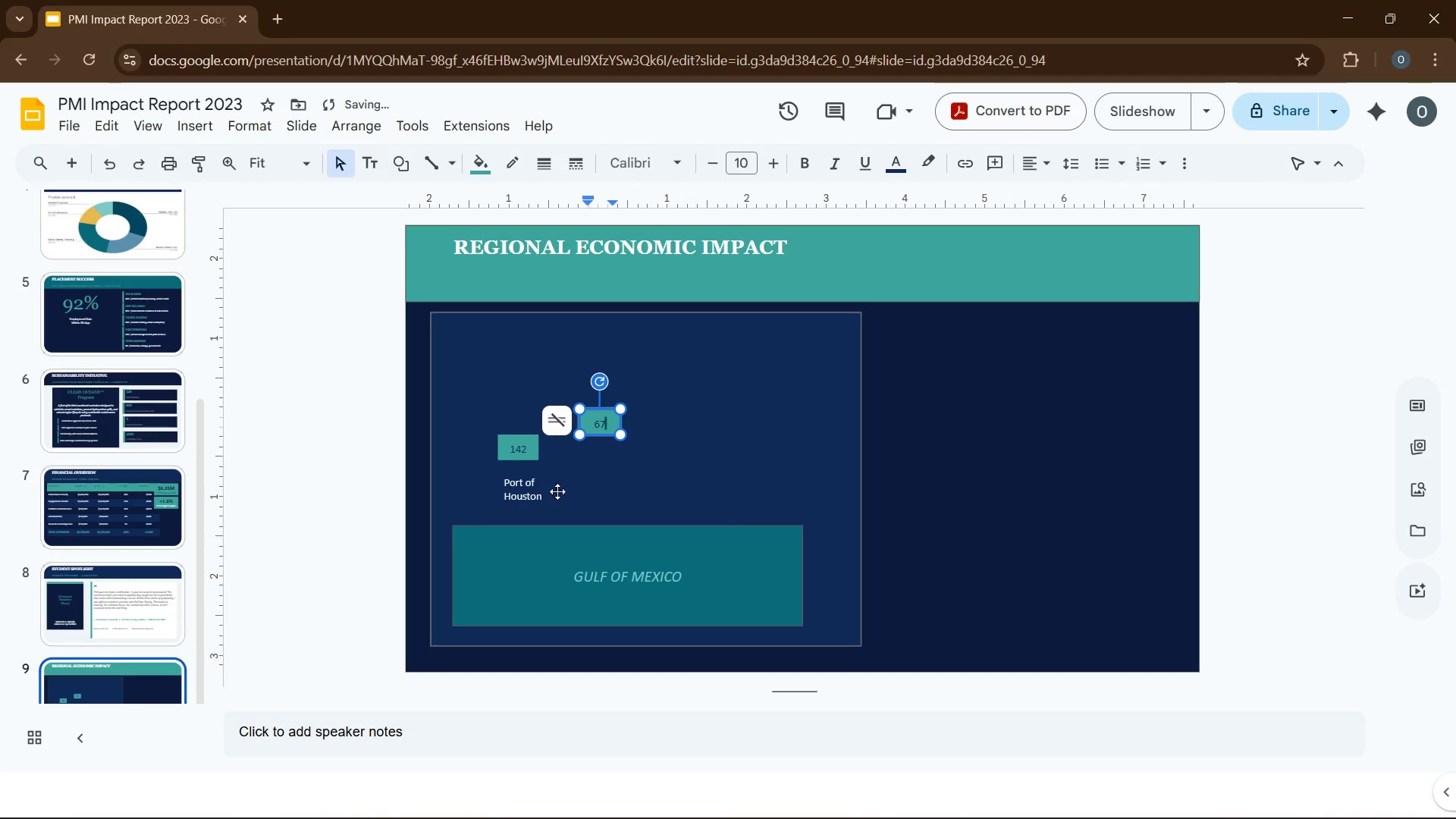 
left_click([509, 501])
 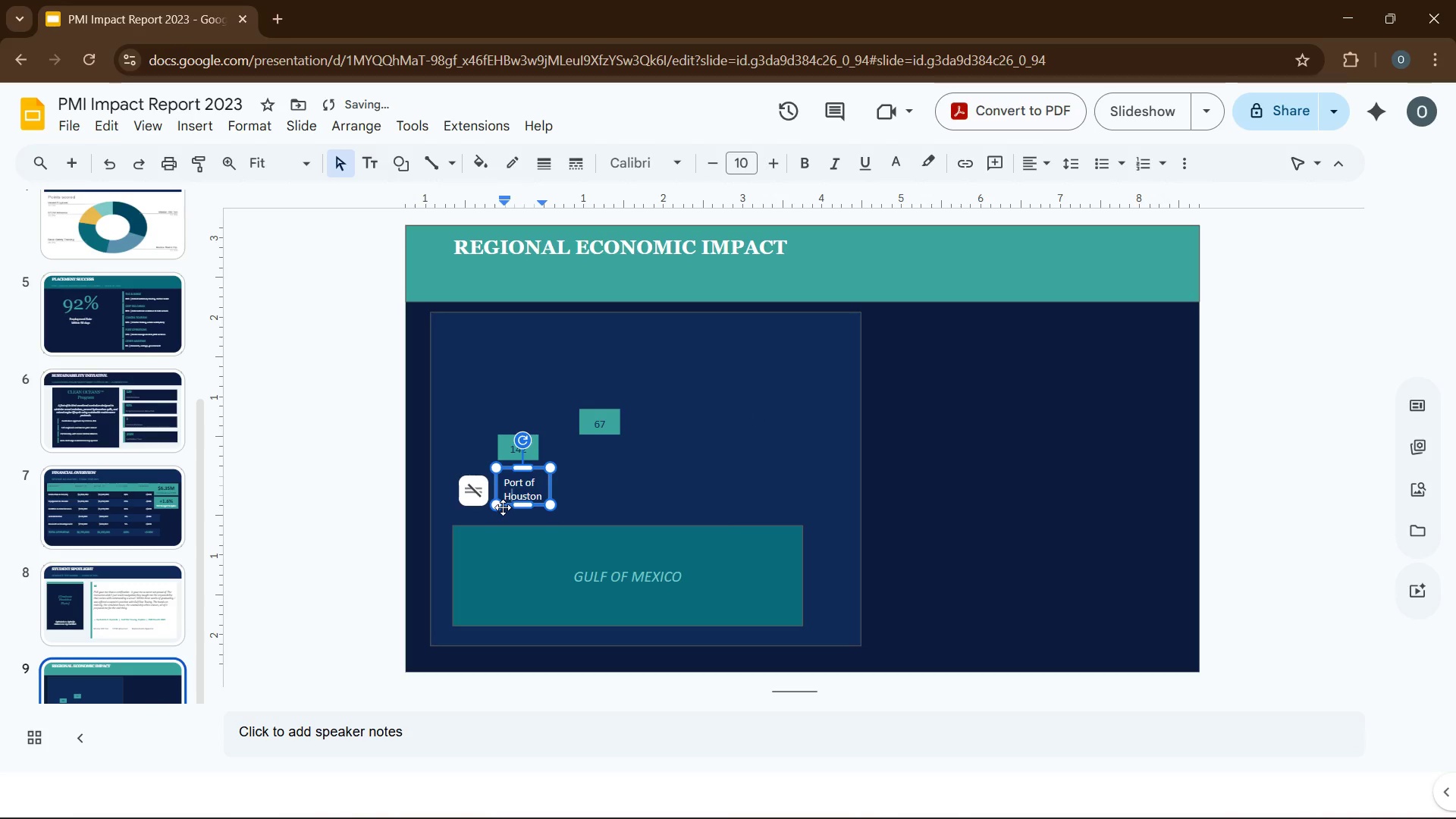 
left_click([502, 507])
 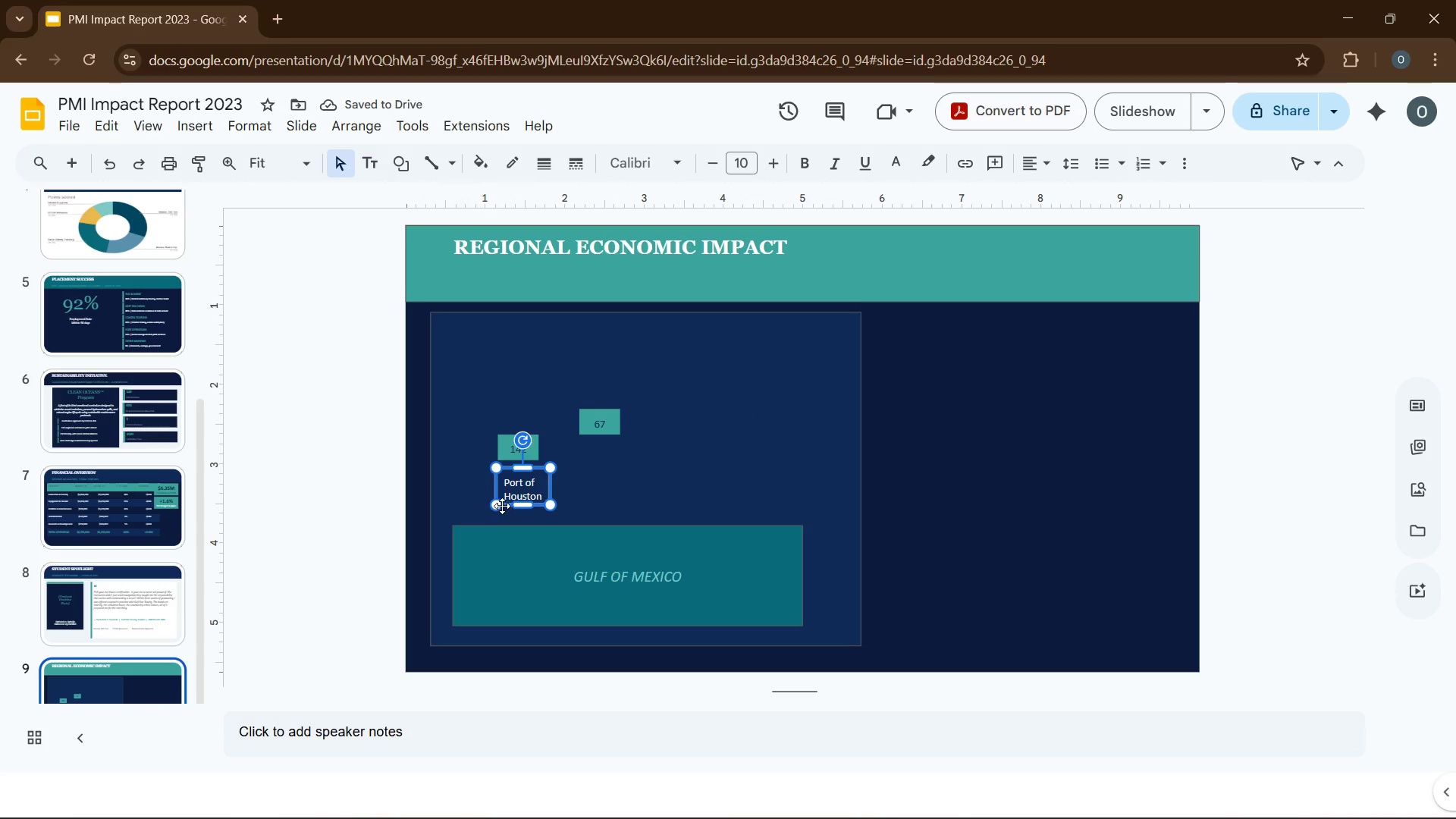 
key(Control+D)
 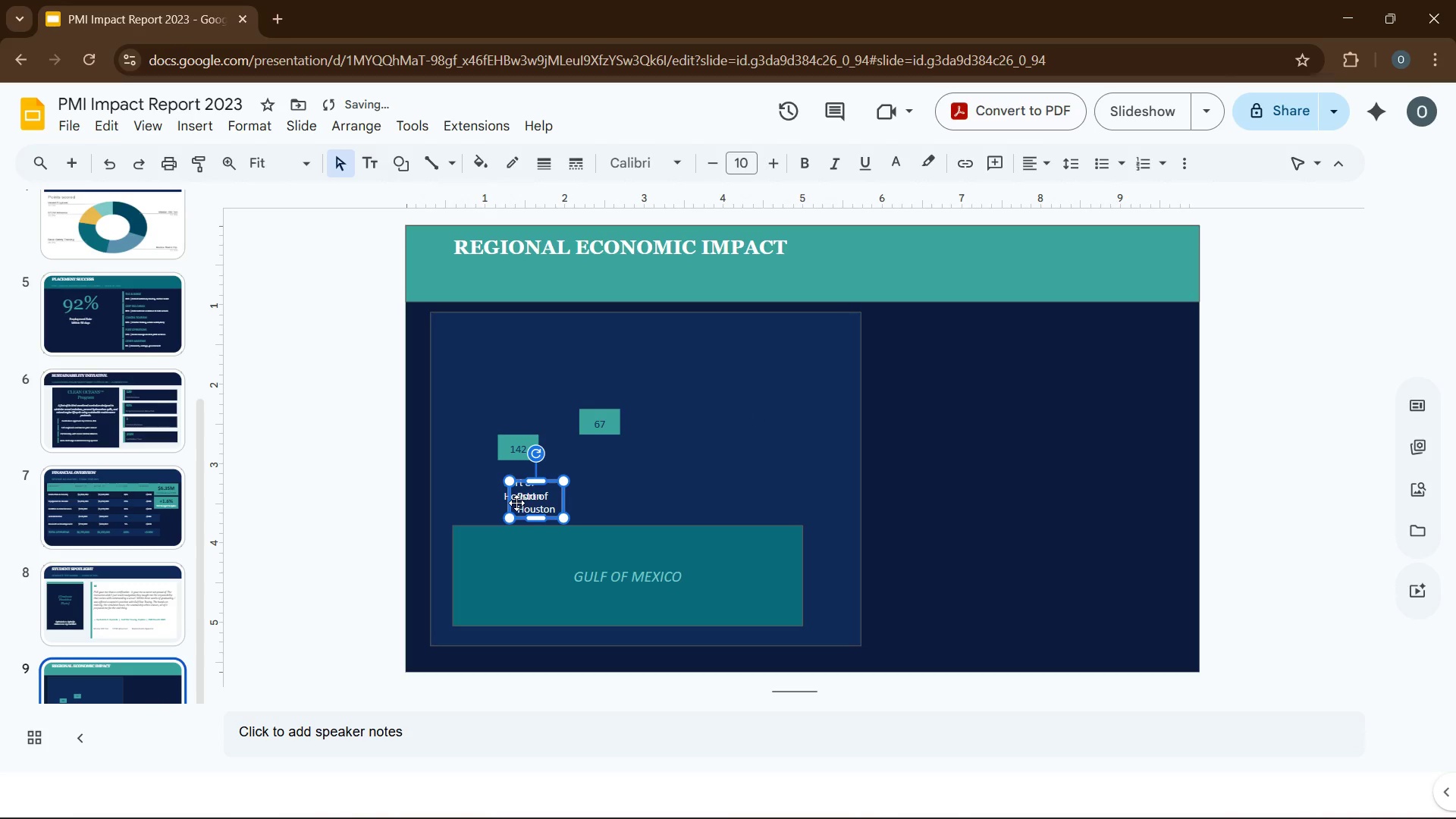 
left_click_drag(start_coordinate=[516, 503], to_coordinate=[589, 460])
 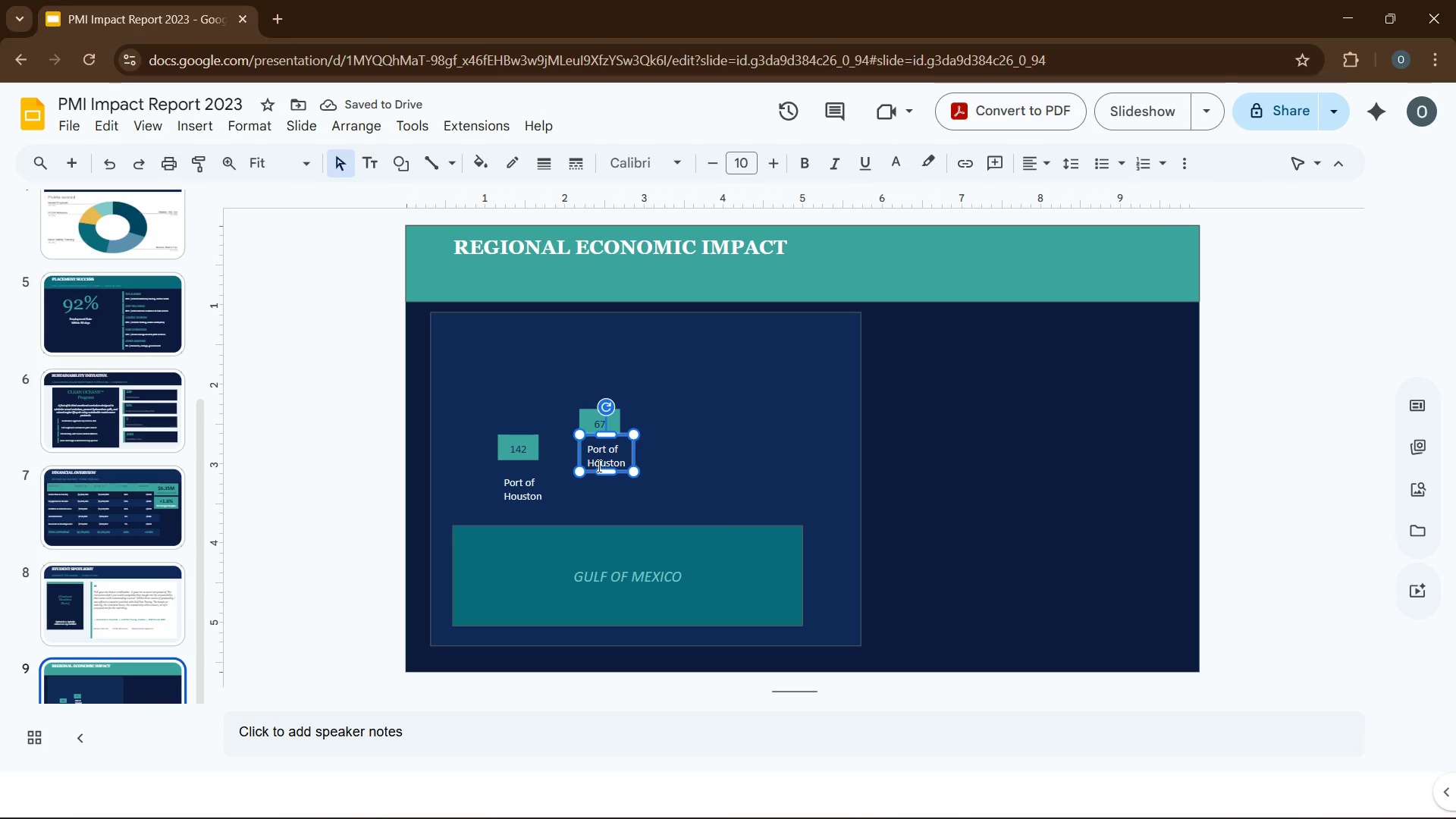 
double_click([595, 464])
 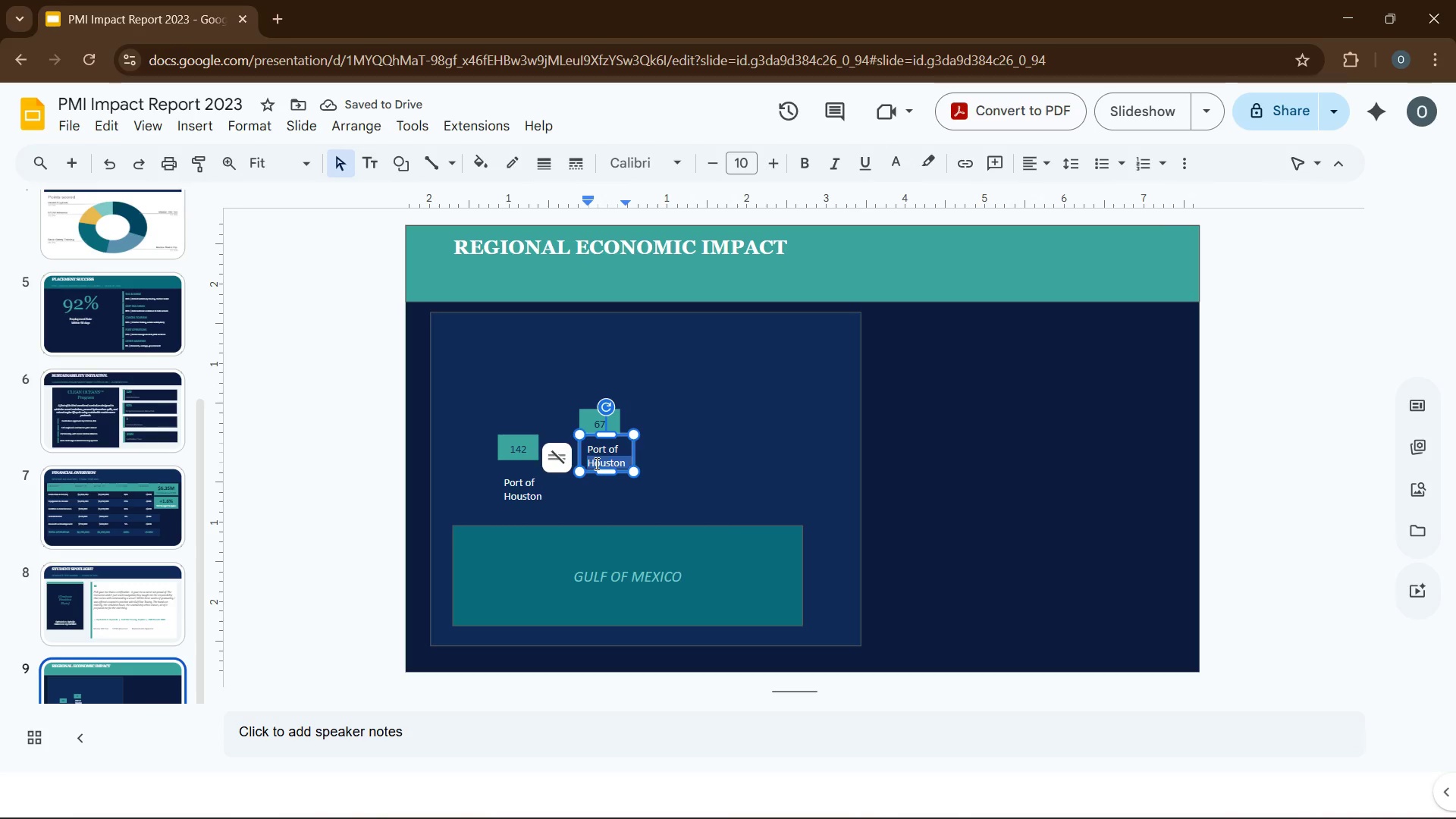 
triple_click([595, 463])
 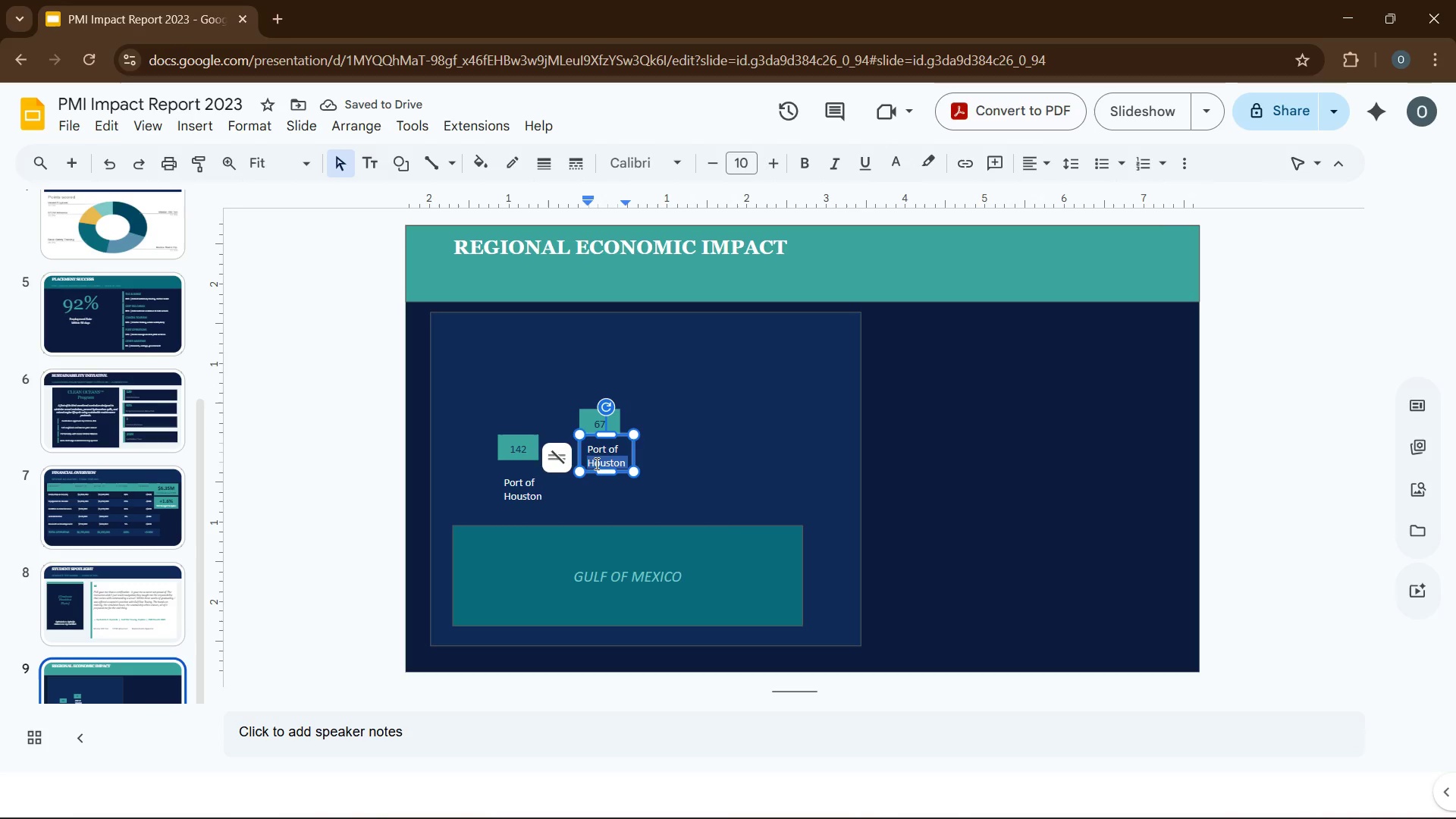 
triple_click([595, 463])
 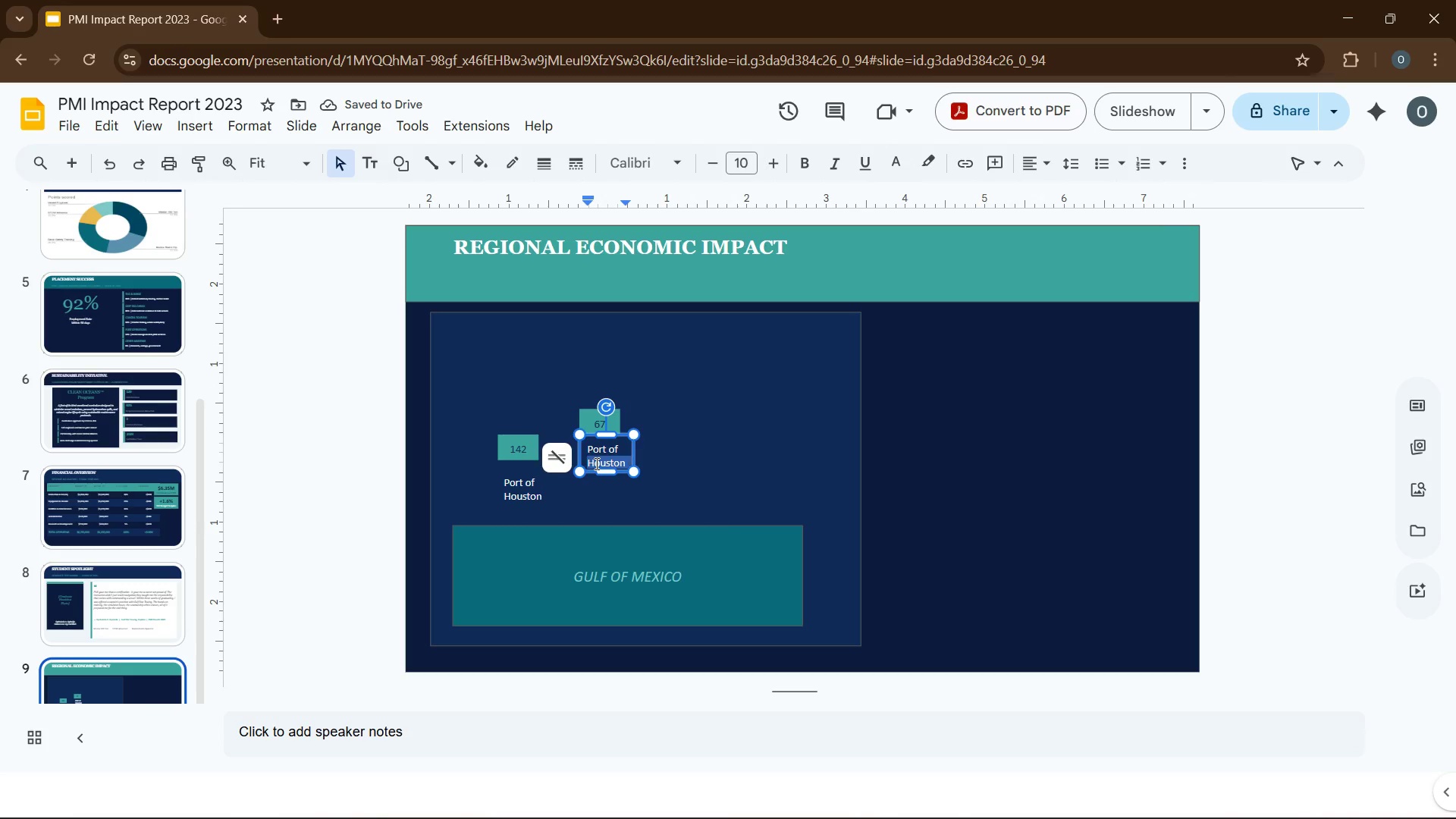 
triple_click([595, 463])
 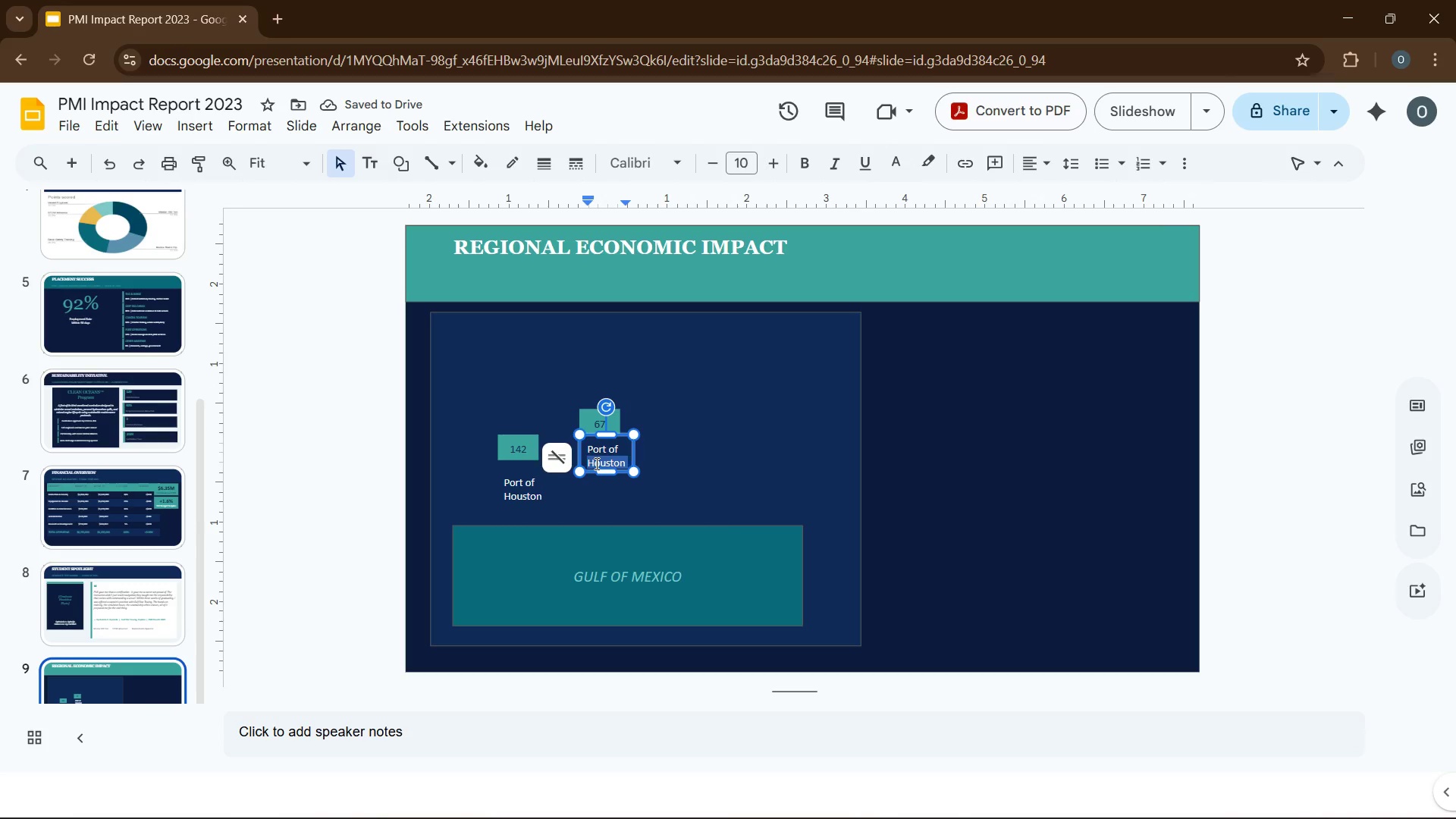 
triple_click([595, 463])
 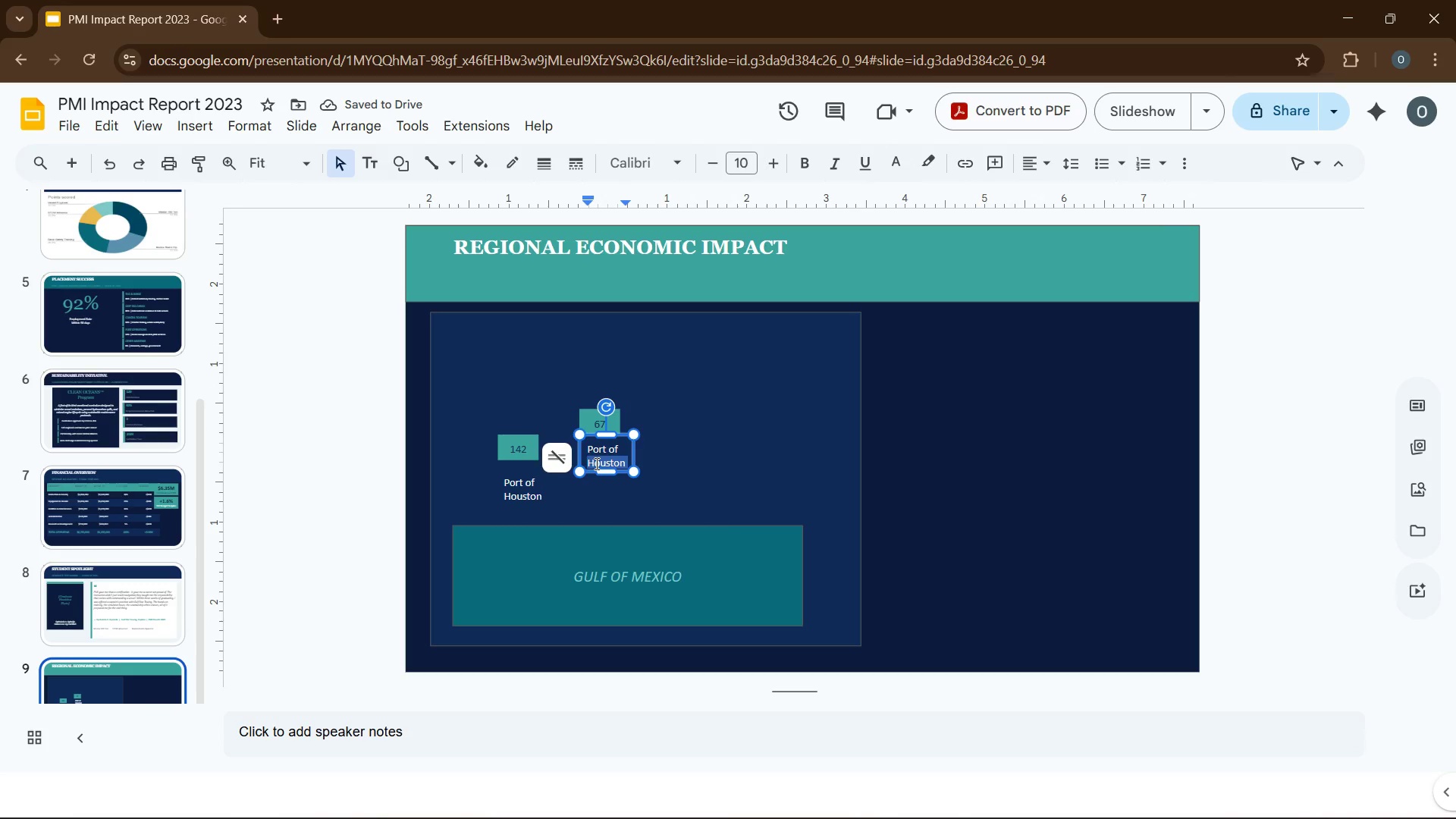 
key(Control+A)
 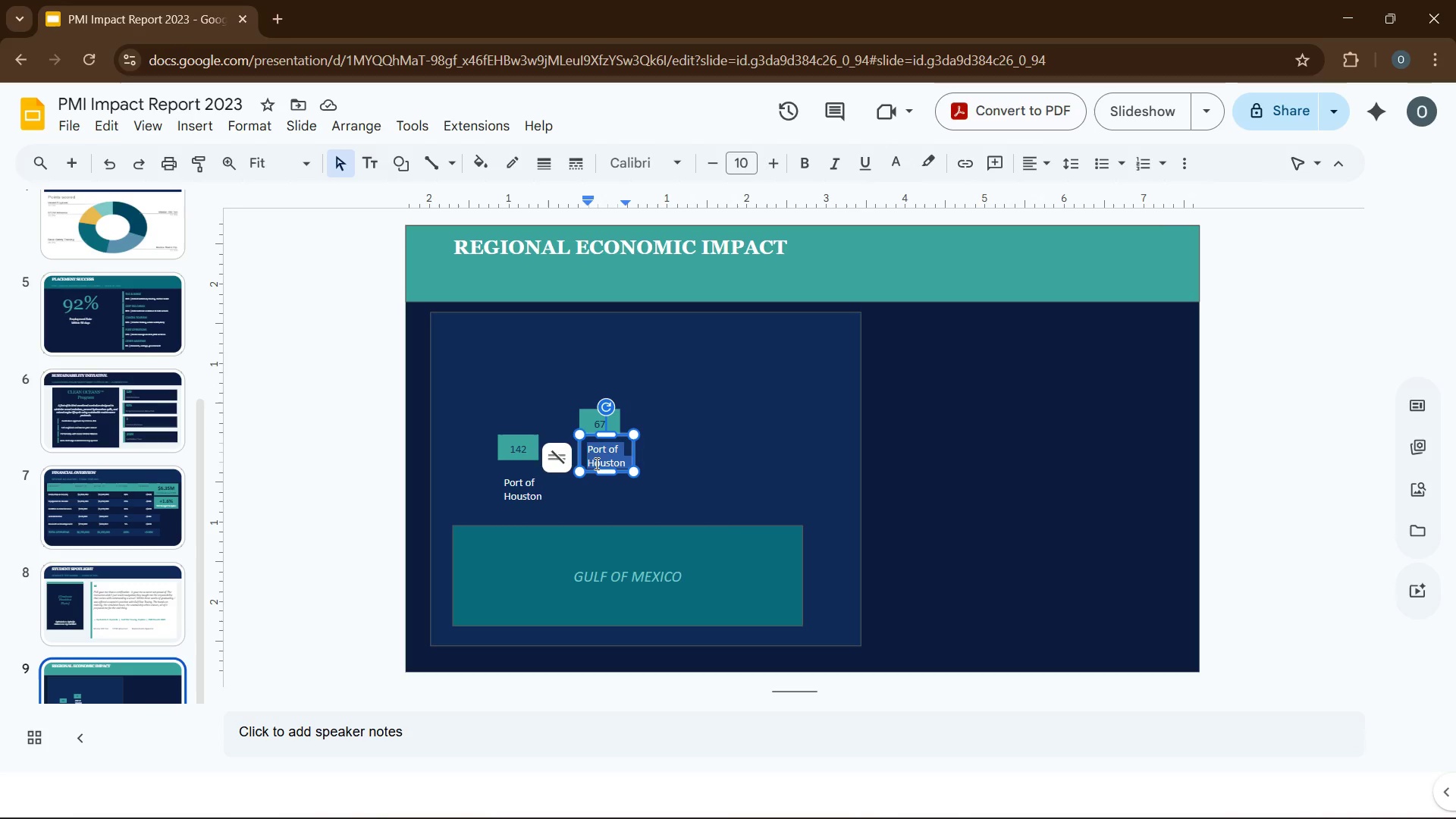 
type(beaumont)
 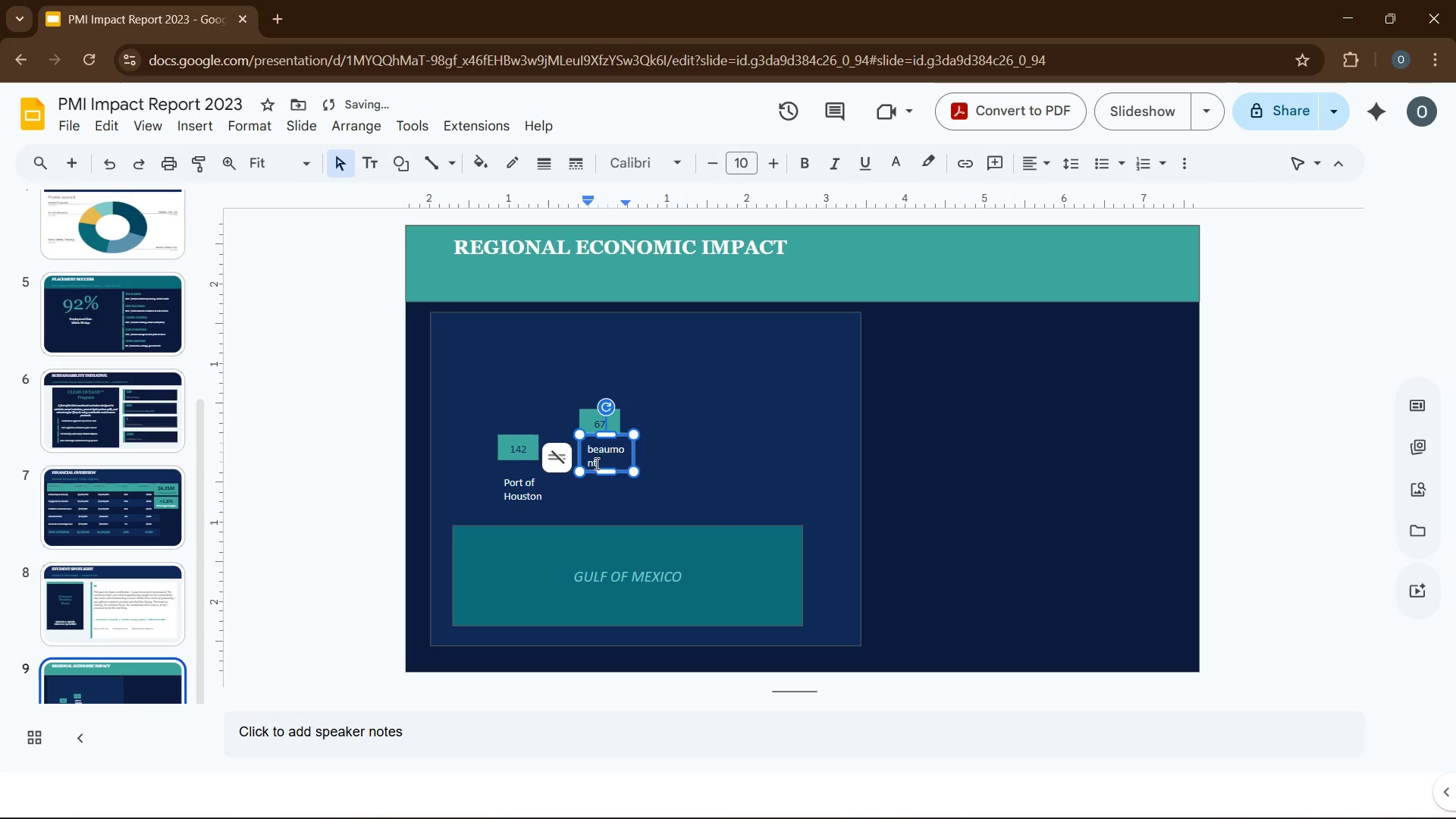 
key(Enter)
 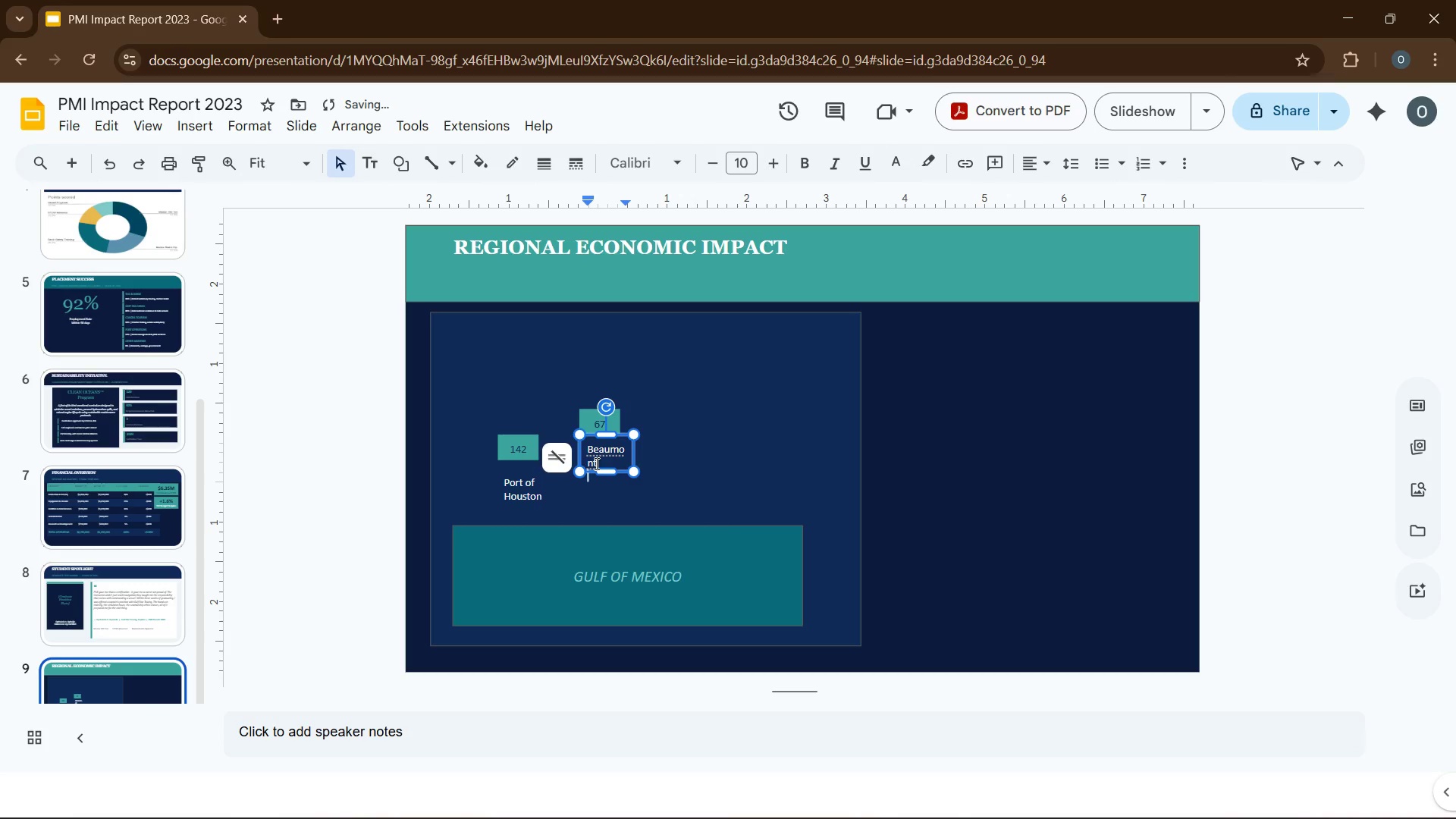 
type(port)
 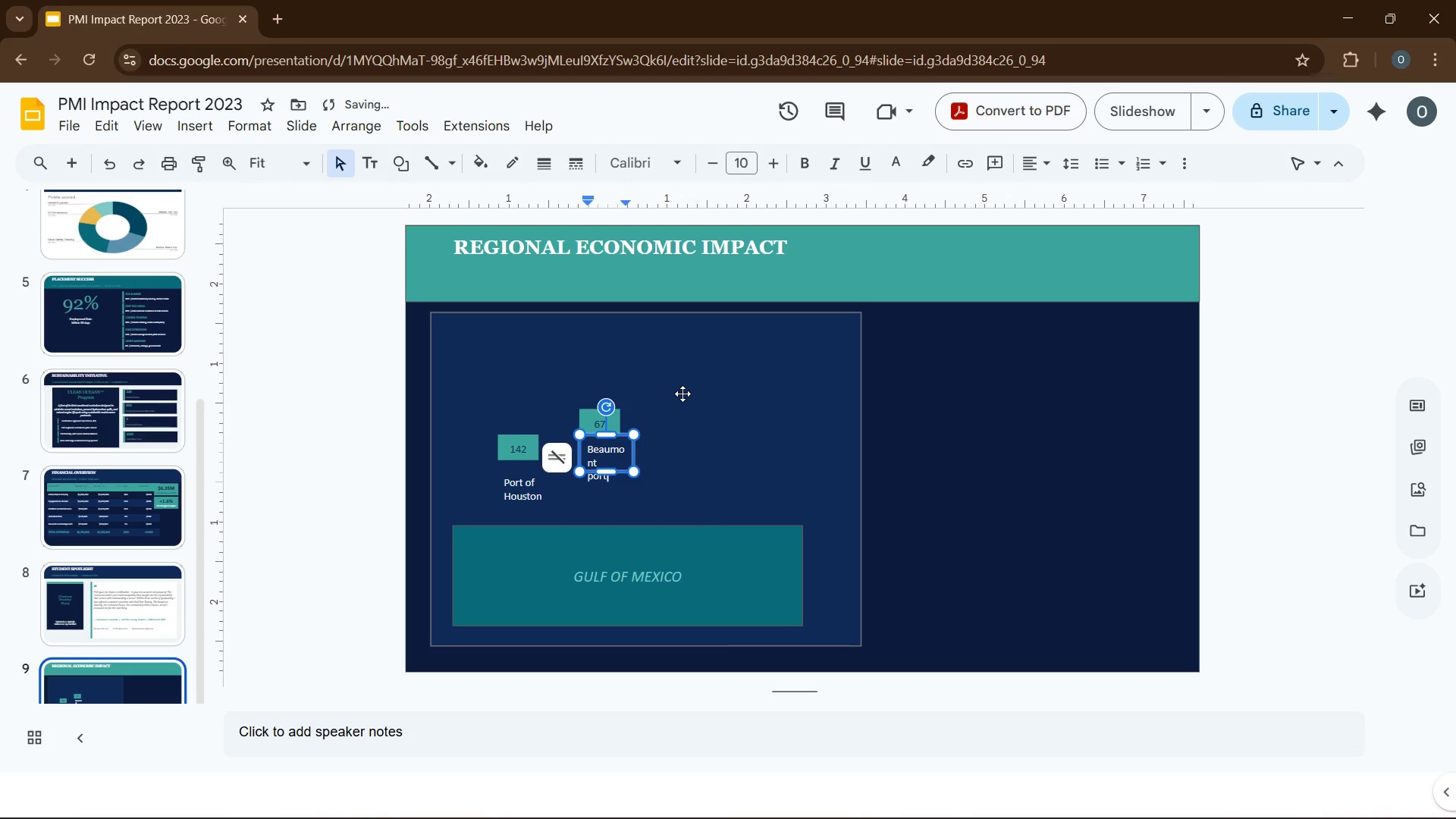 
key(Space)
 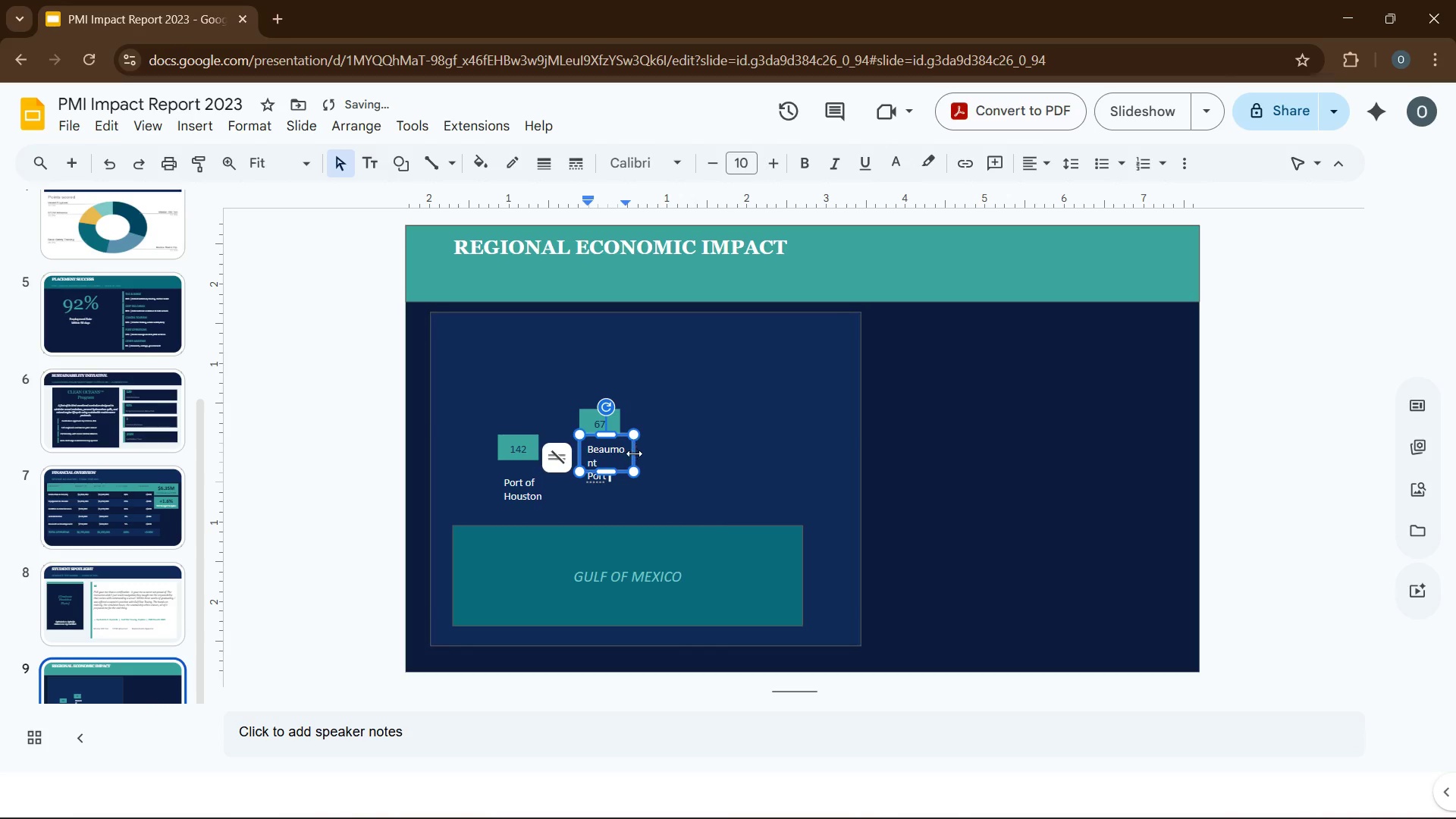 
left_click([633, 454])
 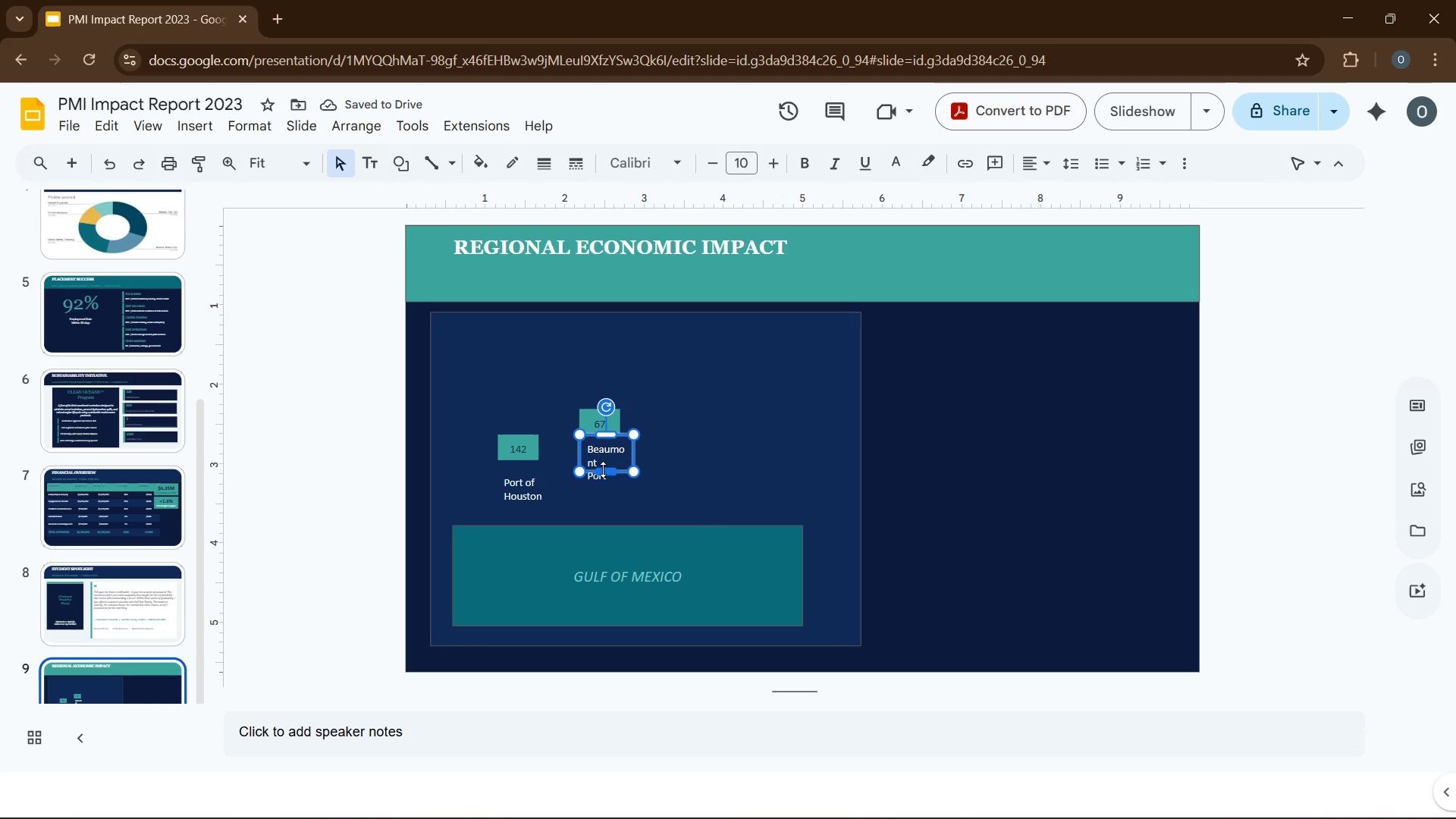 
left_click_drag(start_coordinate=[603, 469], to_coordinate=[603, 475])
 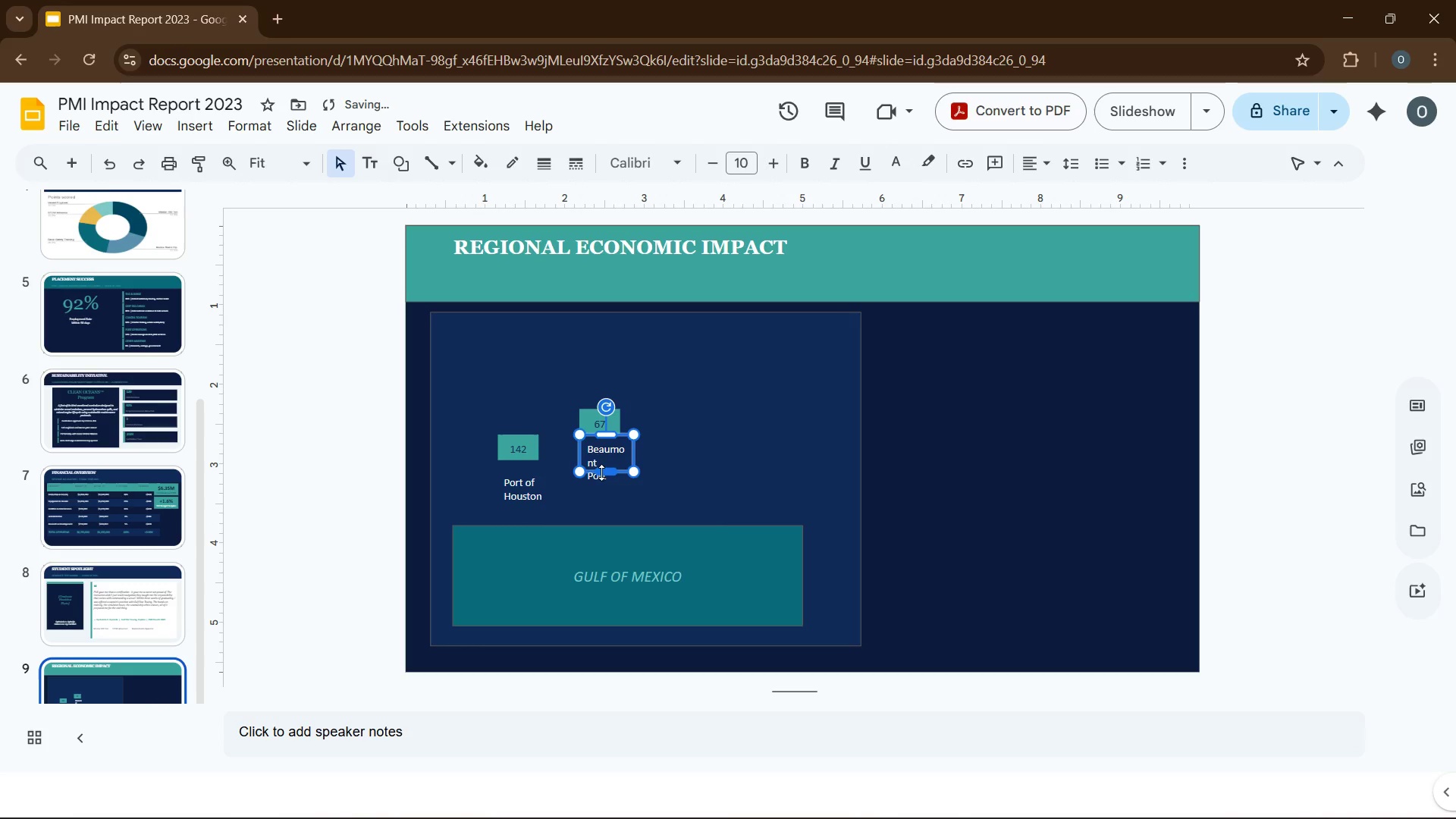 
left_click_drag(start_coordinate=[603, 472], to_coordinate=[603, 479])
 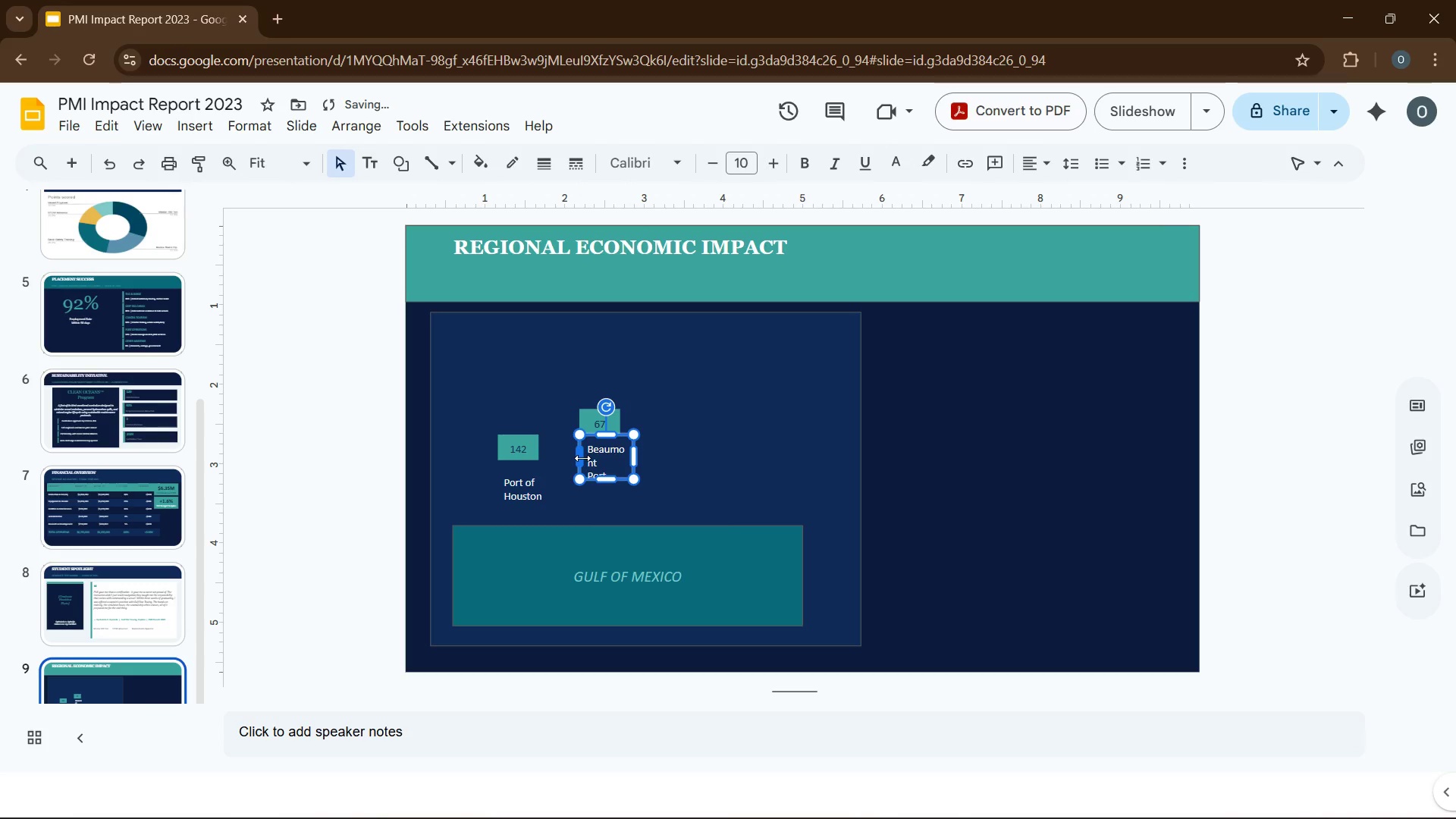 
left_click_drag(start_coordinate=[582, 458], to_coordinate=[574, 458])
 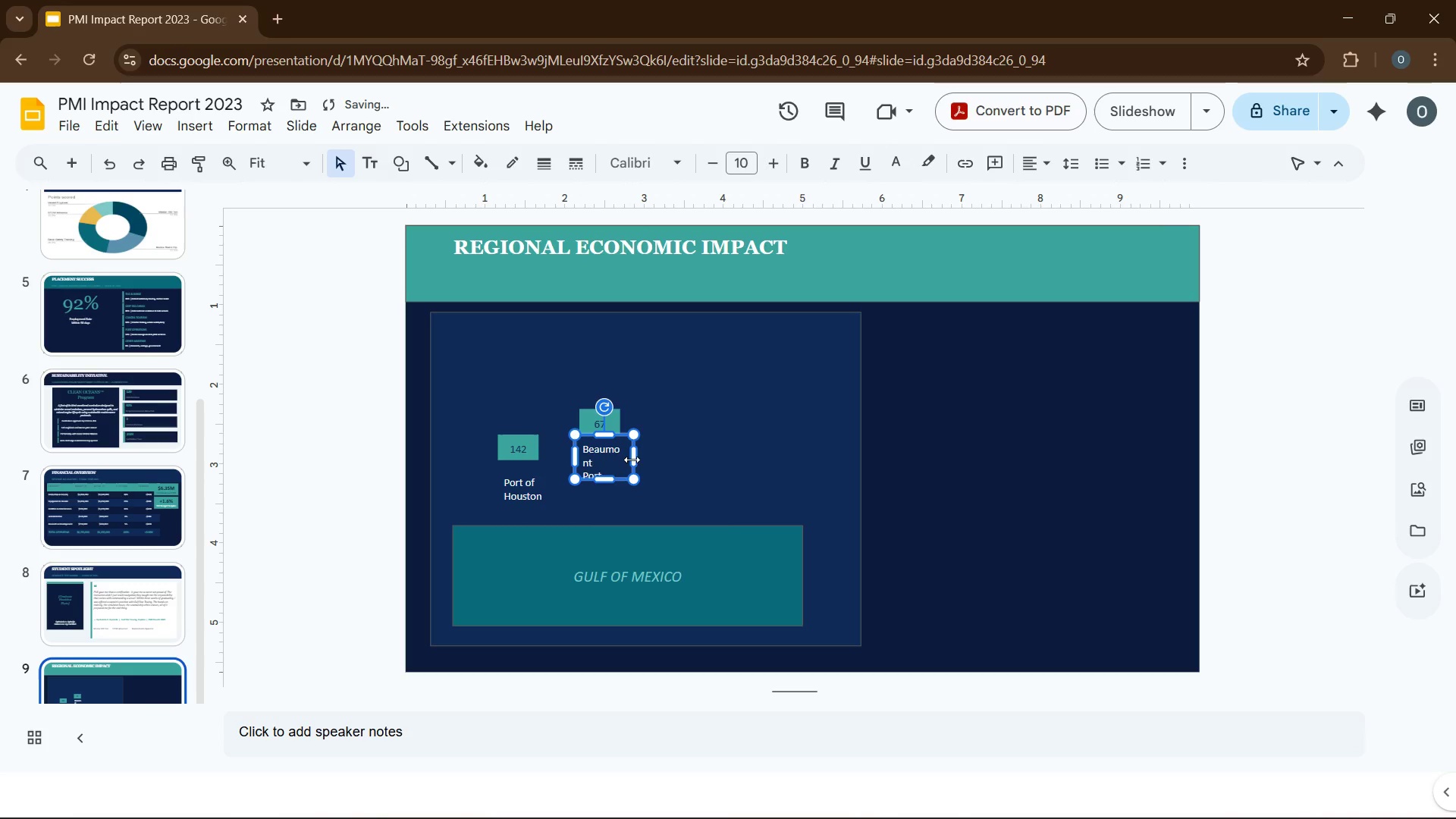 
left_click_drag(start_coordinate=[633, 460], to_coordinate=[640, 460])
 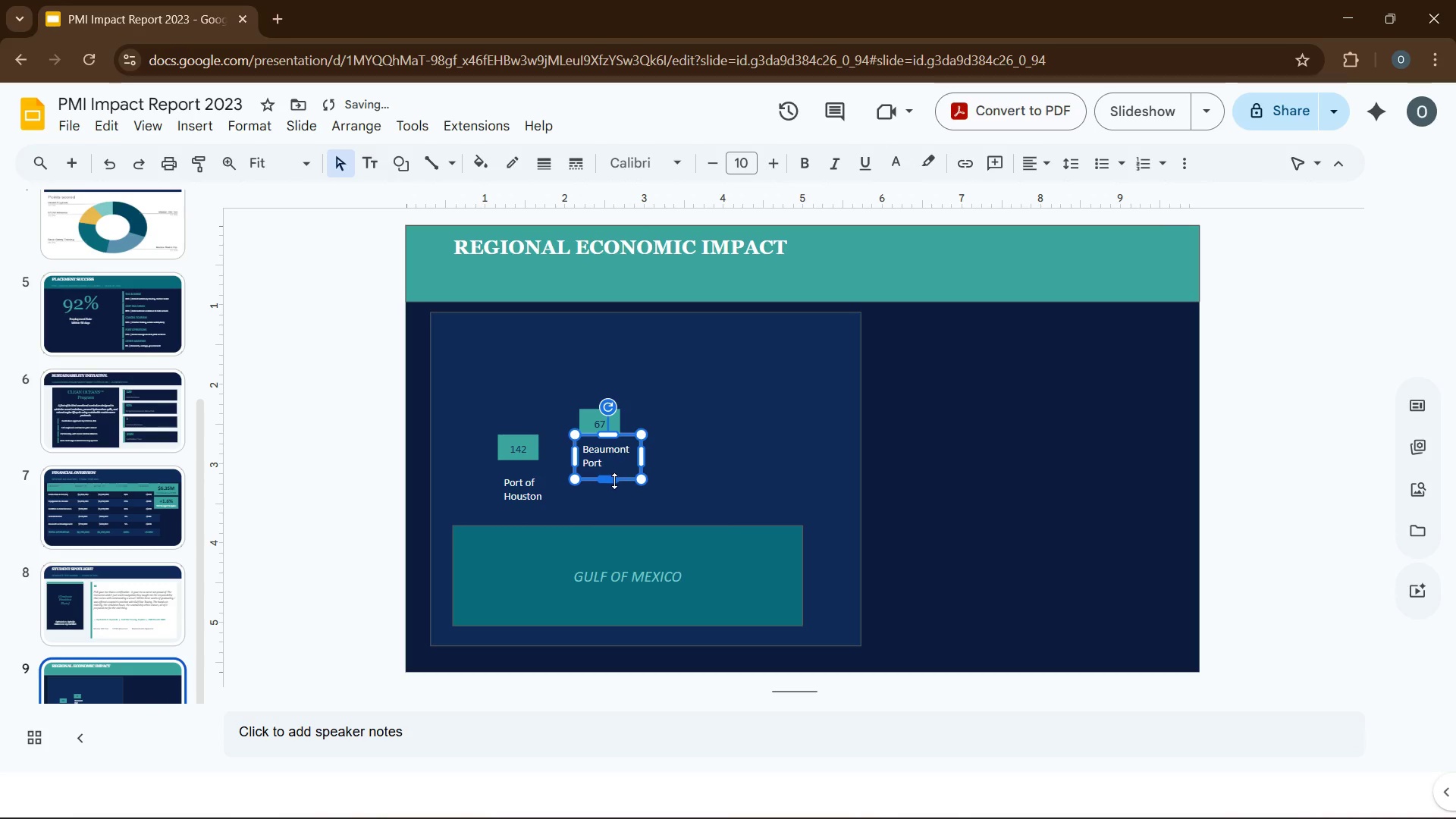 
left_click_drag(start_coordinate=[611, 481], to_coordinate=[607, 475])
 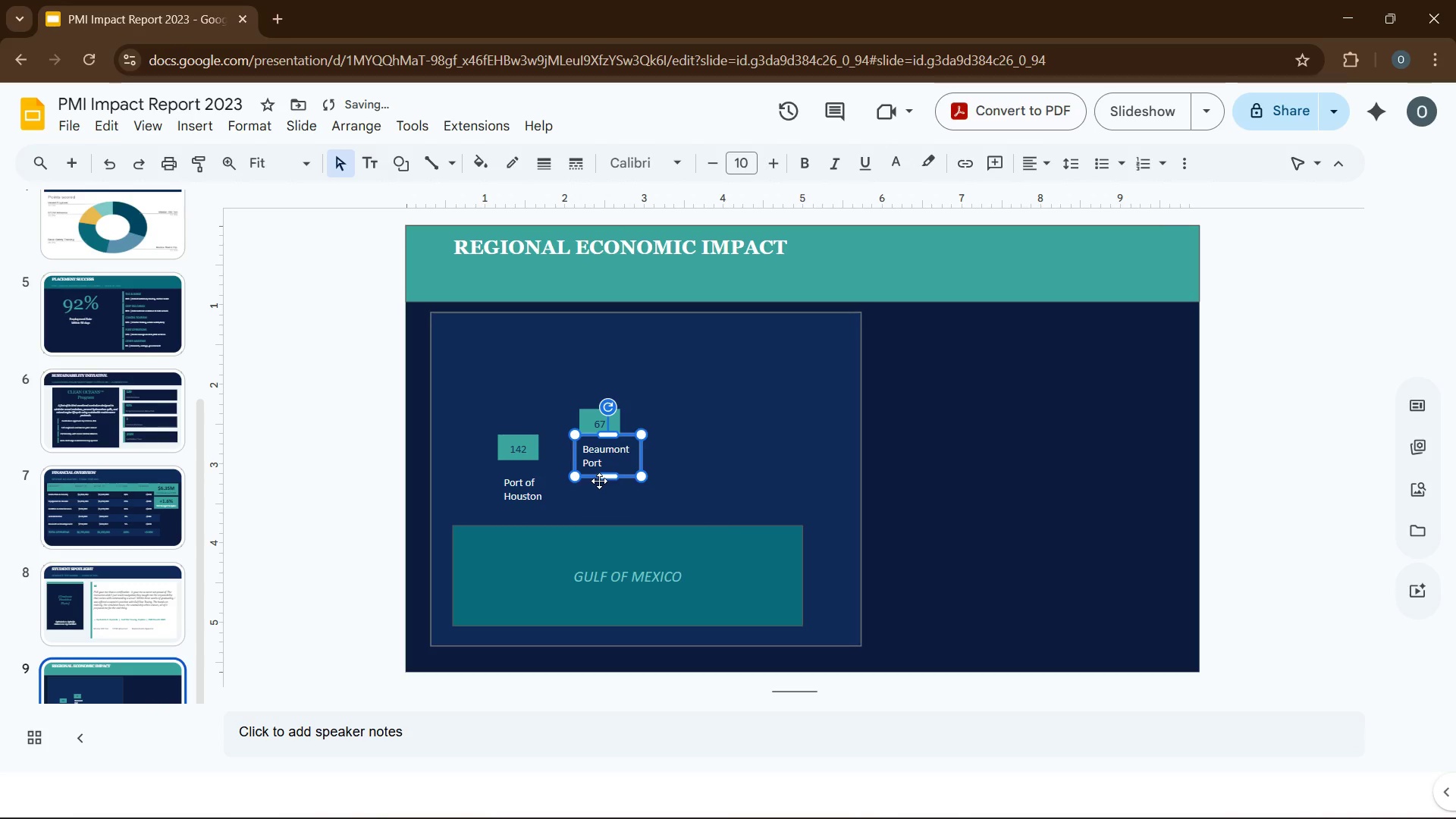 
left_click_drag(start_coordinate=[601, 479], to_coordinate=[601, 474])
 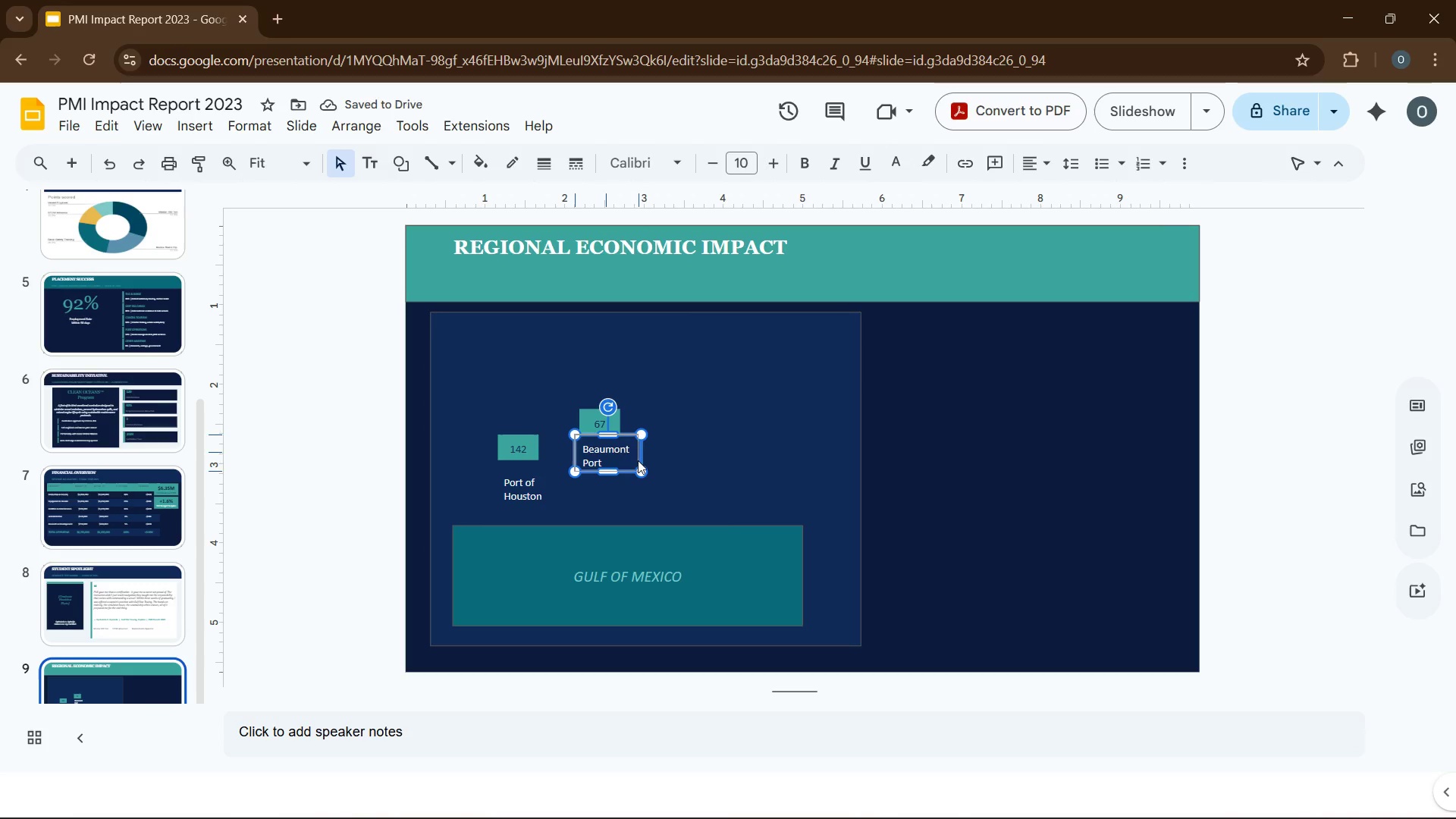 
left_click([675, 453])
 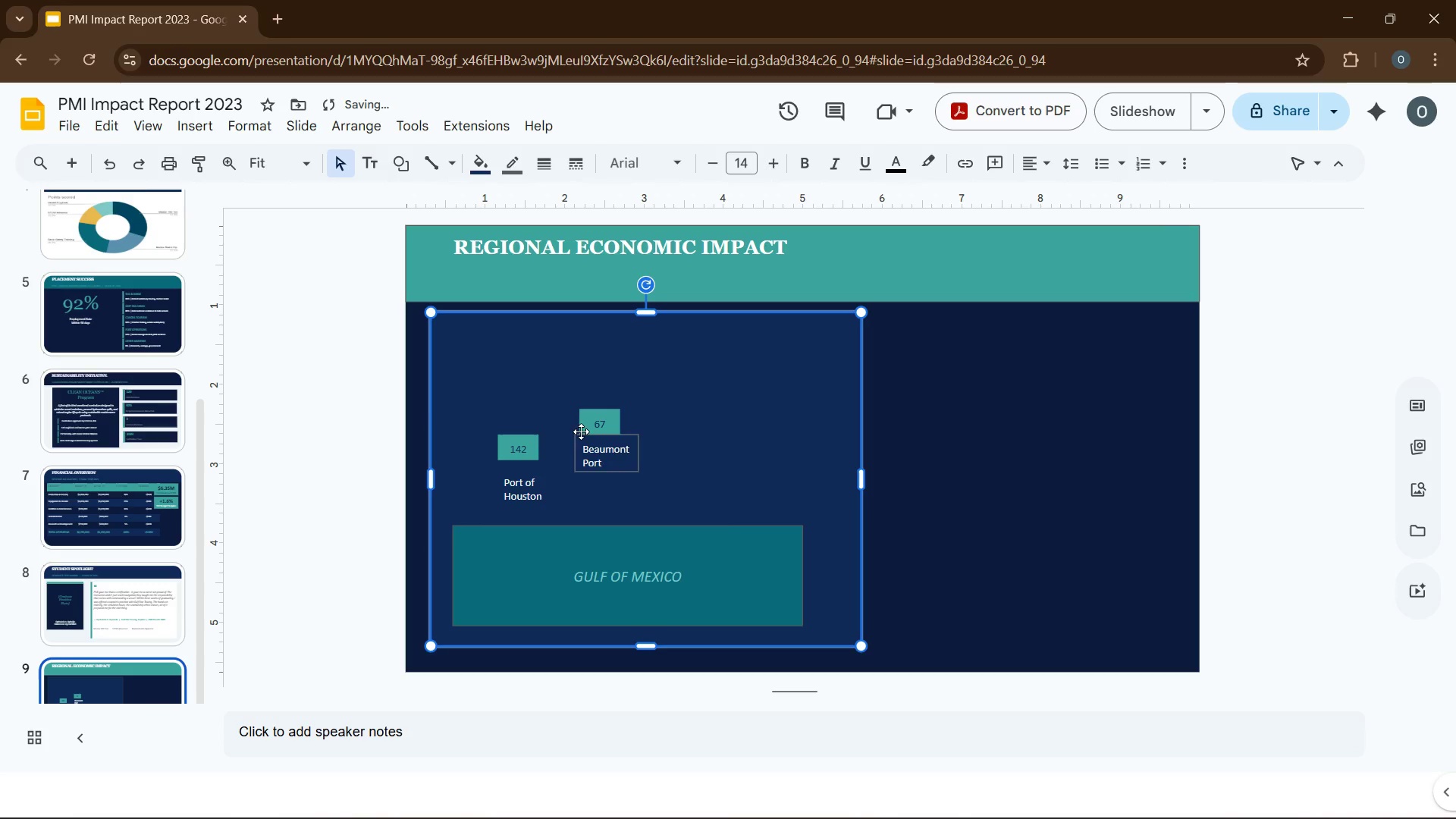 
left_click([583, 427])
 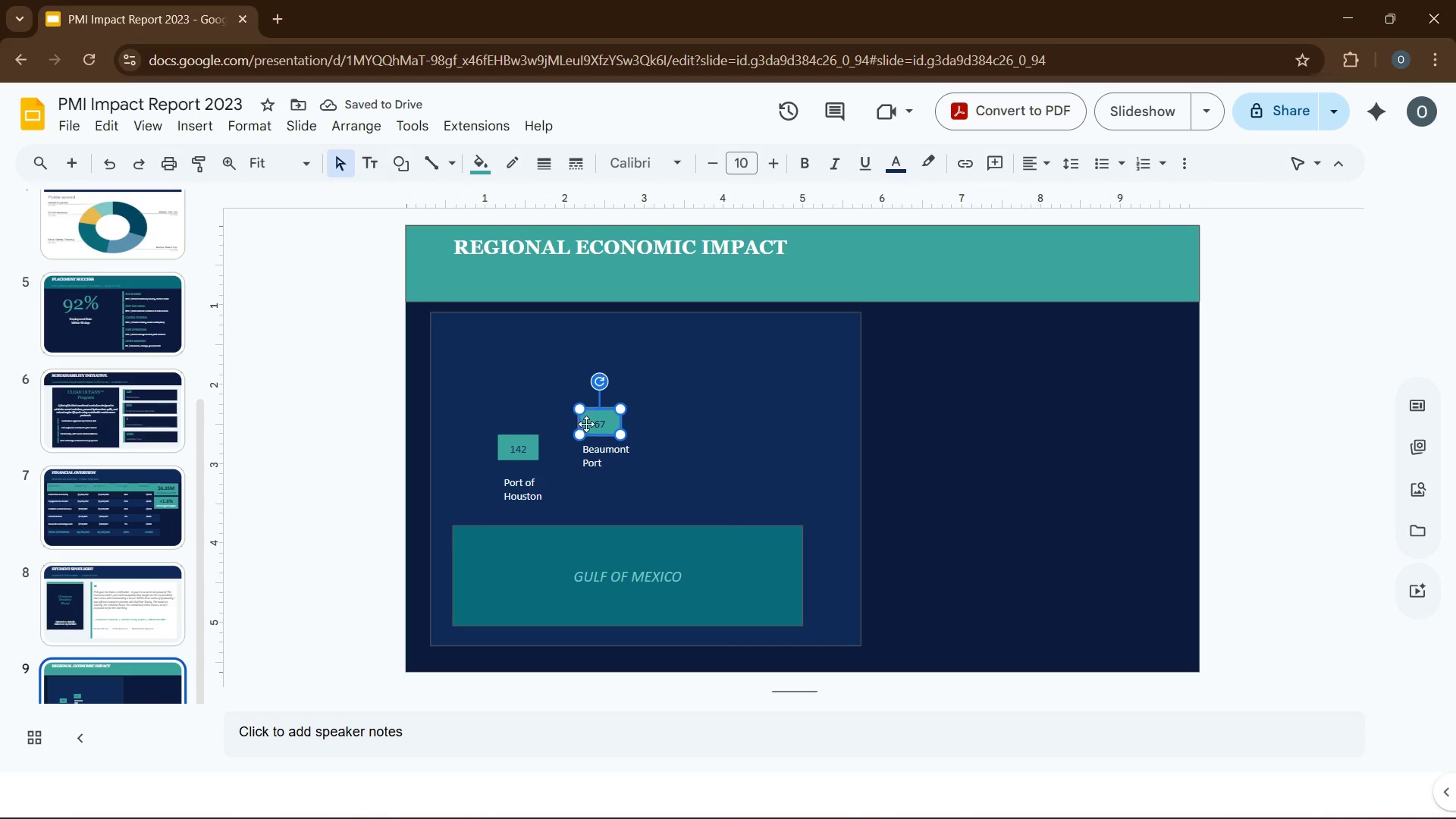 
key(Control+D)
 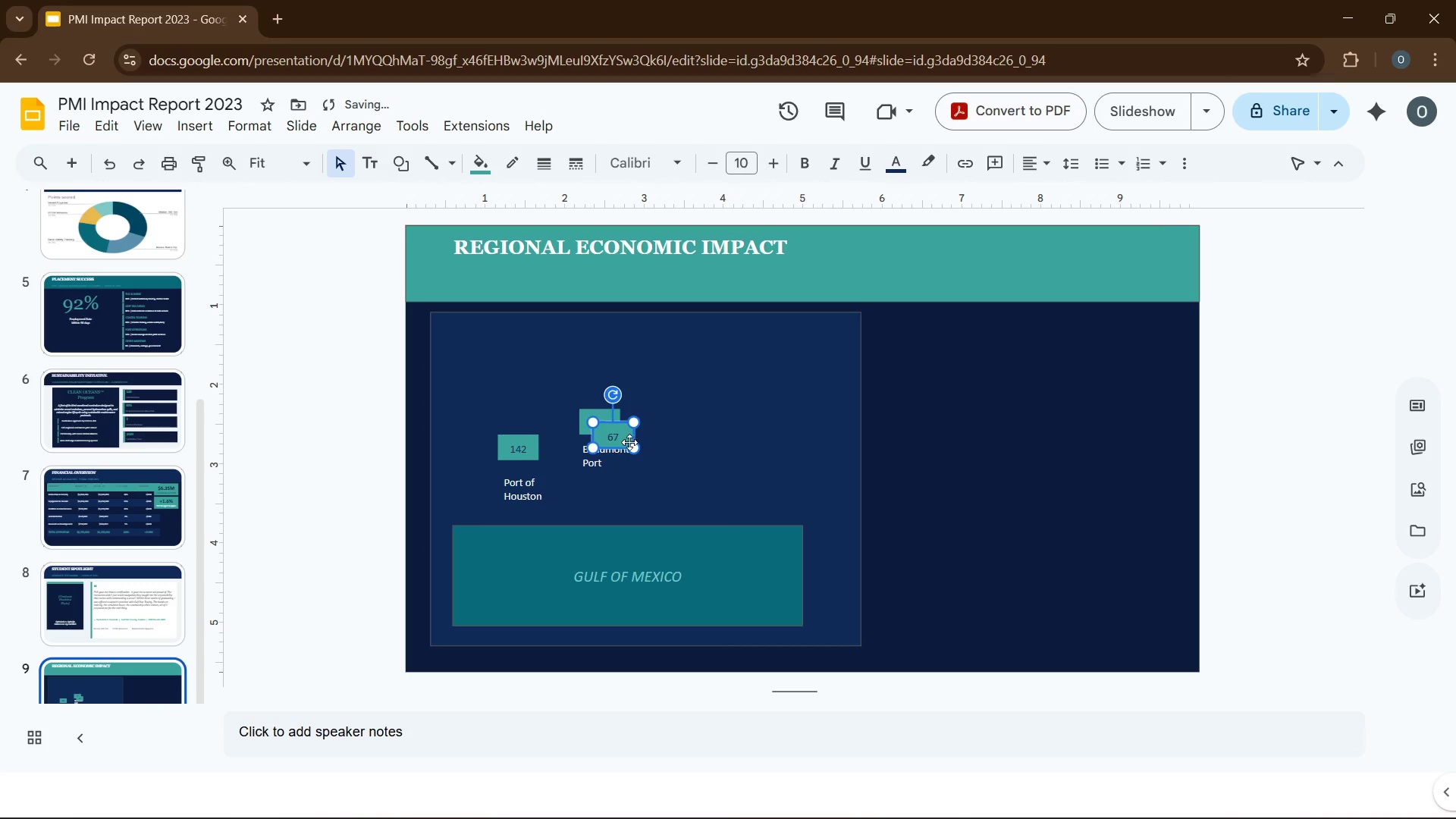 
left_click_drag(start_coordinate=[628, 442], to_coordinate=[711, 397])
 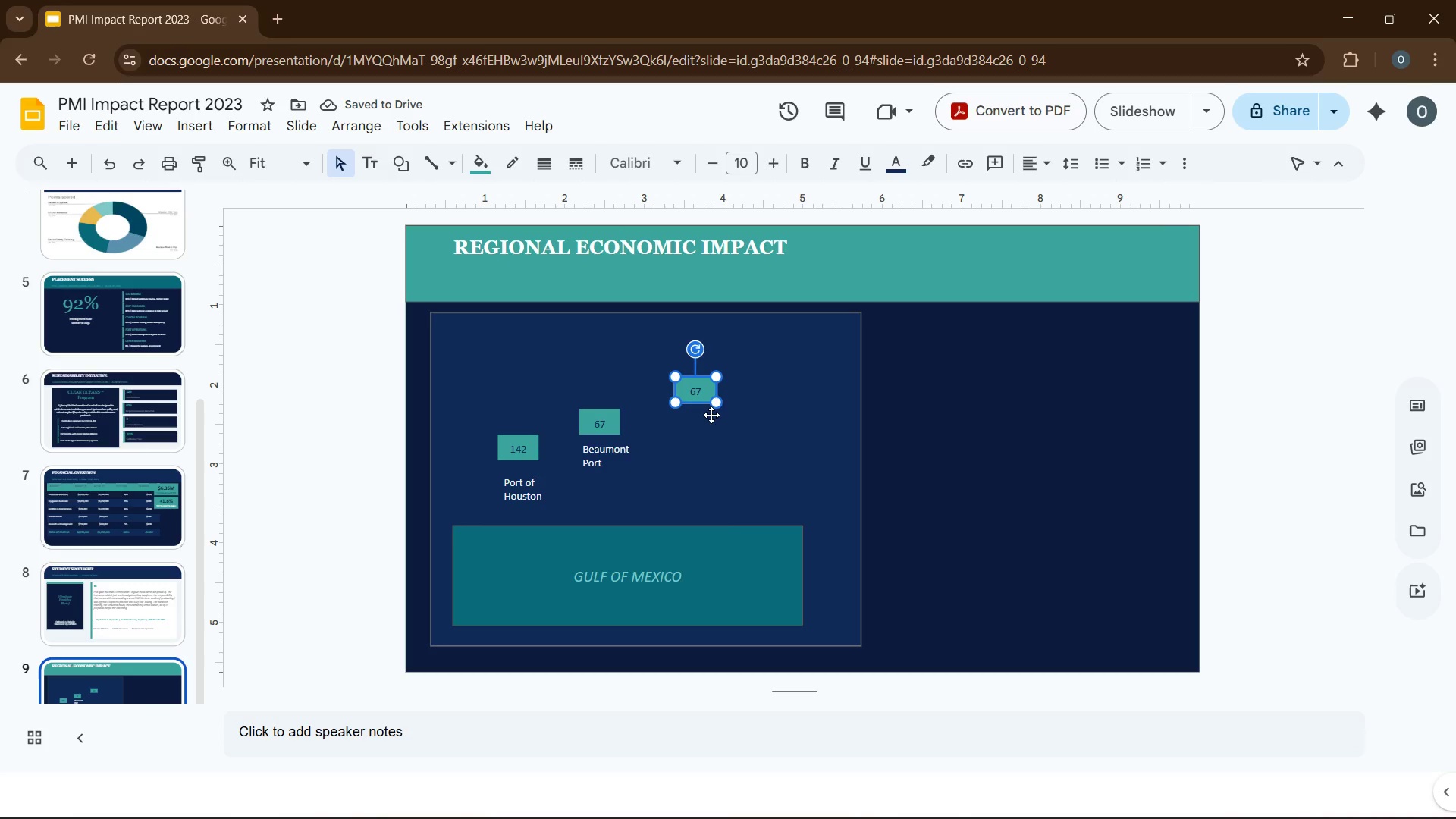 
wait(5.28)
 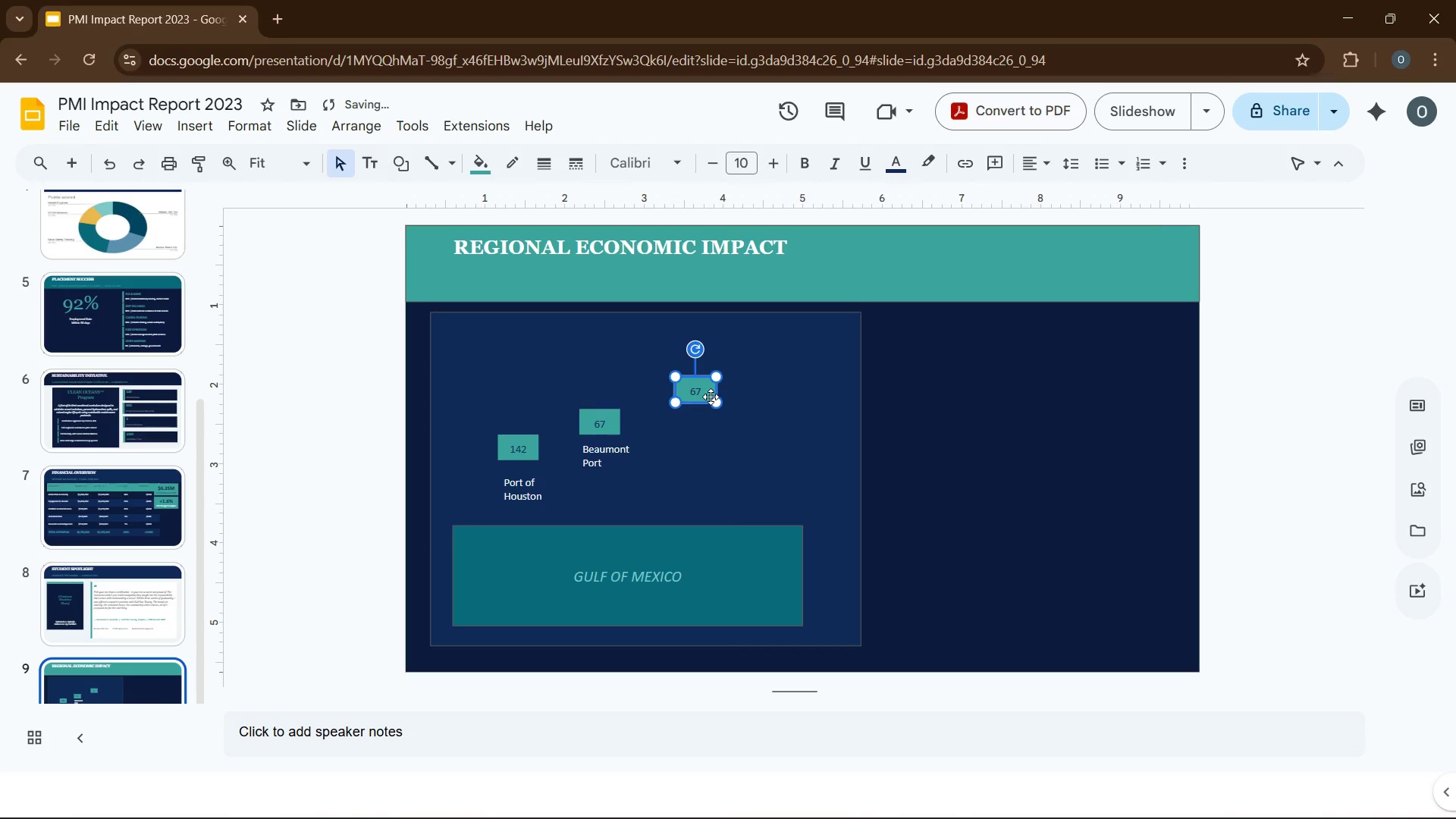 
double_click([701, 395])
 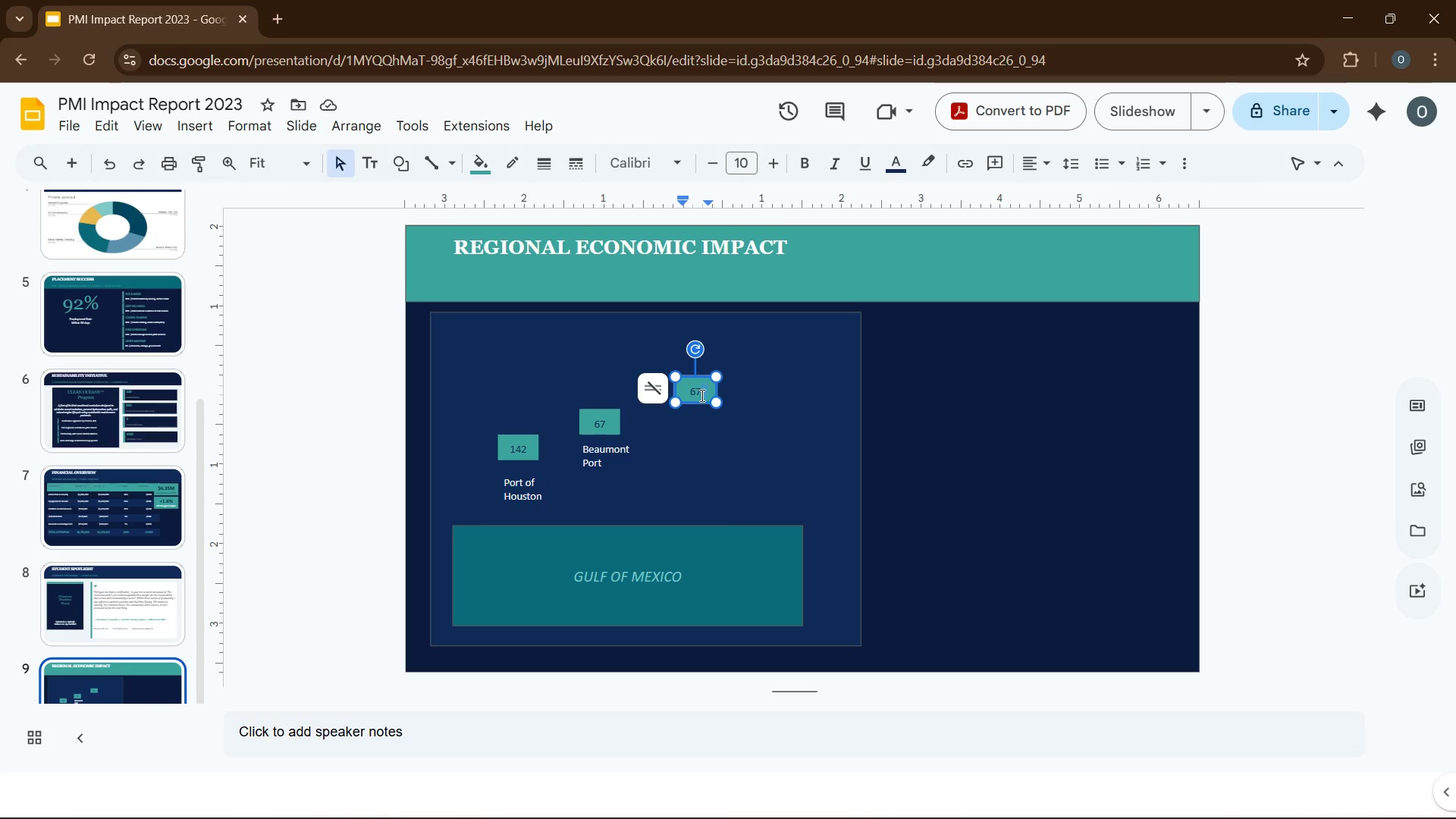 
double_click([701, 395])
 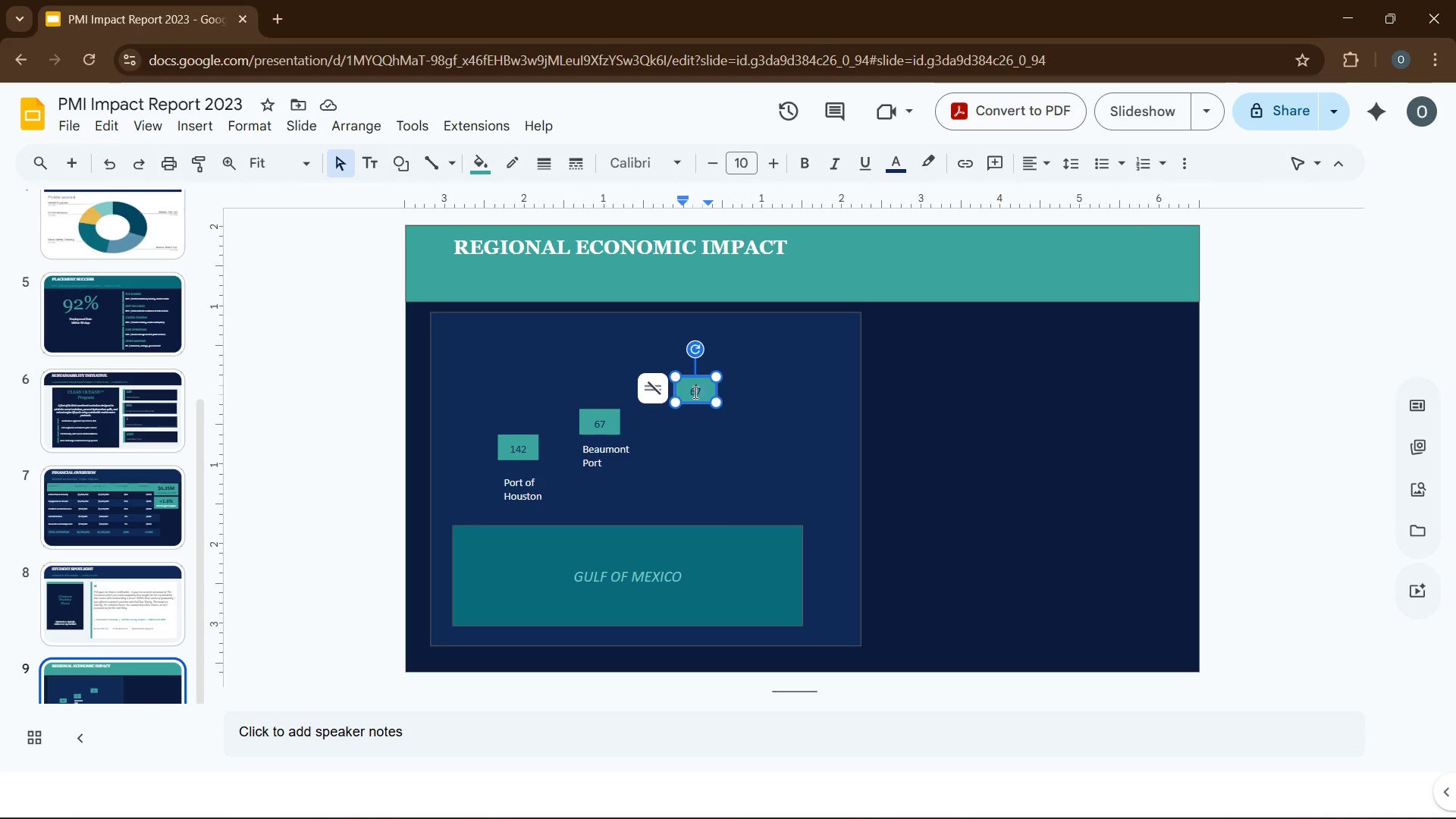 
double_click([694, 392])
 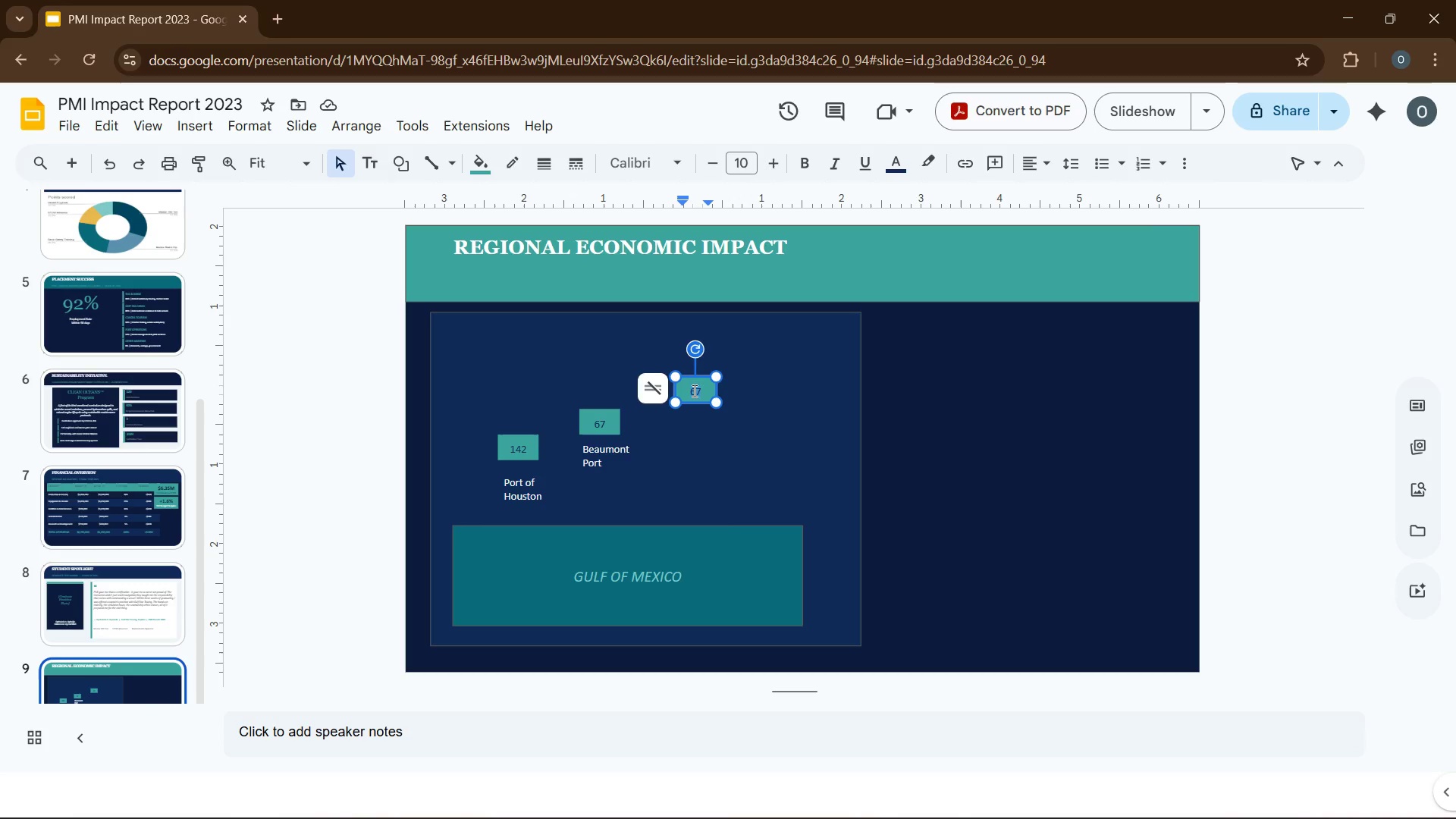 
key(Numpad5)
 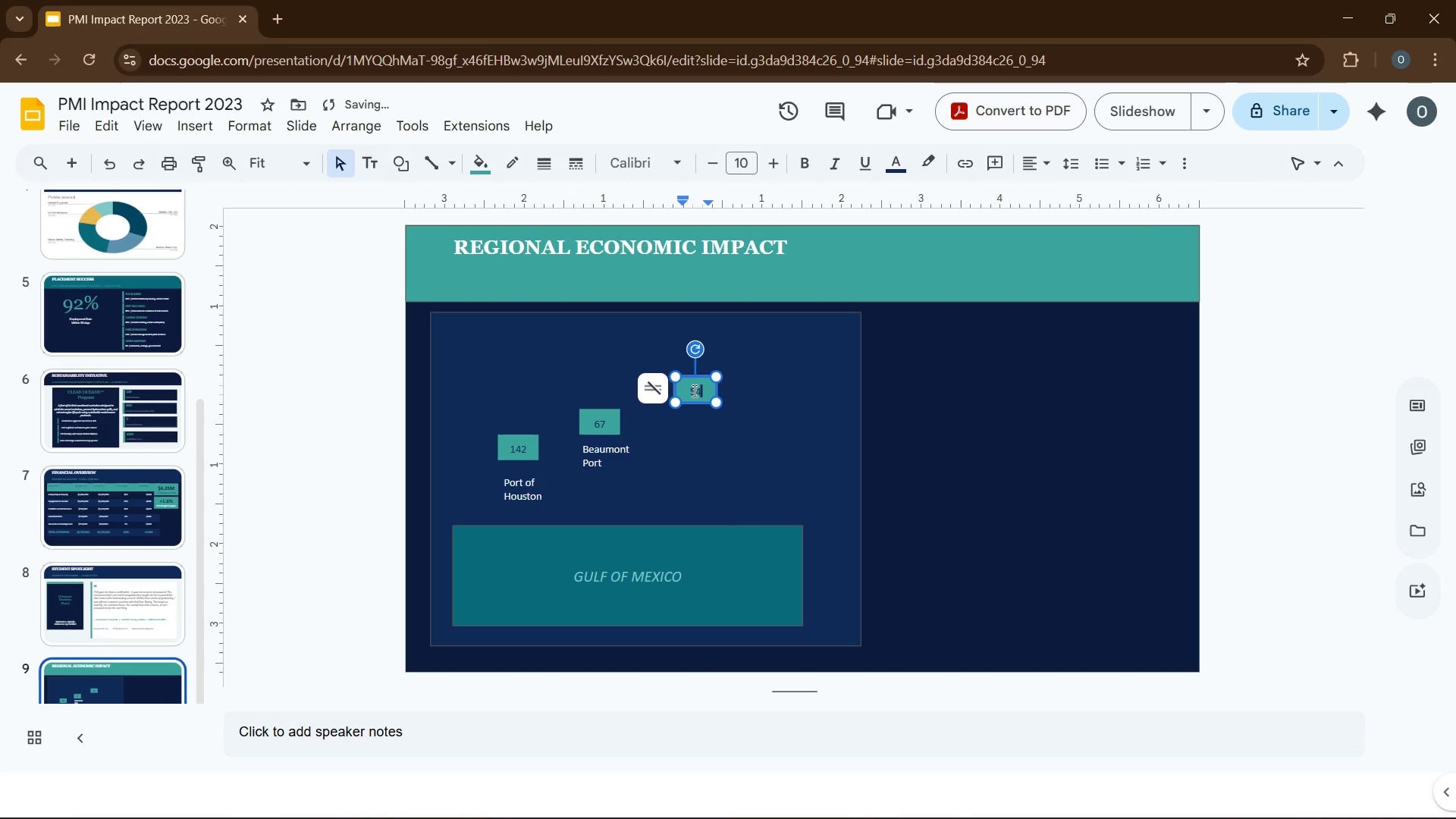 
key(Numpad4)
 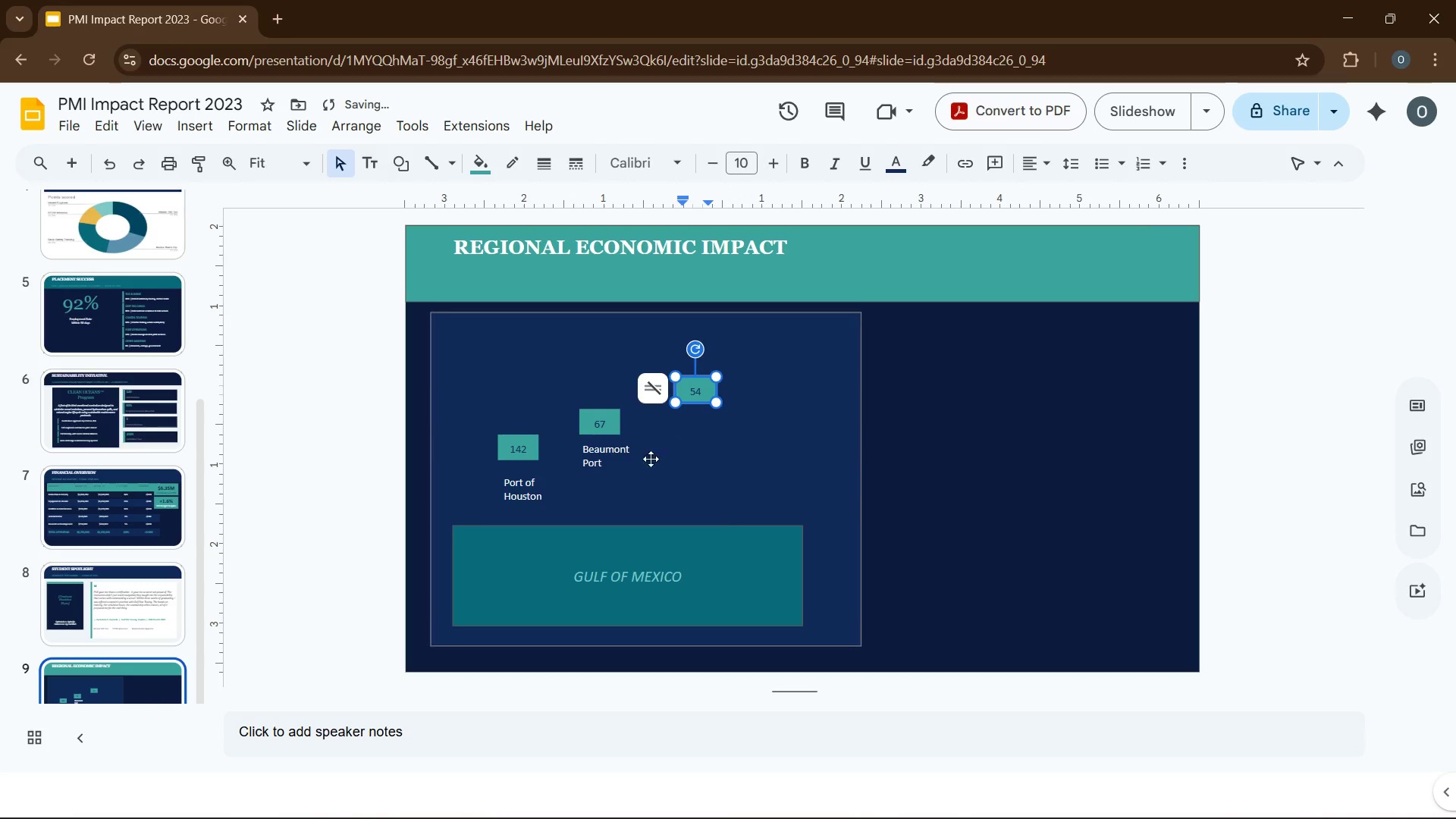 
left_click([629, 461])
 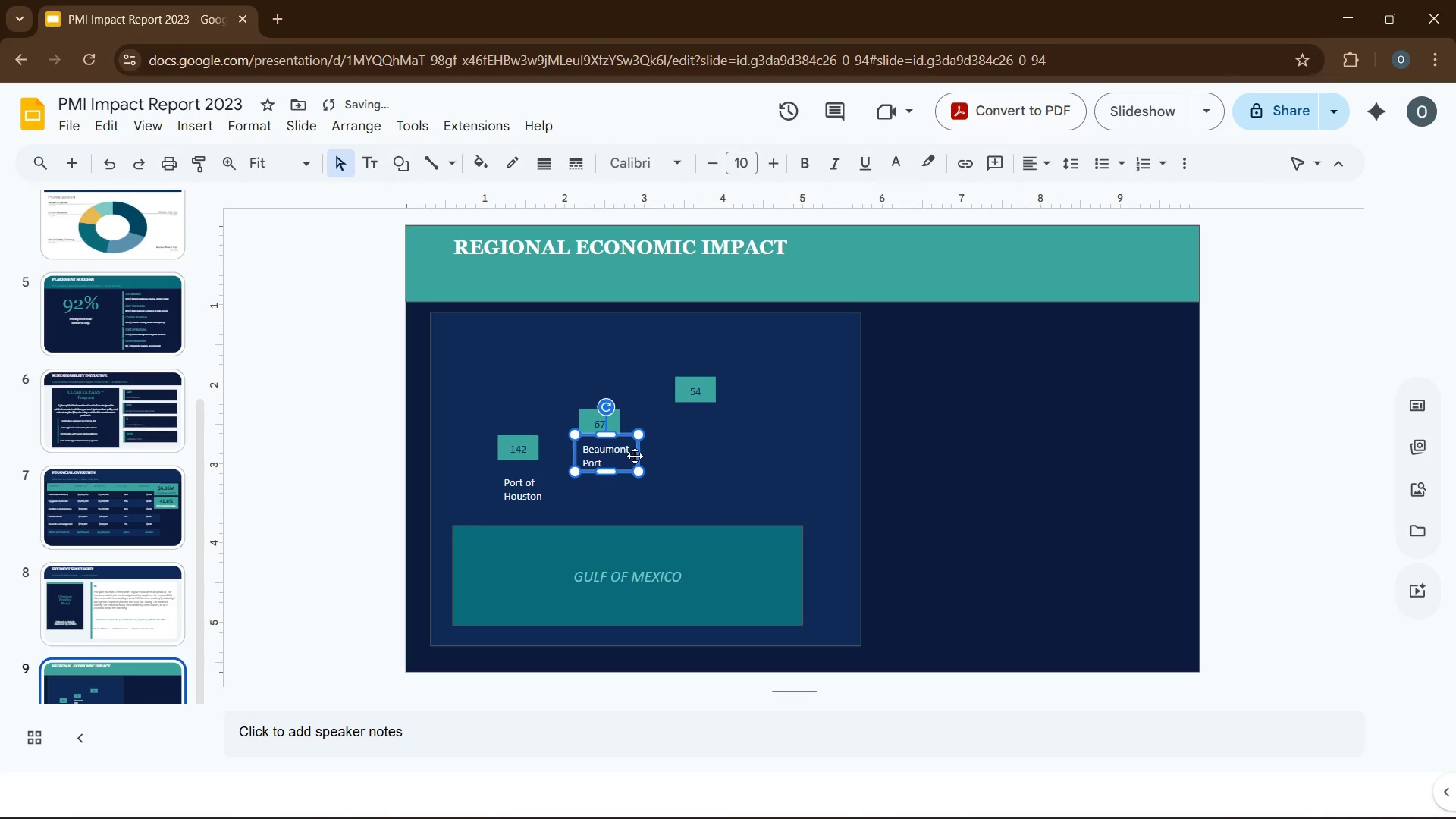 
key(Control+D)
 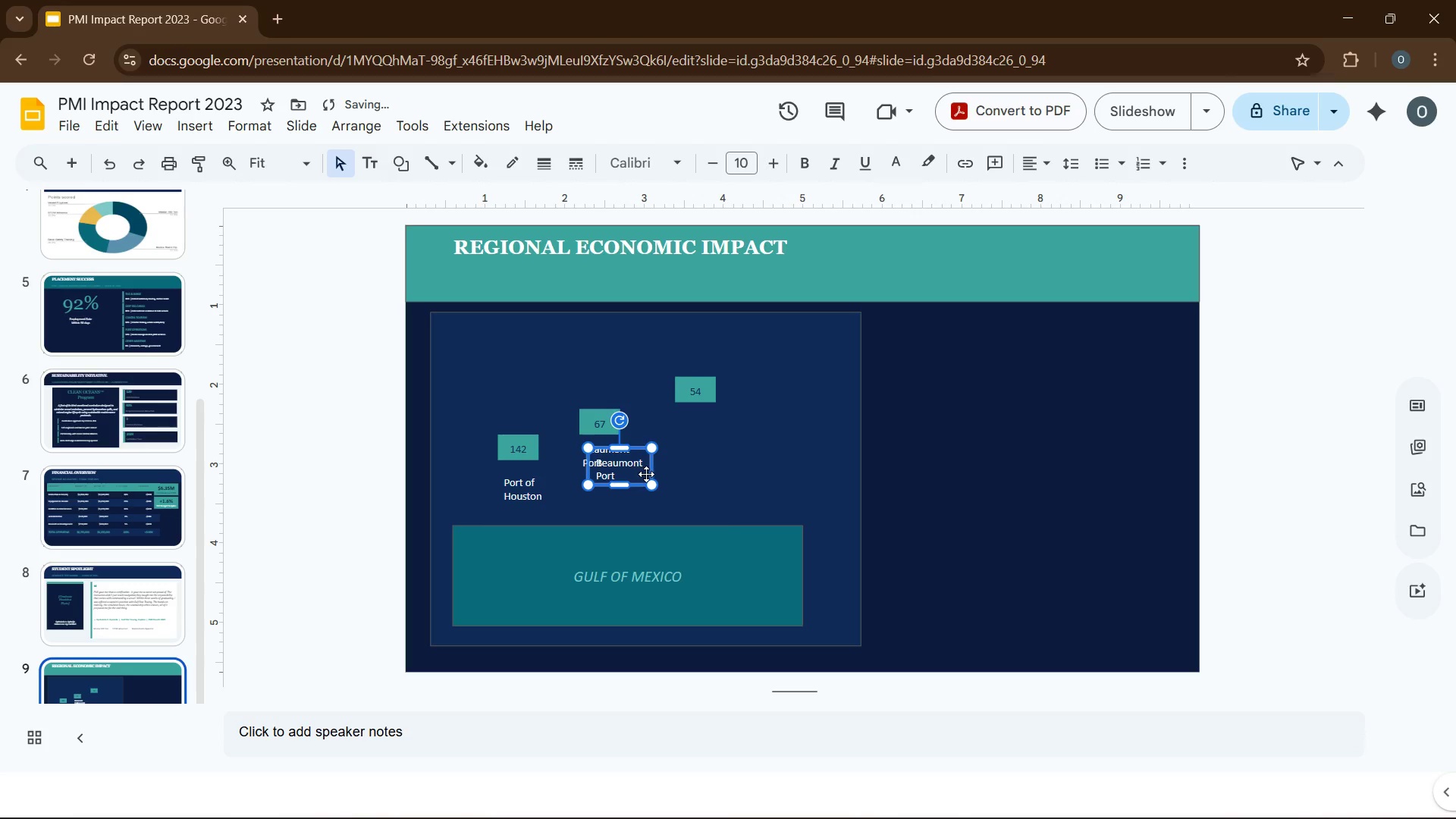 
left_click_drag(start_coordinate=[646, 474], to_coordinate=[731, 429])
 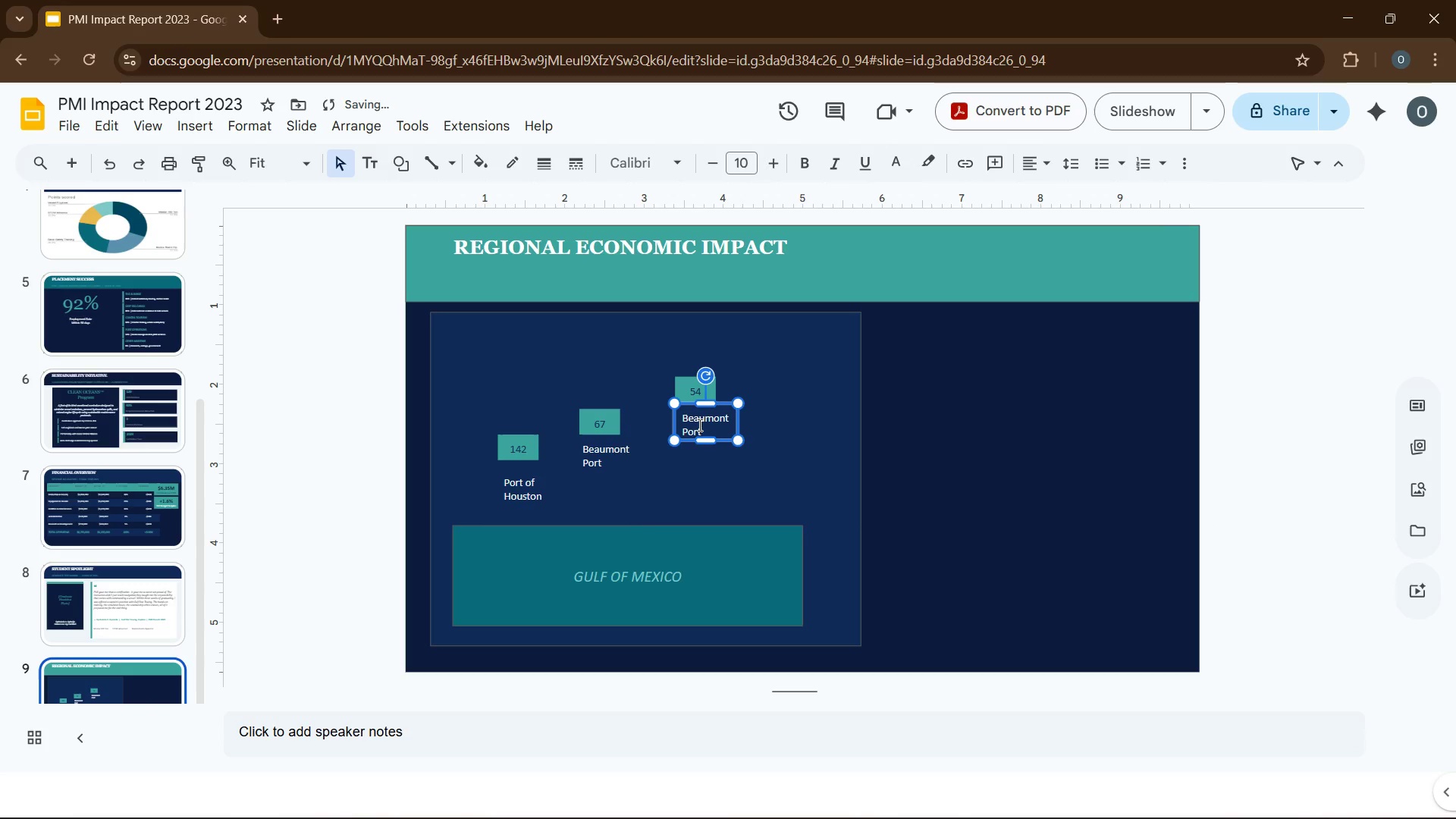 
left_click([699, 425])
 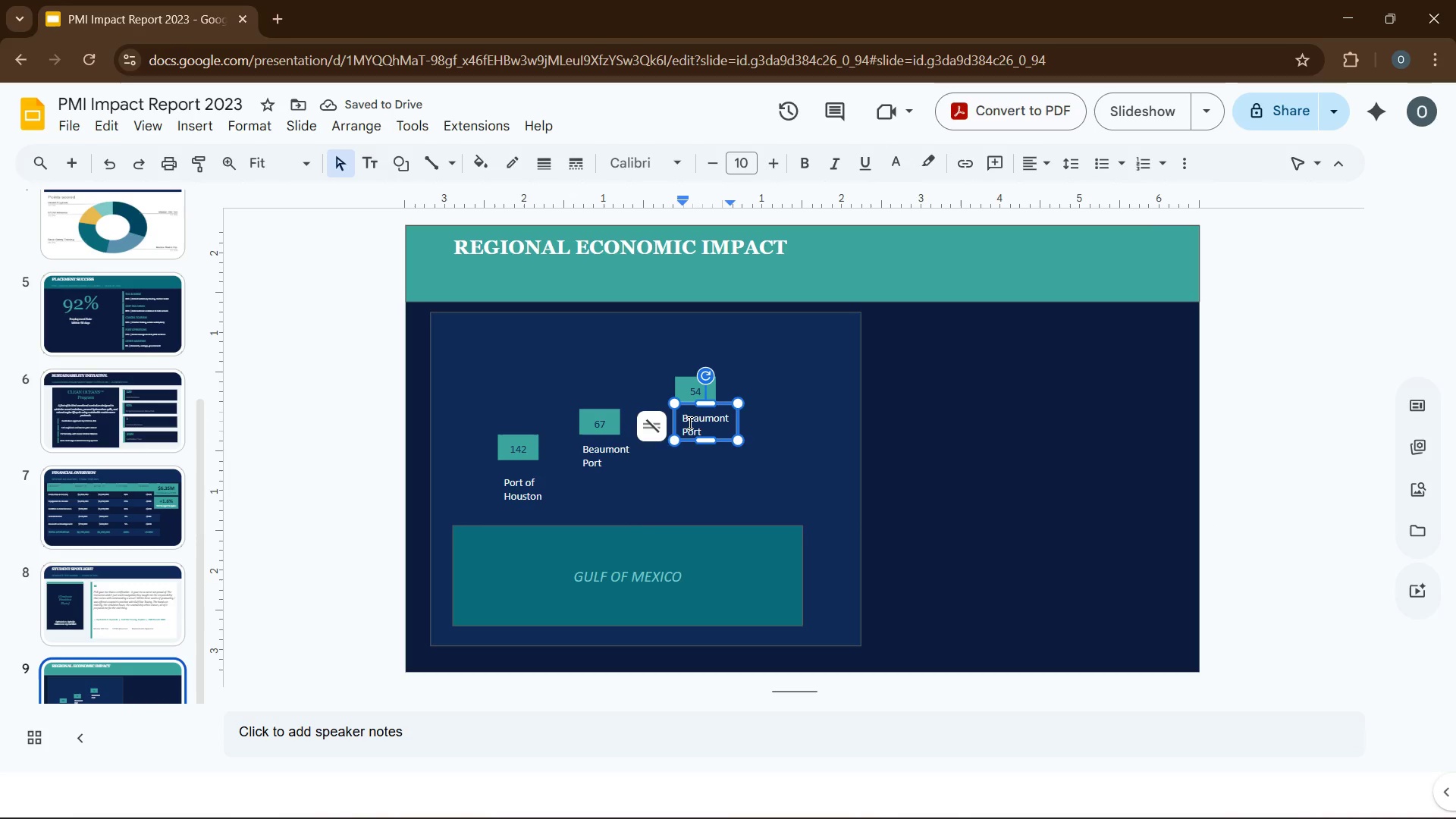 
key(Control+A)
 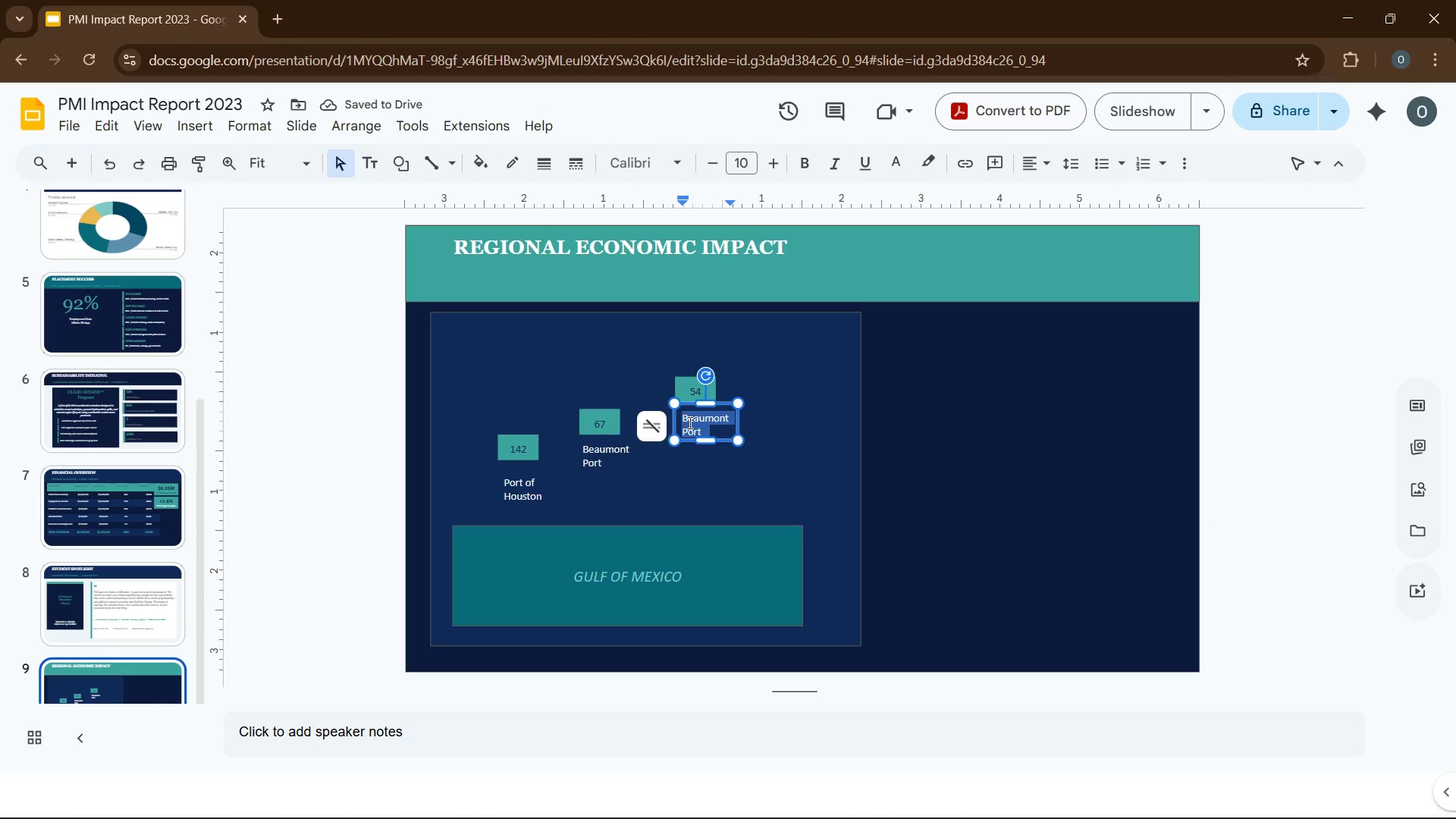 
type(sabine)
 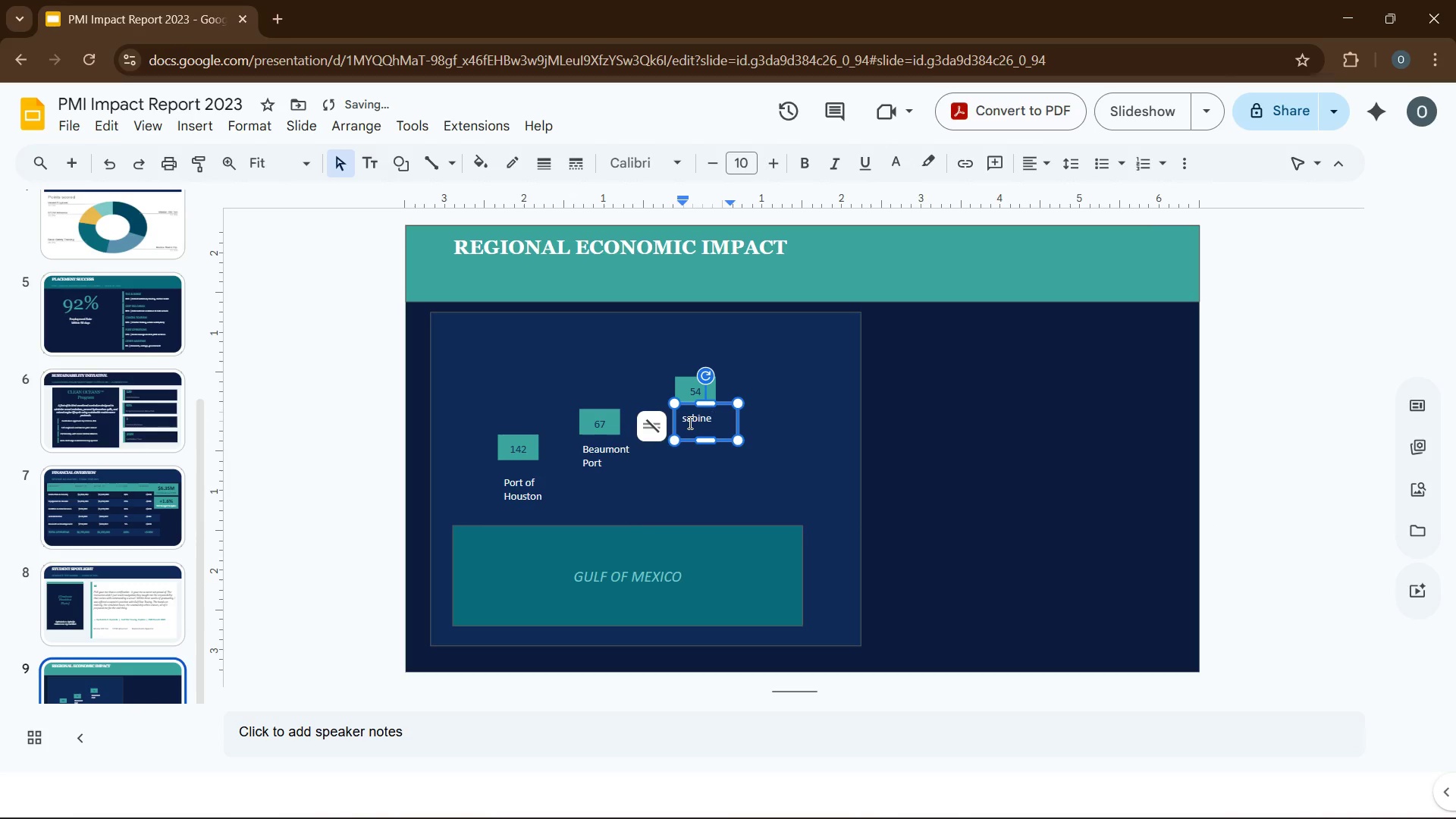 
key(Enter)
 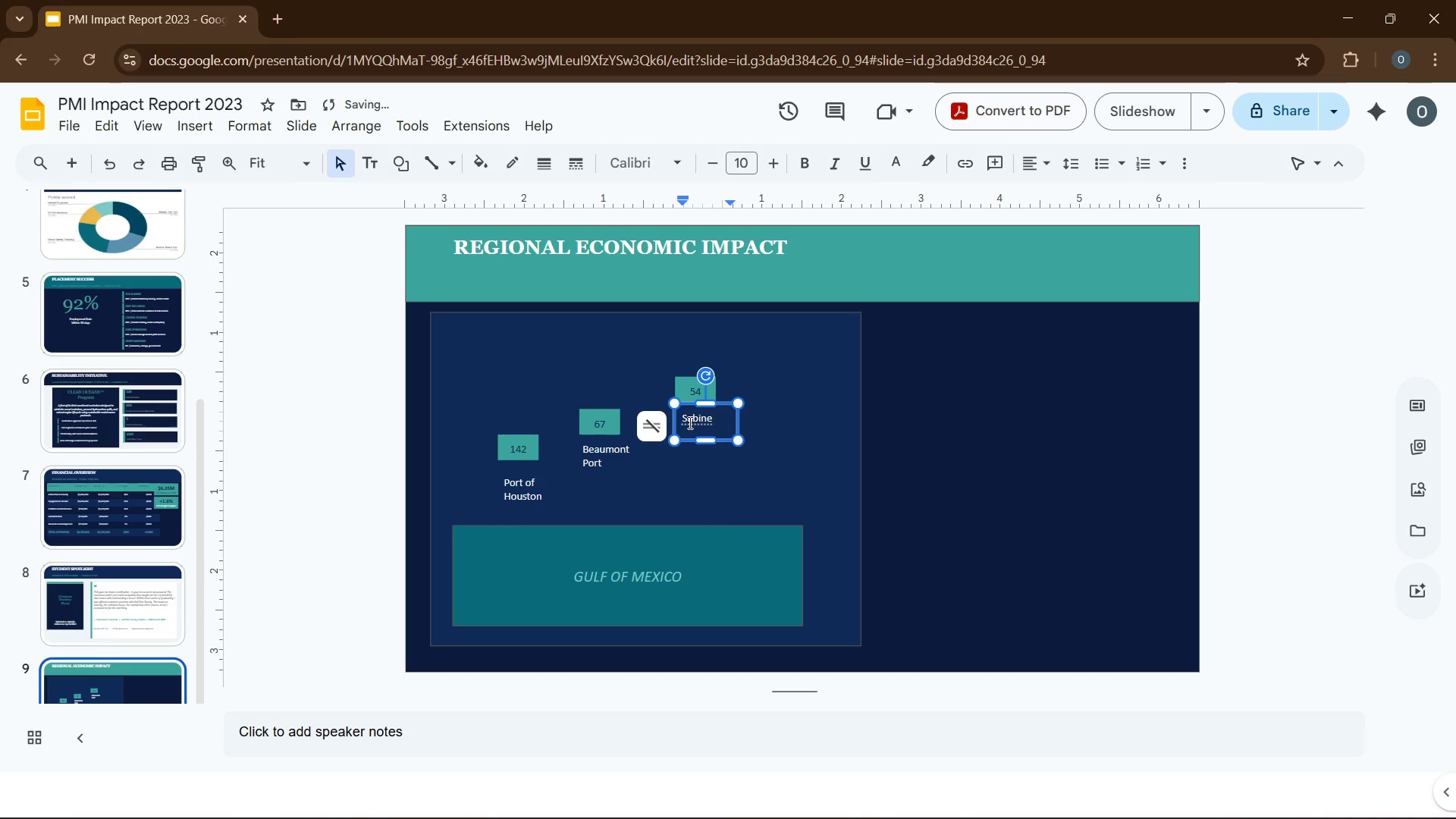 
type(pass )
 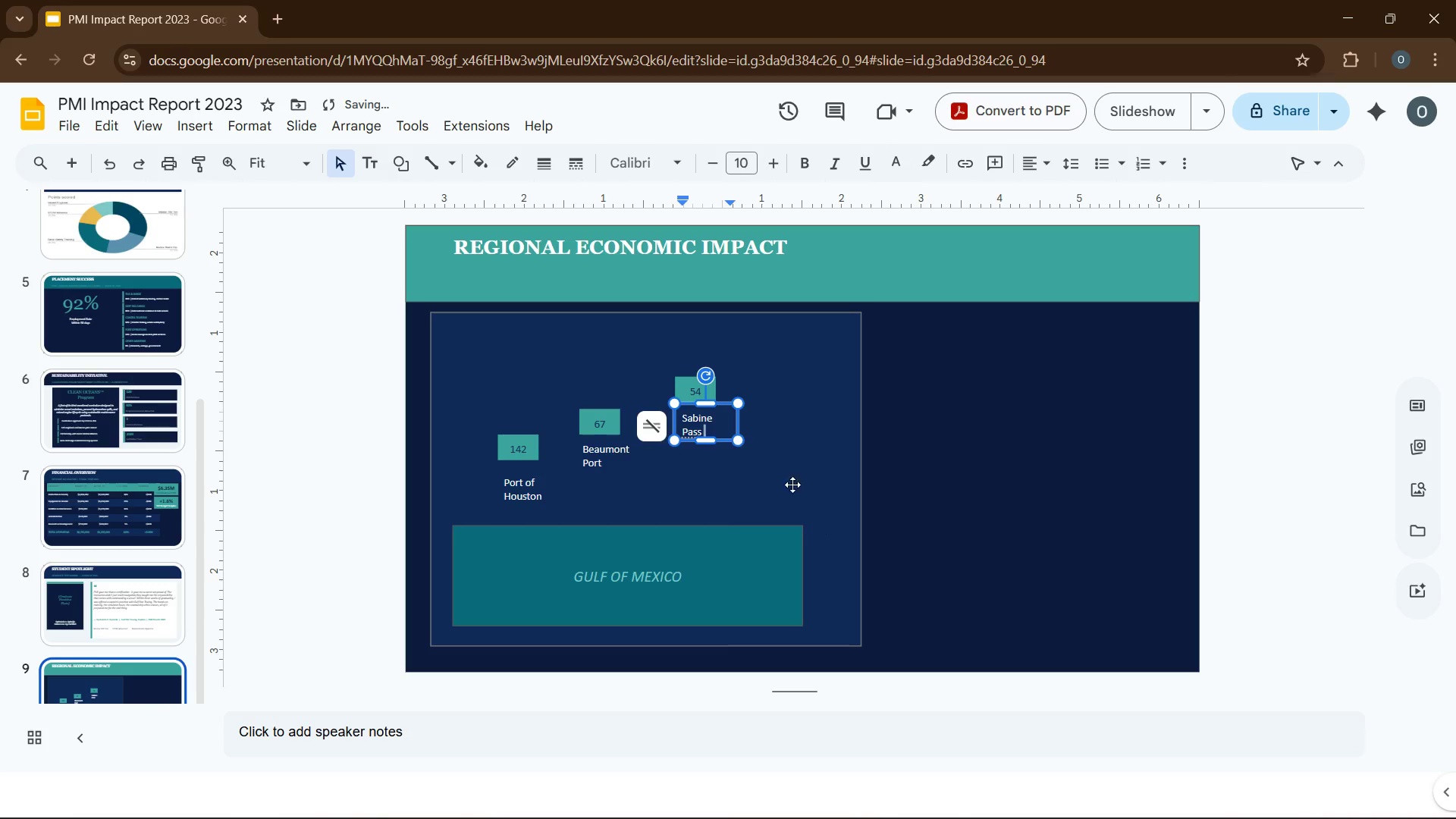 
left_click([791, 447])
 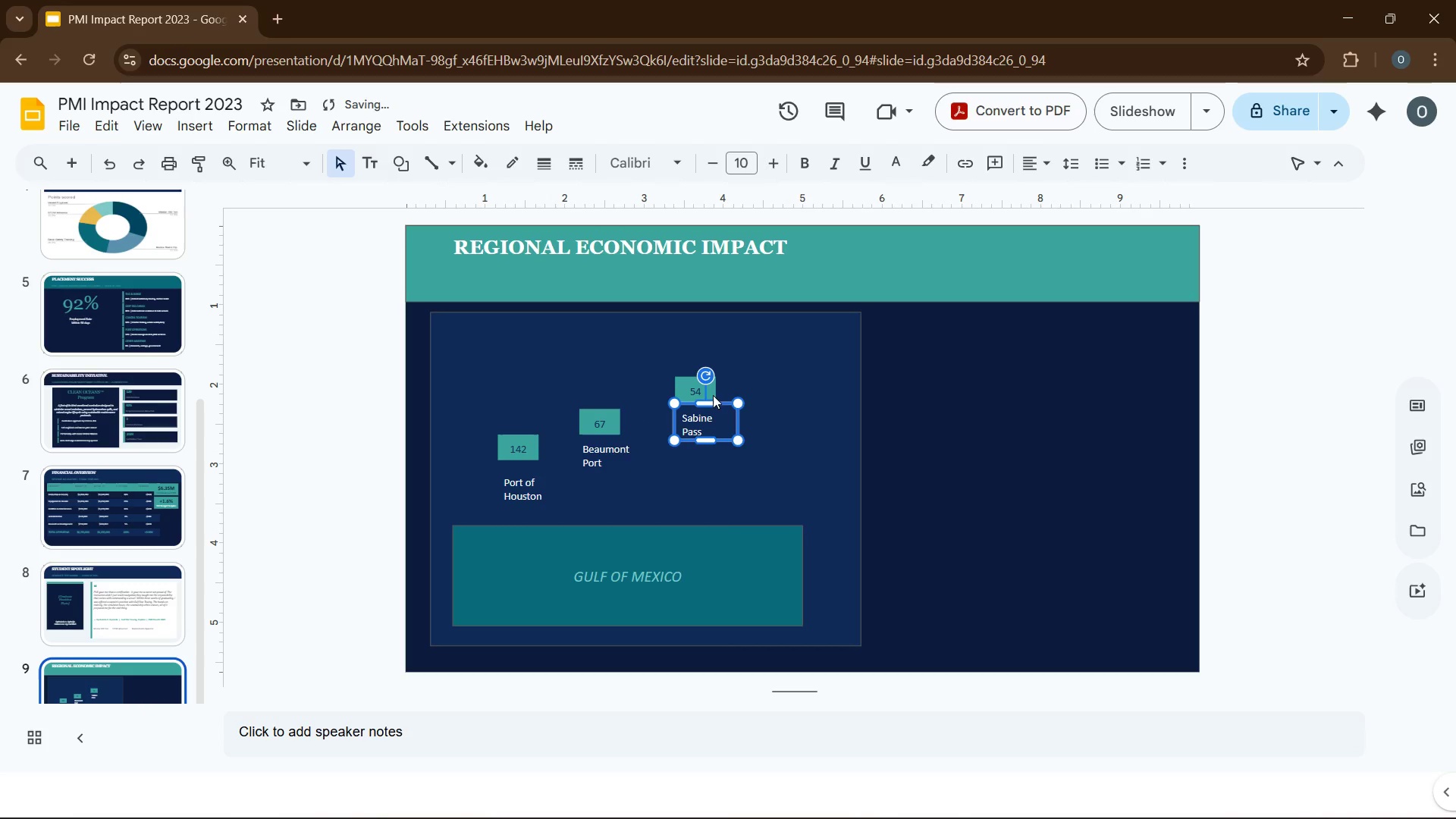 
left_click([710, 393])
 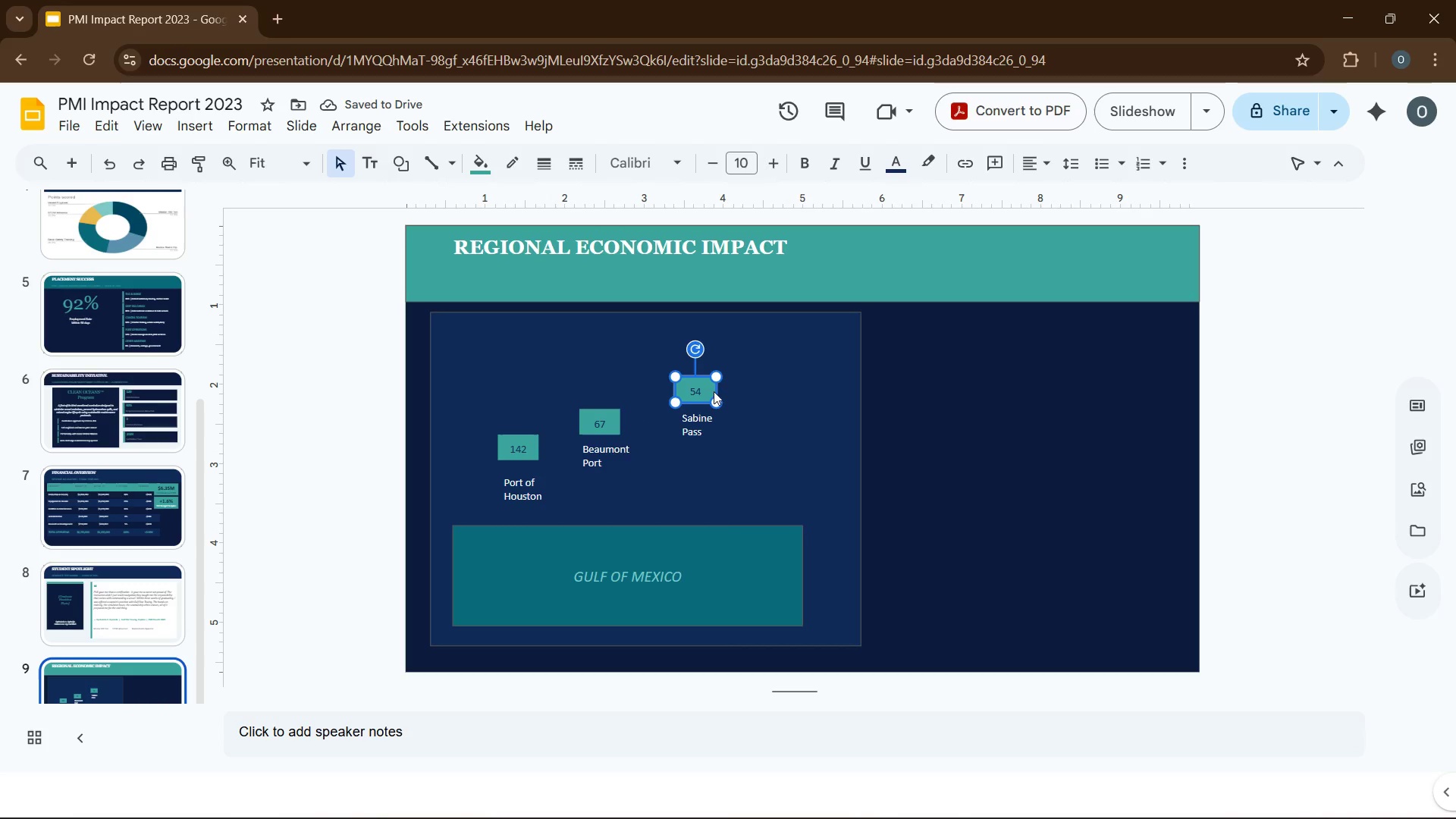 
key(Control+D)
 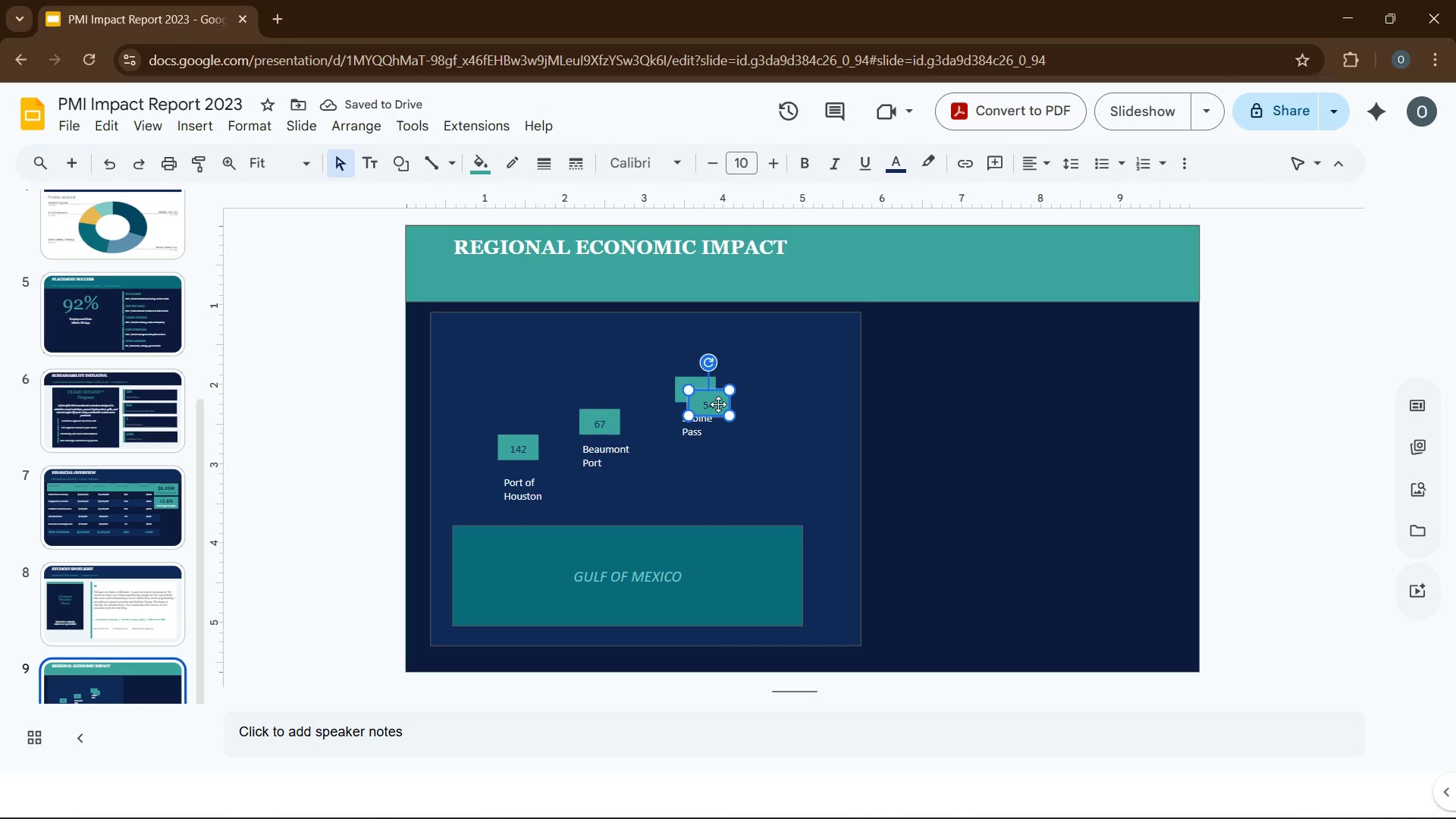 
left_click_drag(start_coordinate=[718, 407], to_coordinate=[772, 458])
 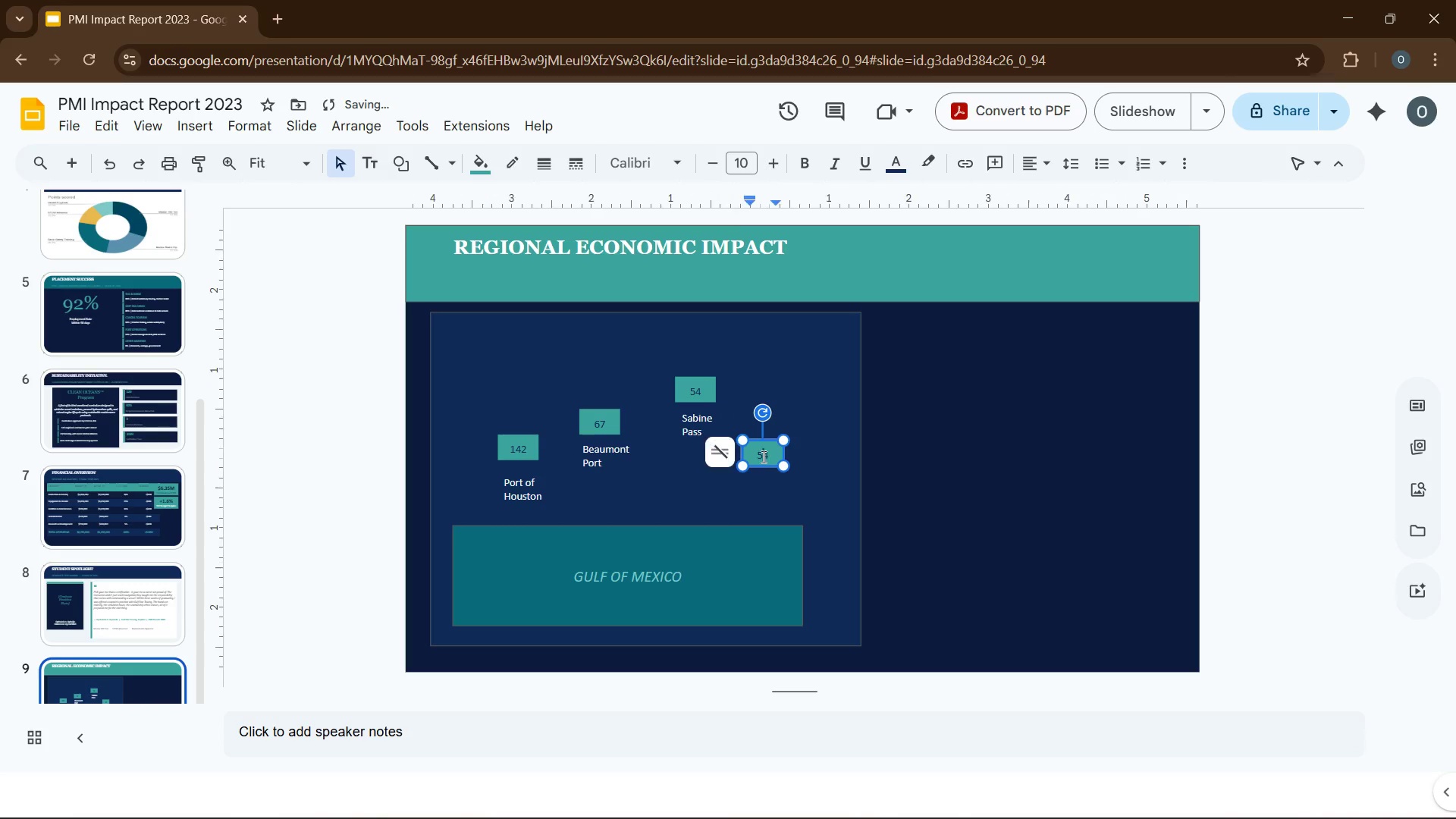 
double_click([762, 457])
 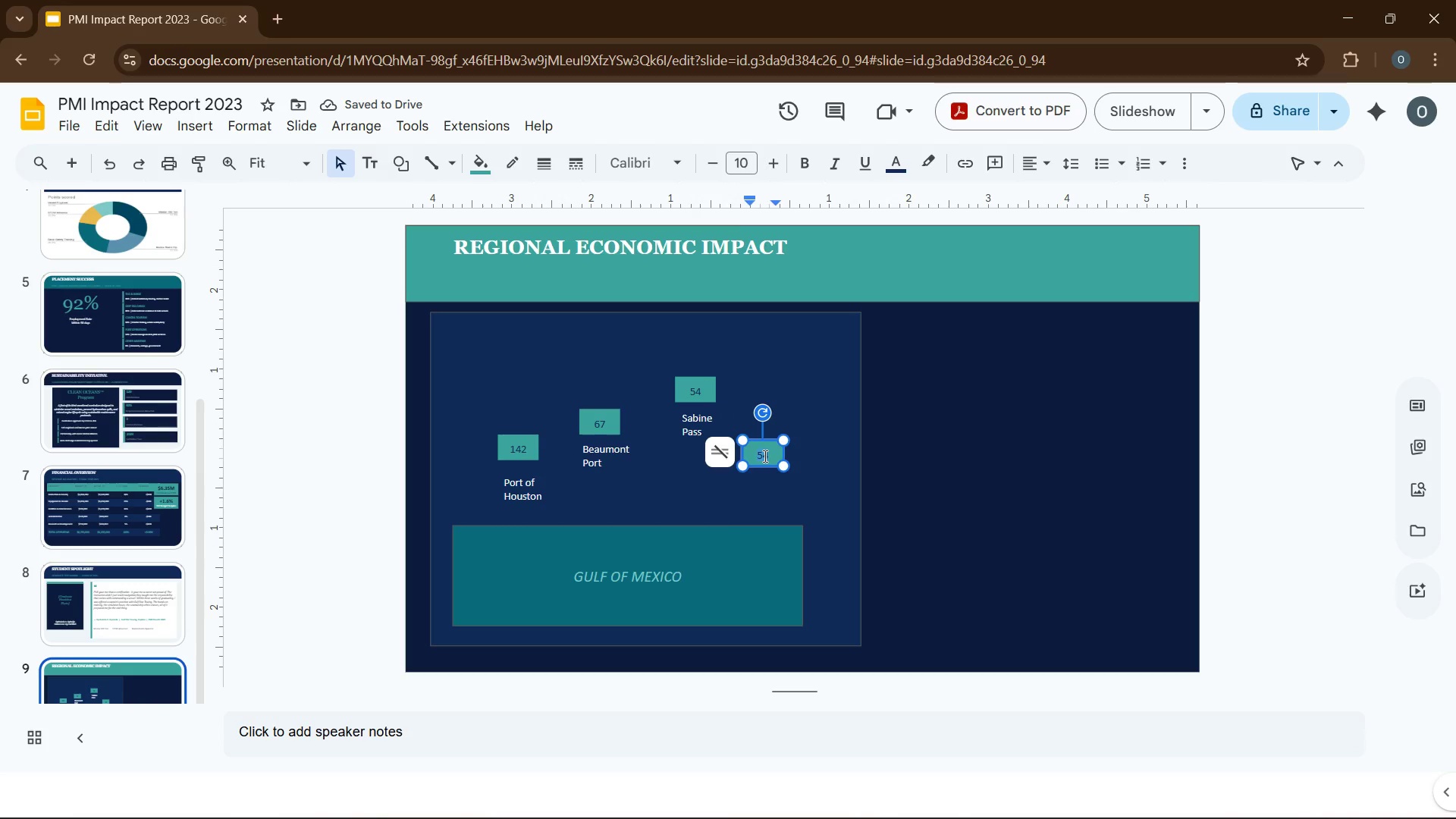 
key(Numpad7)
 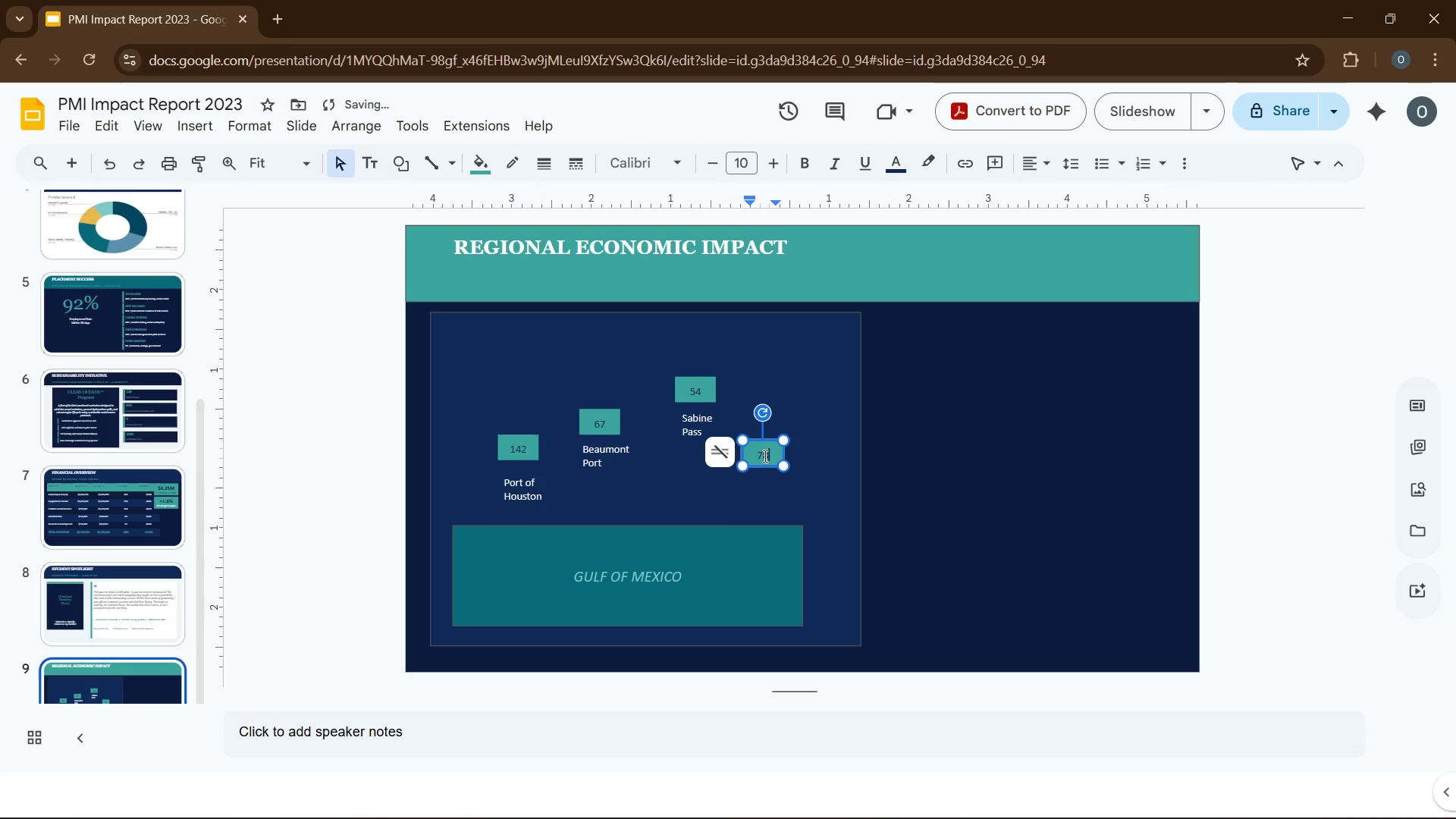 
key(Numpad8)
 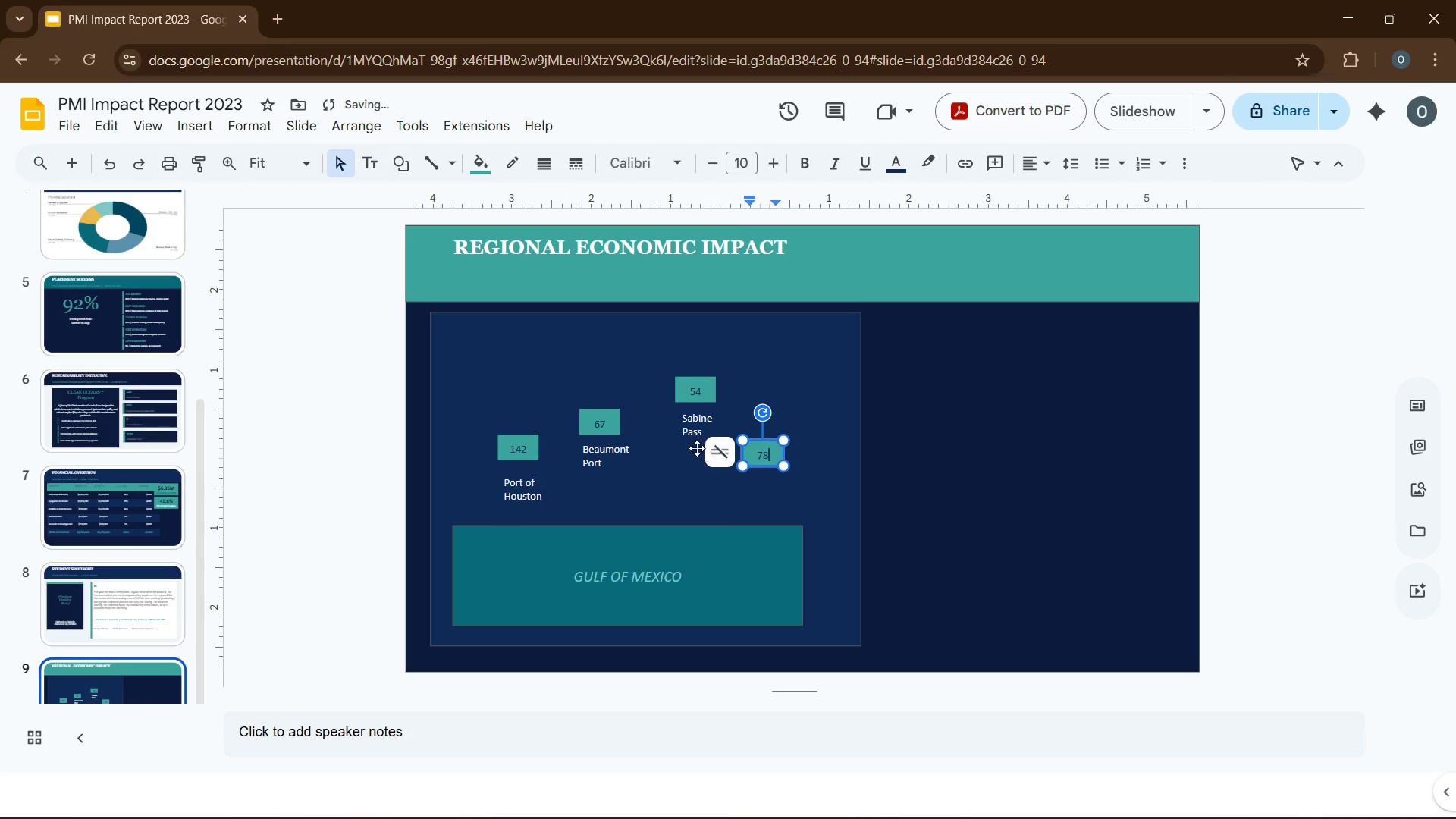 
left_click([689, 435])
 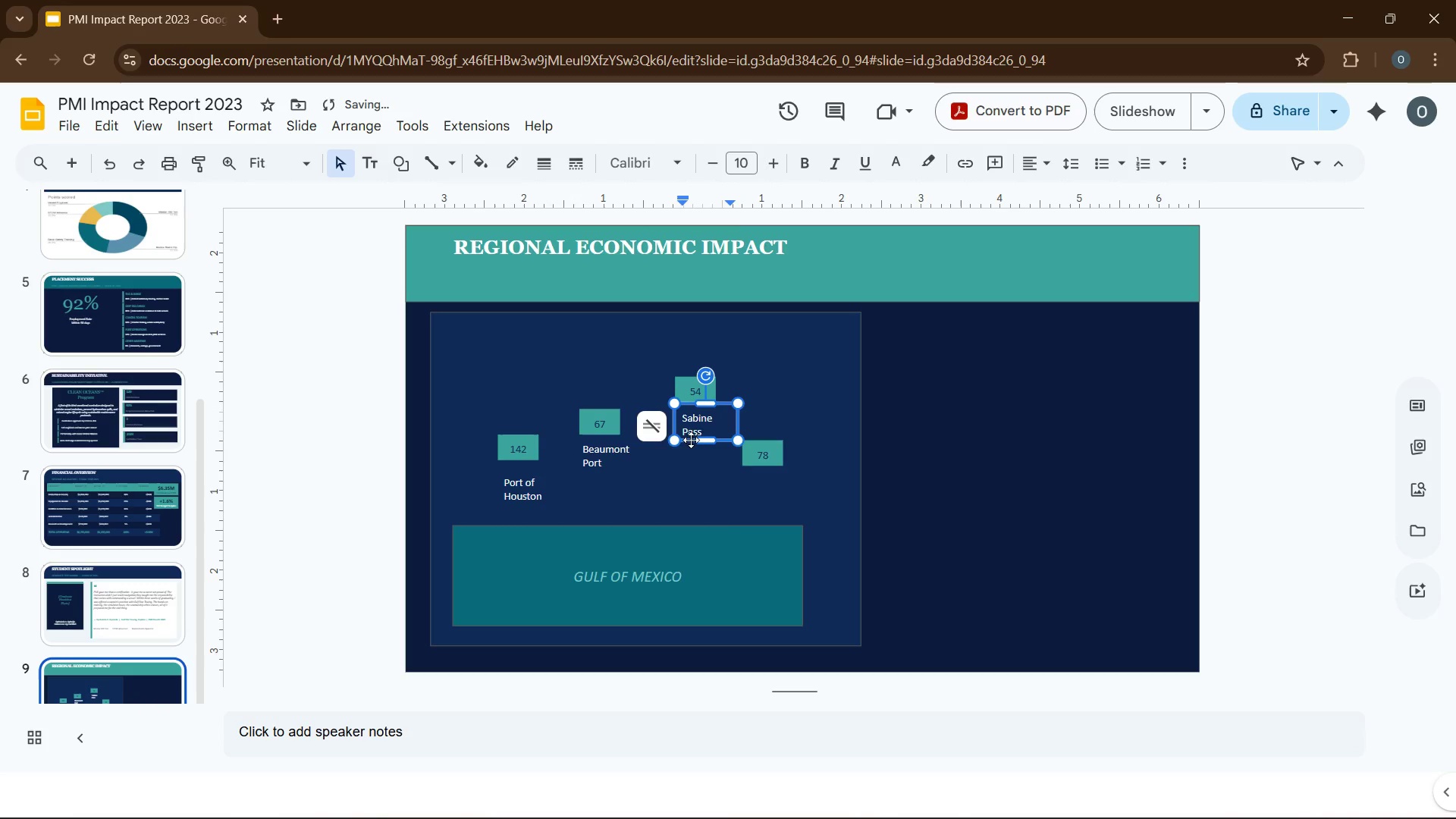 
left_click([688, 441])
 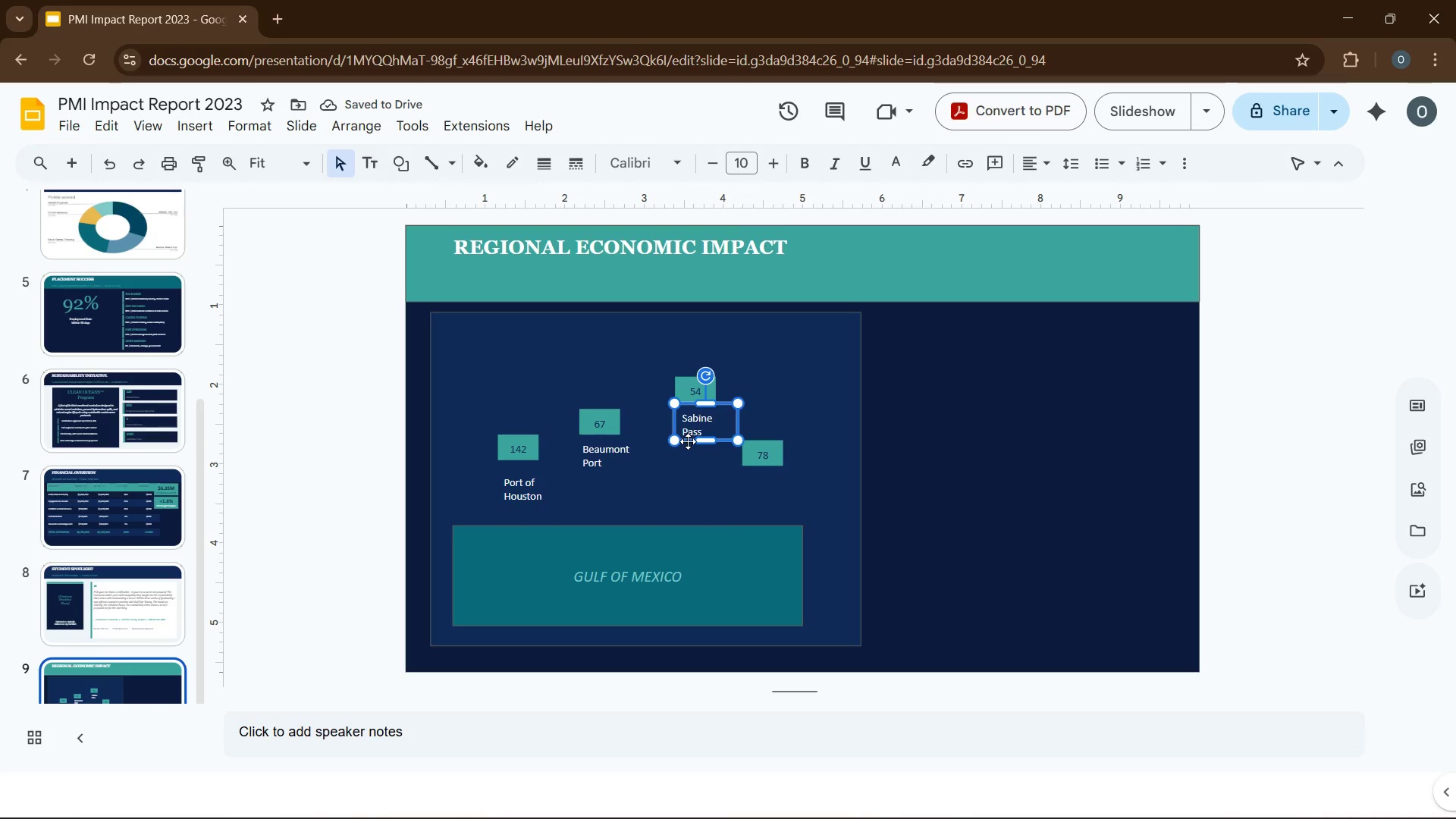 
key(Control+D)
 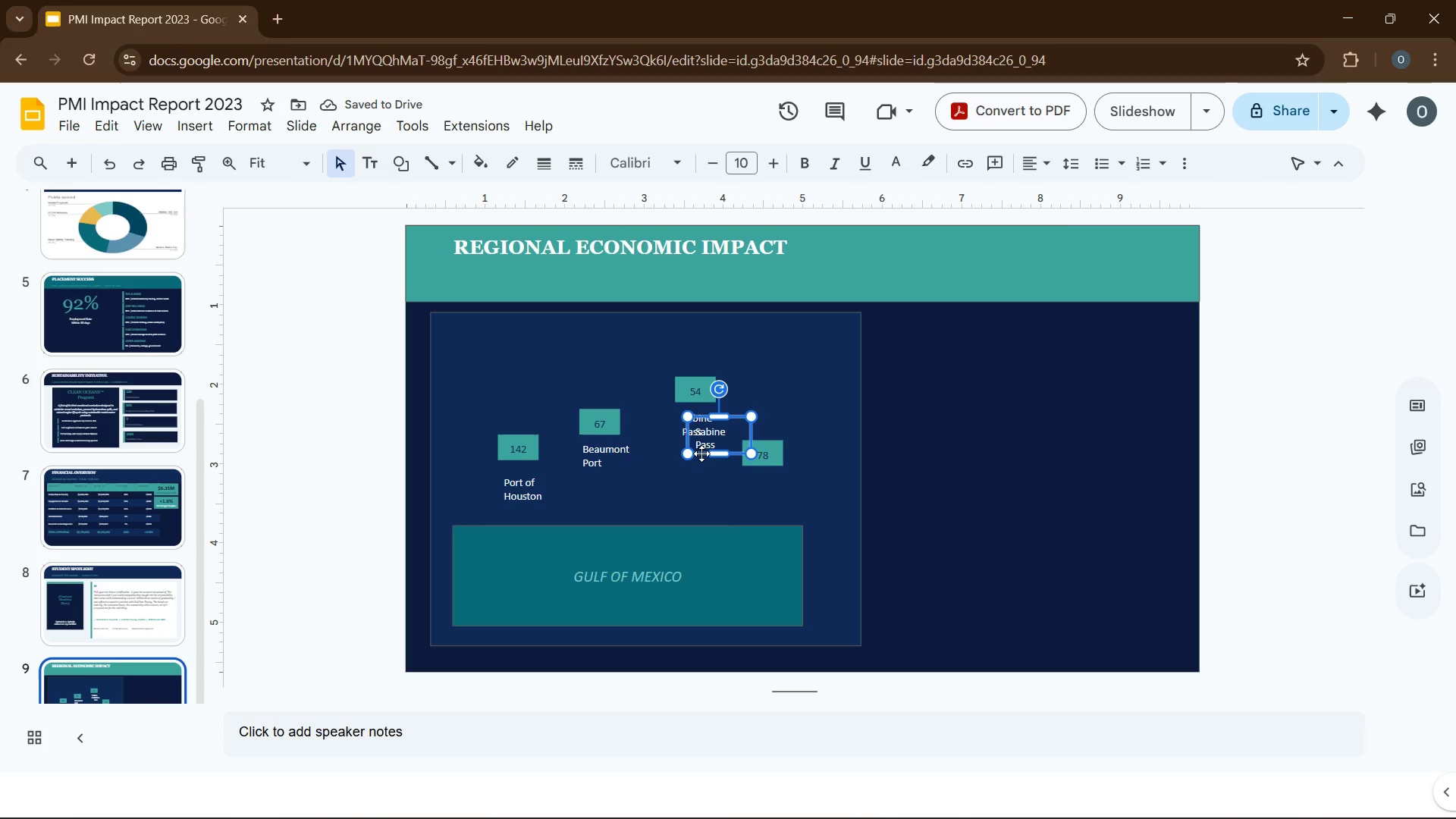 
left_click_drag(start_coordinate=[701, 453], to_coordinate=[781, 506])
 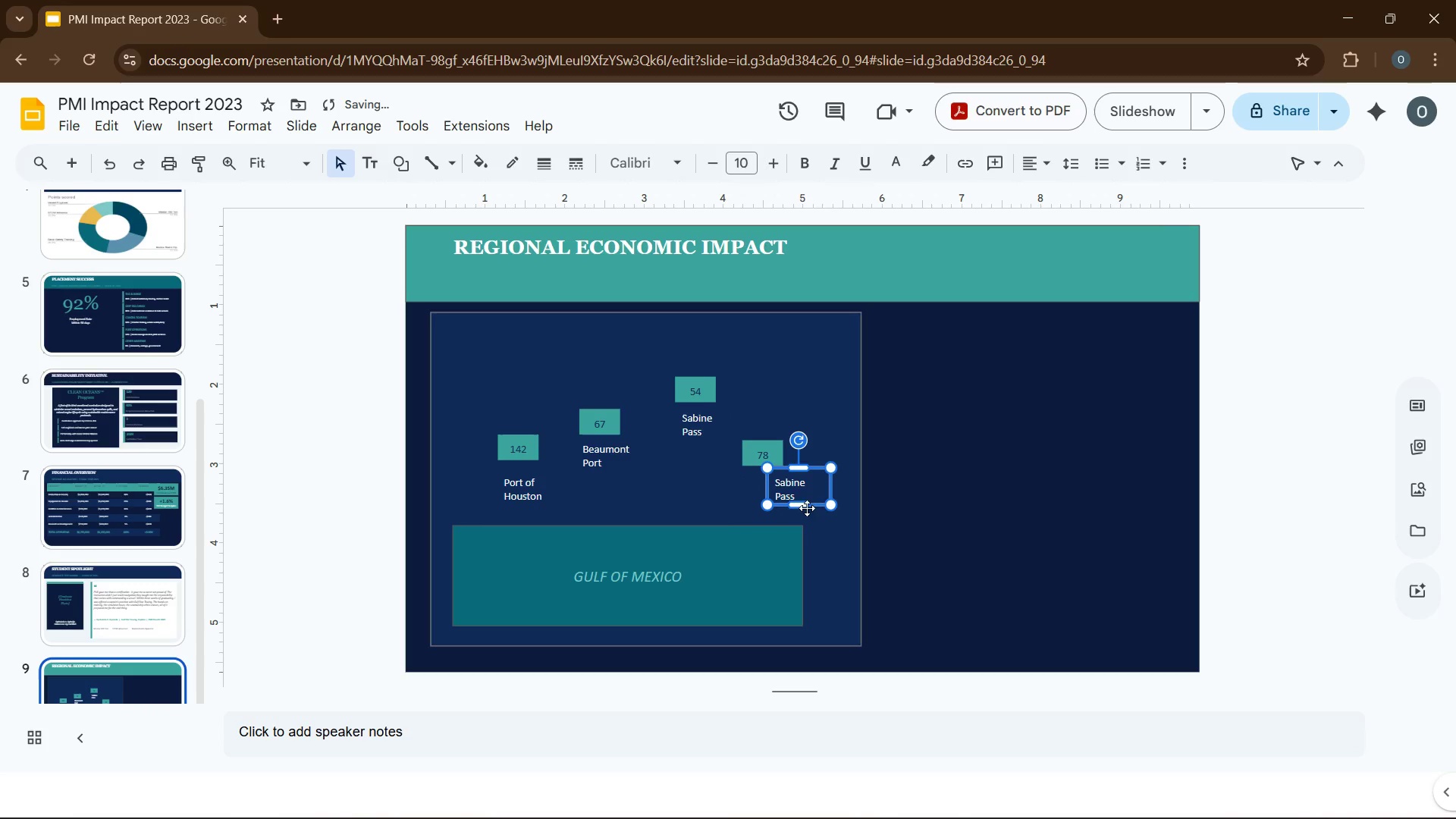 
left_click([796, 489])
 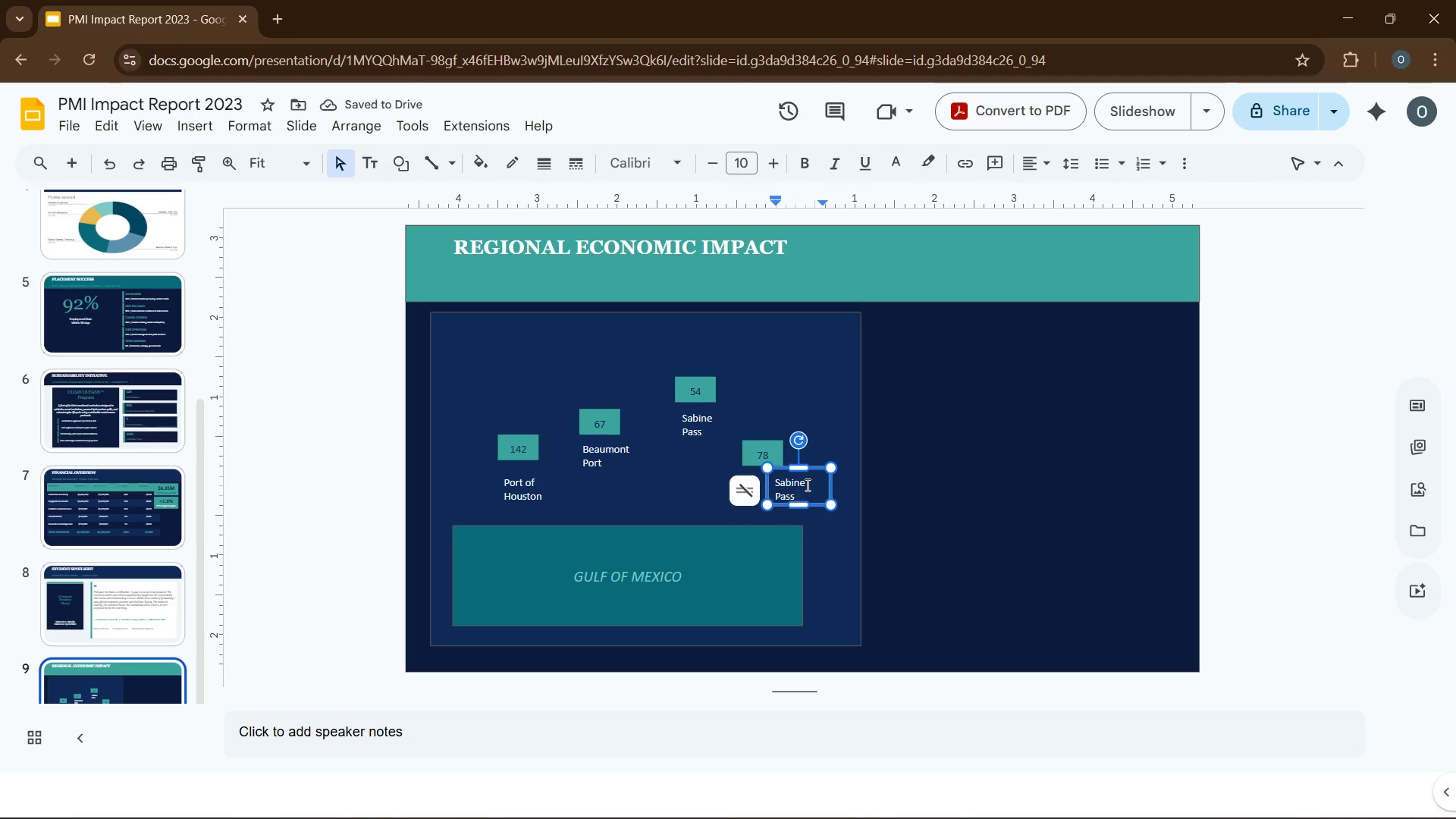 
key(Control+A)
 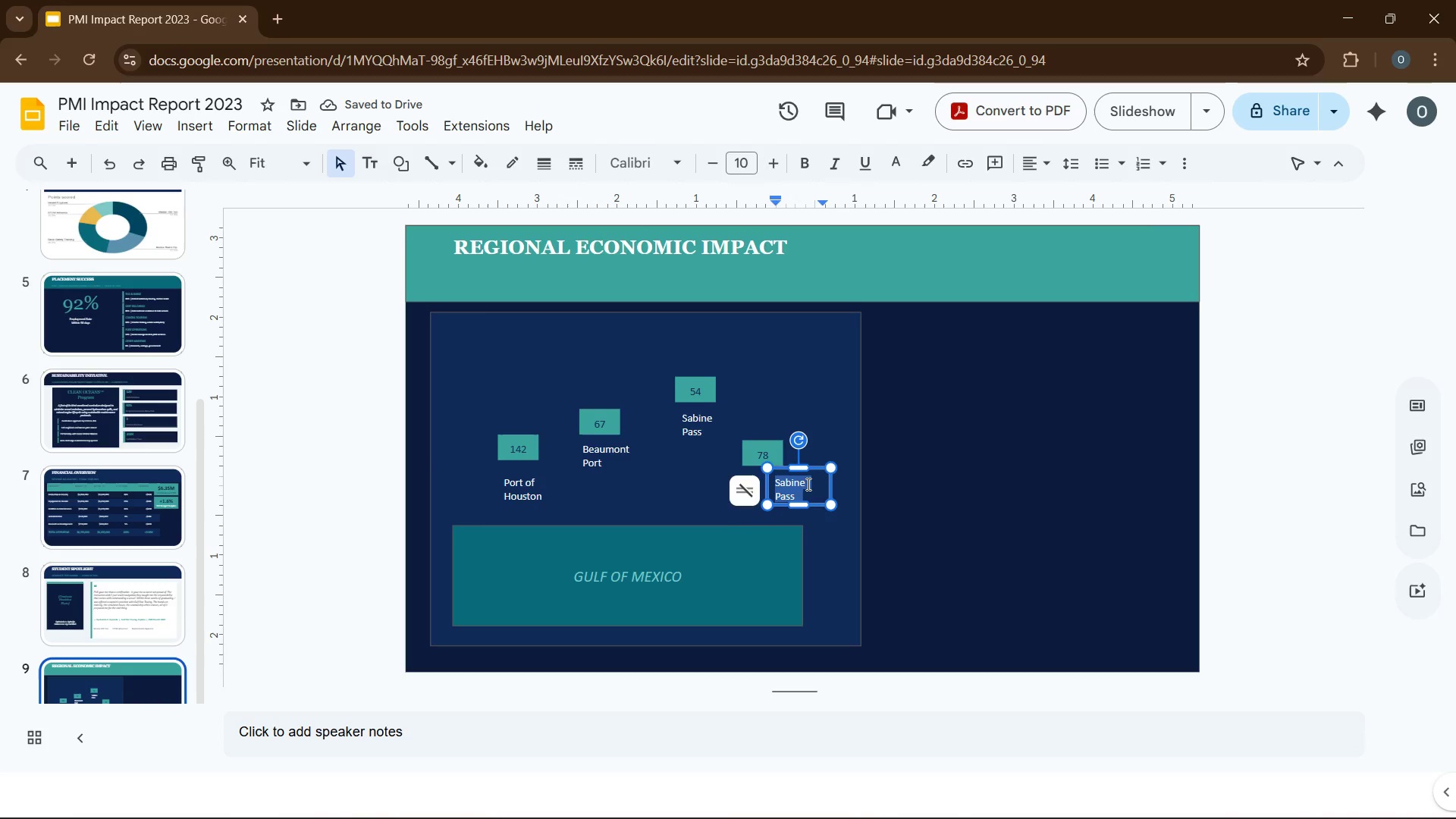 
type(lake Charles Terminal)
 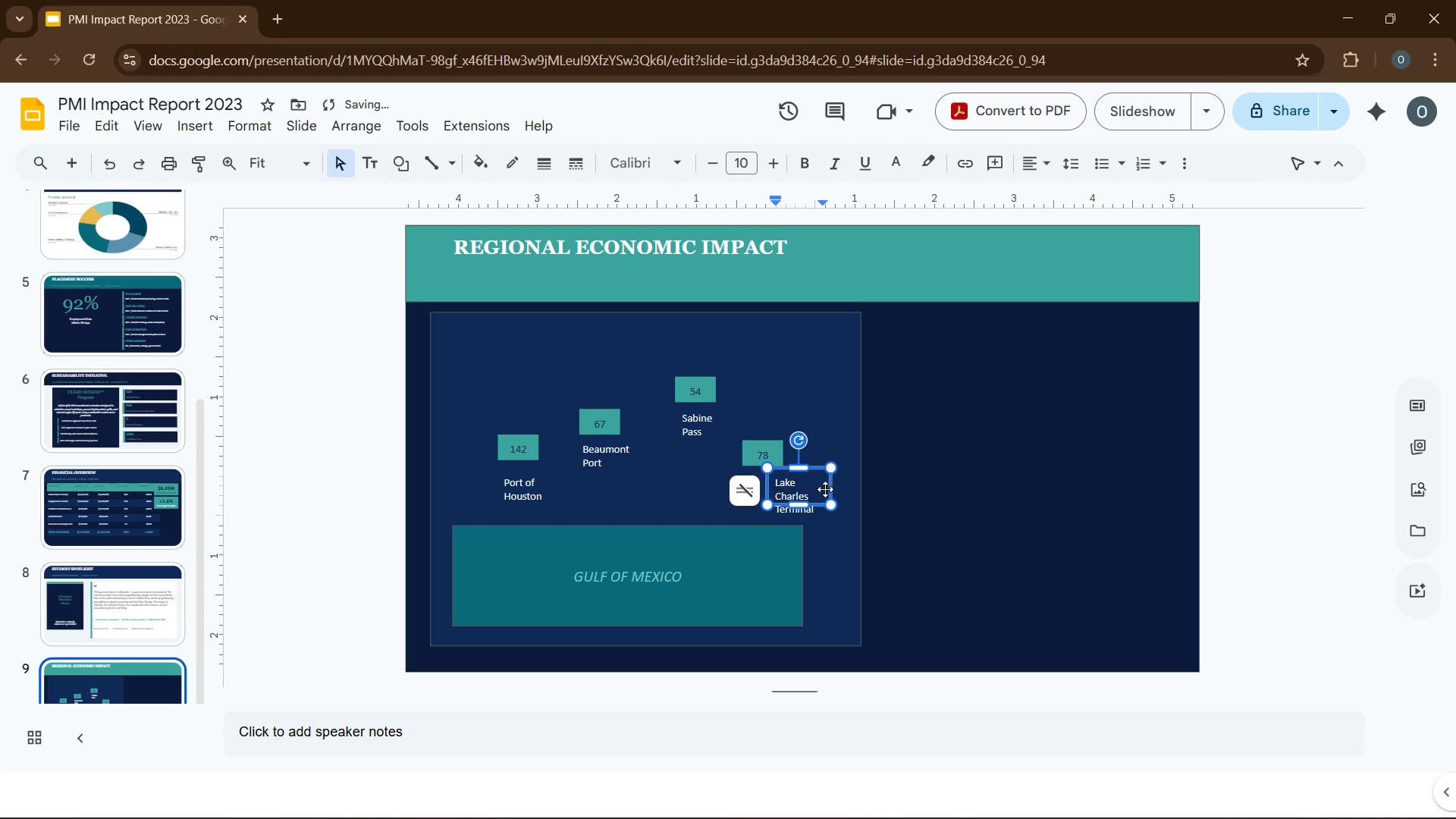 
left_click_drag(start_coordinate=[830, 490], to_coordinate=[839, 489])
 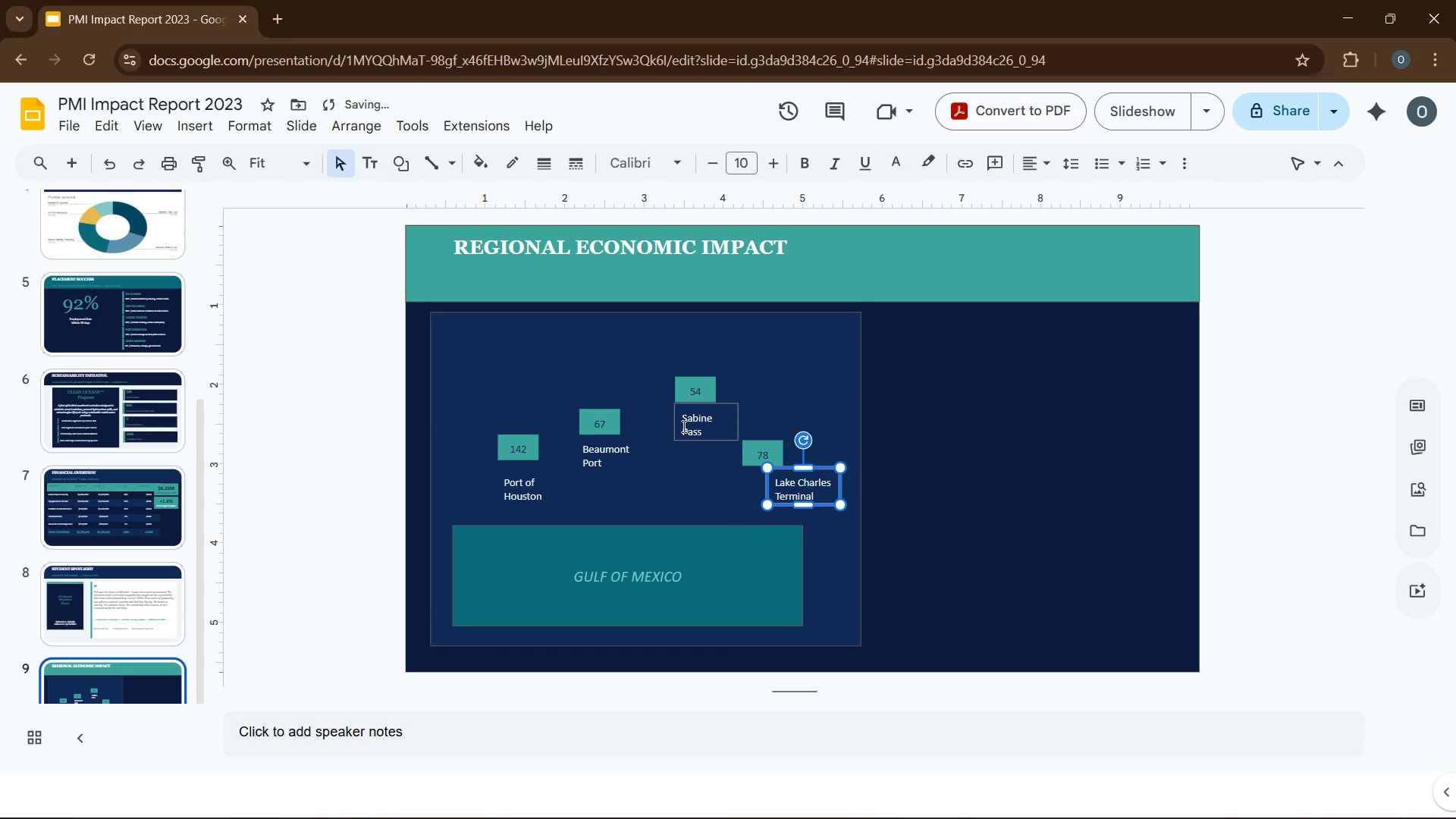 
left_click([687, 400])
 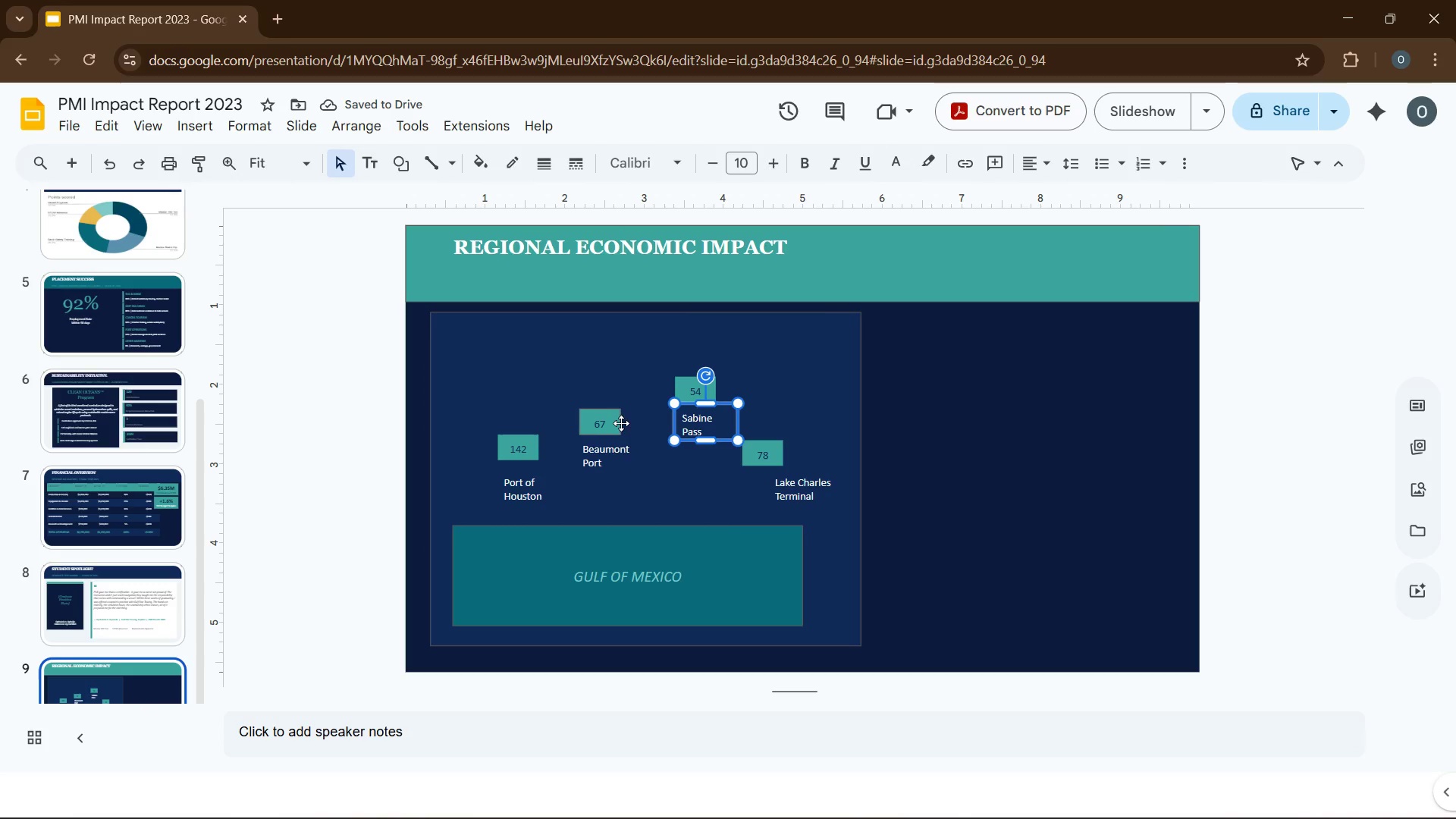 
left_click([613, 425])
 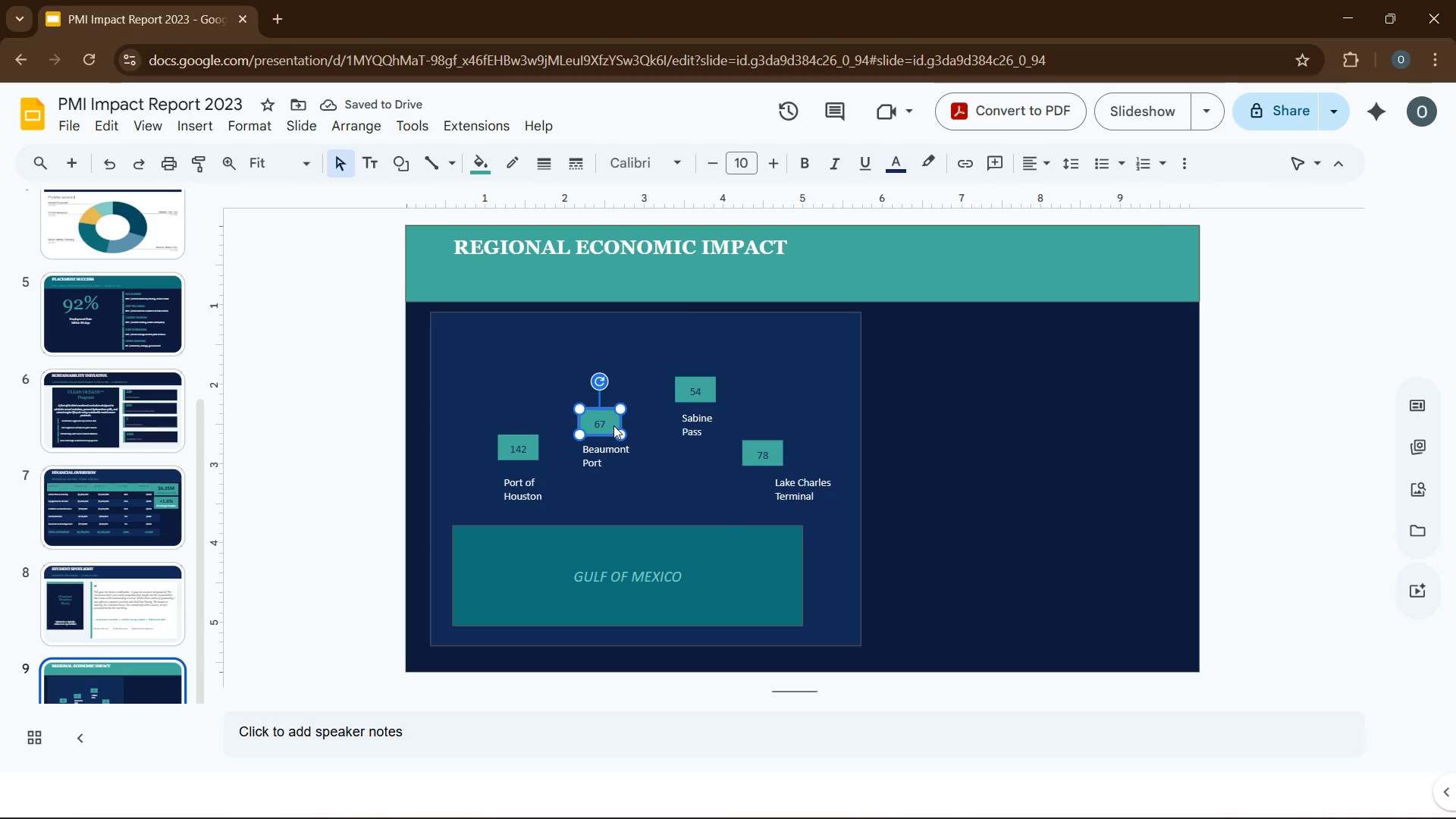 
key(Control+D)
 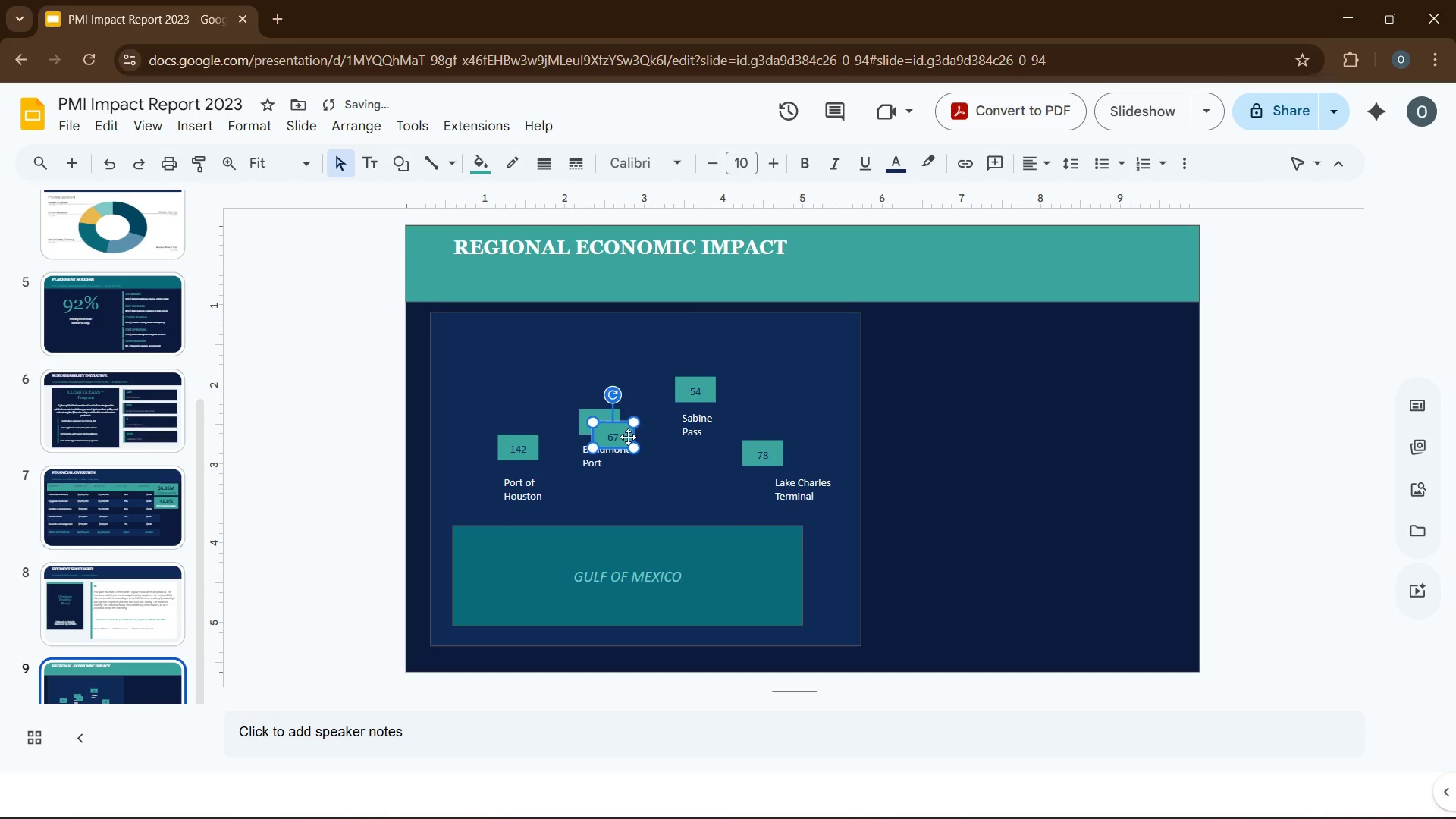 
left_click_drag(start_coordinate=[628, 437], to_coordinate=[711, 483])
 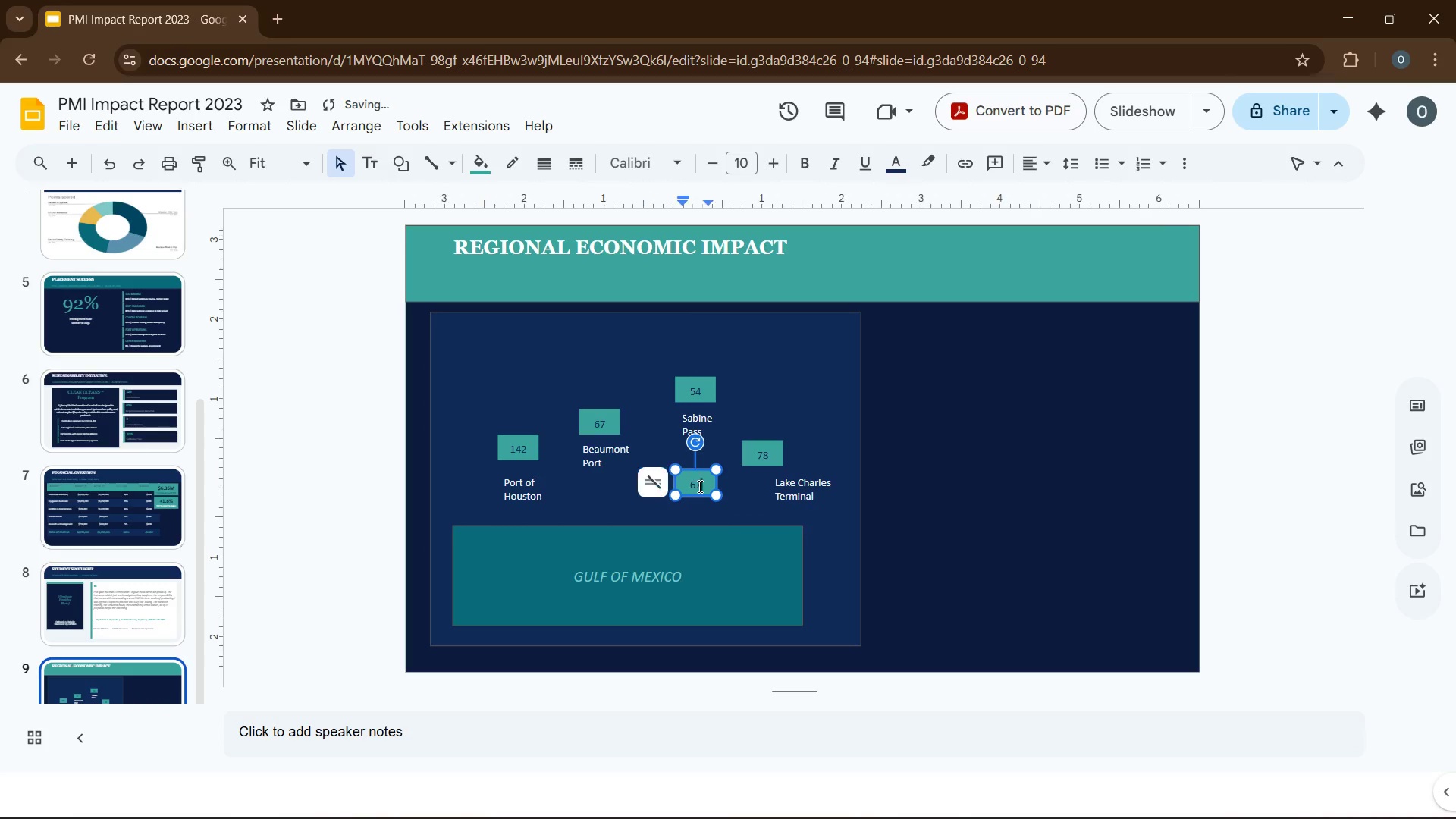 
double_click([698, 486])
 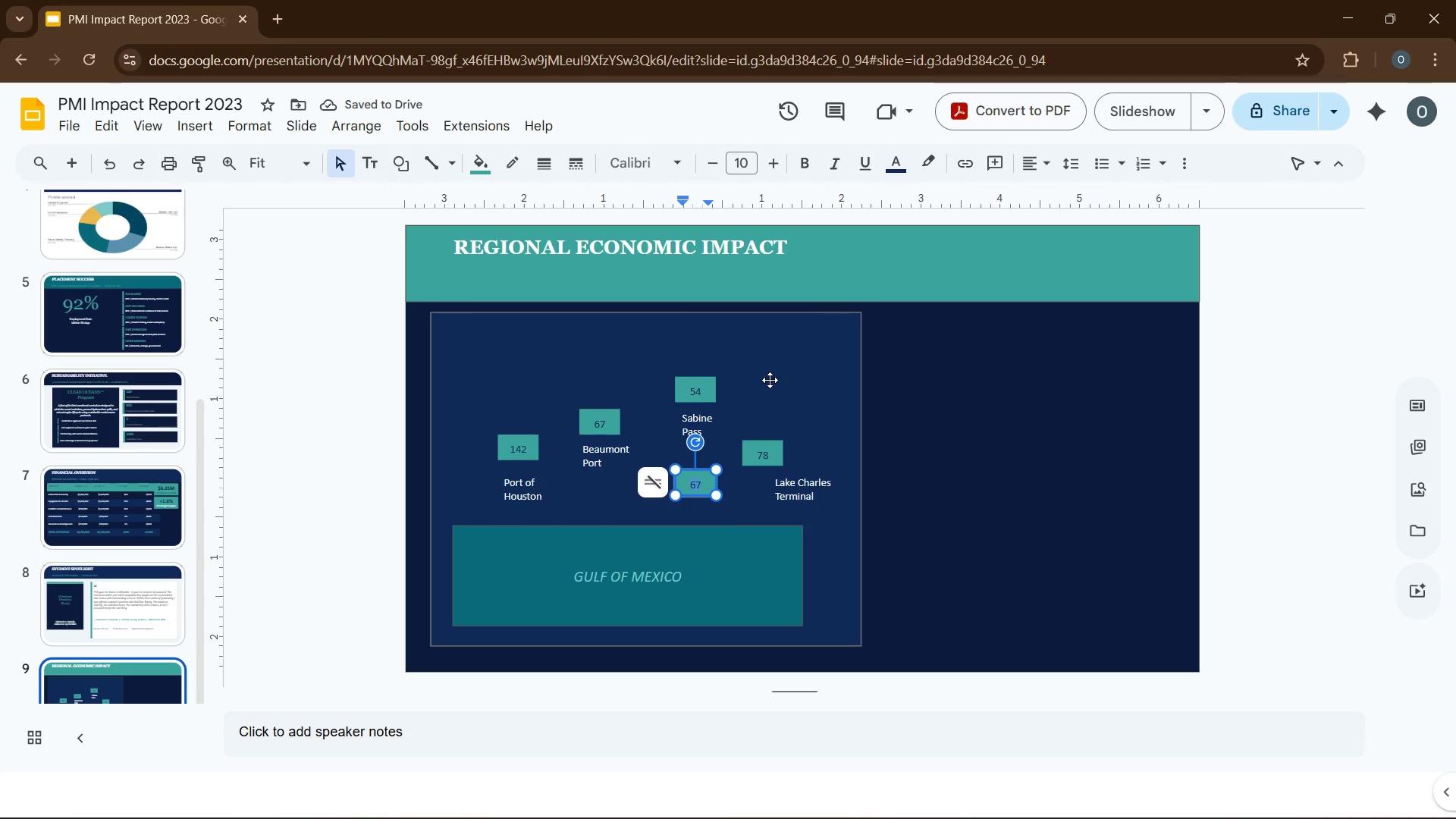 
key(Numpad8)
 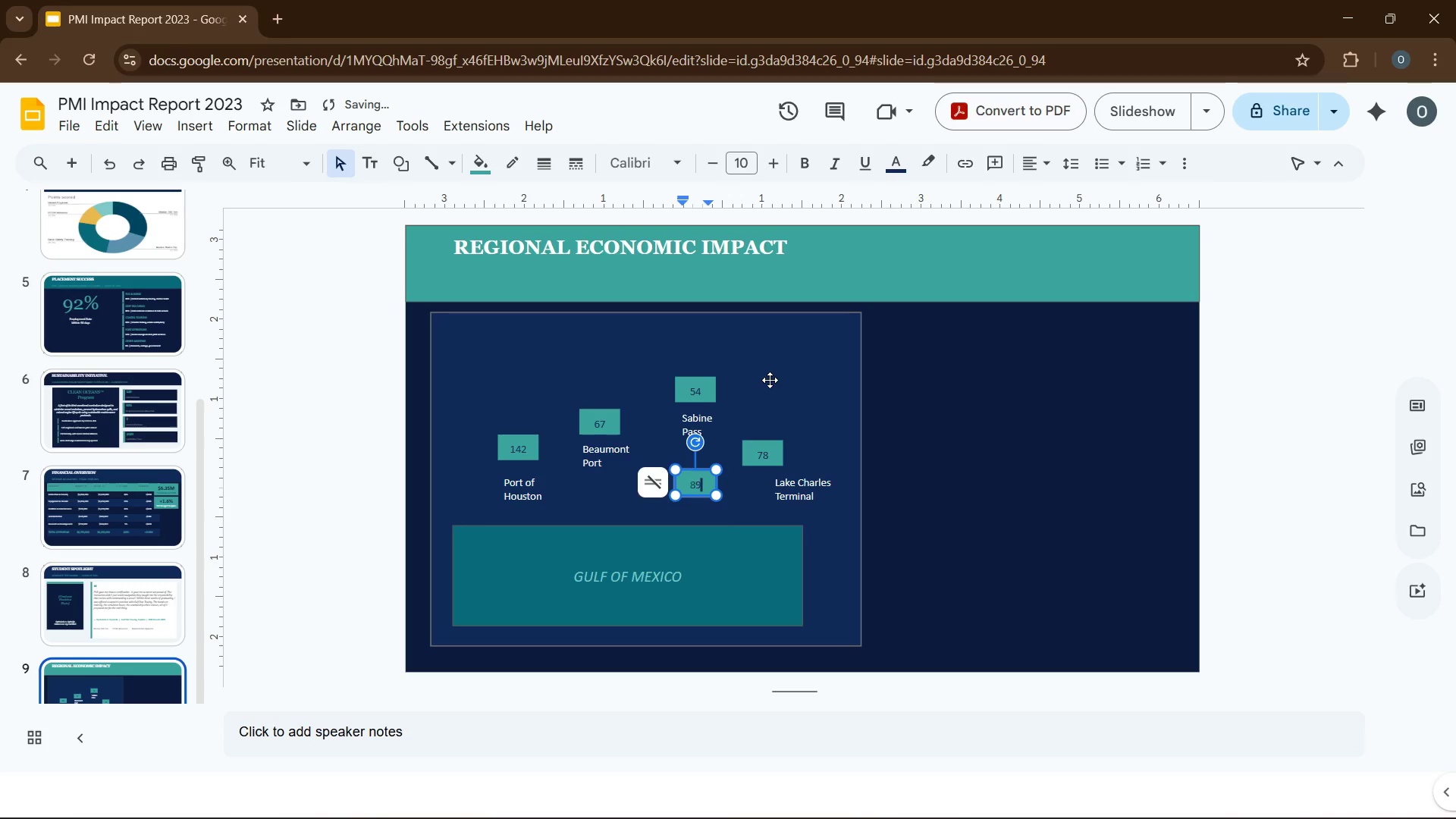 
key(Numpad9)
 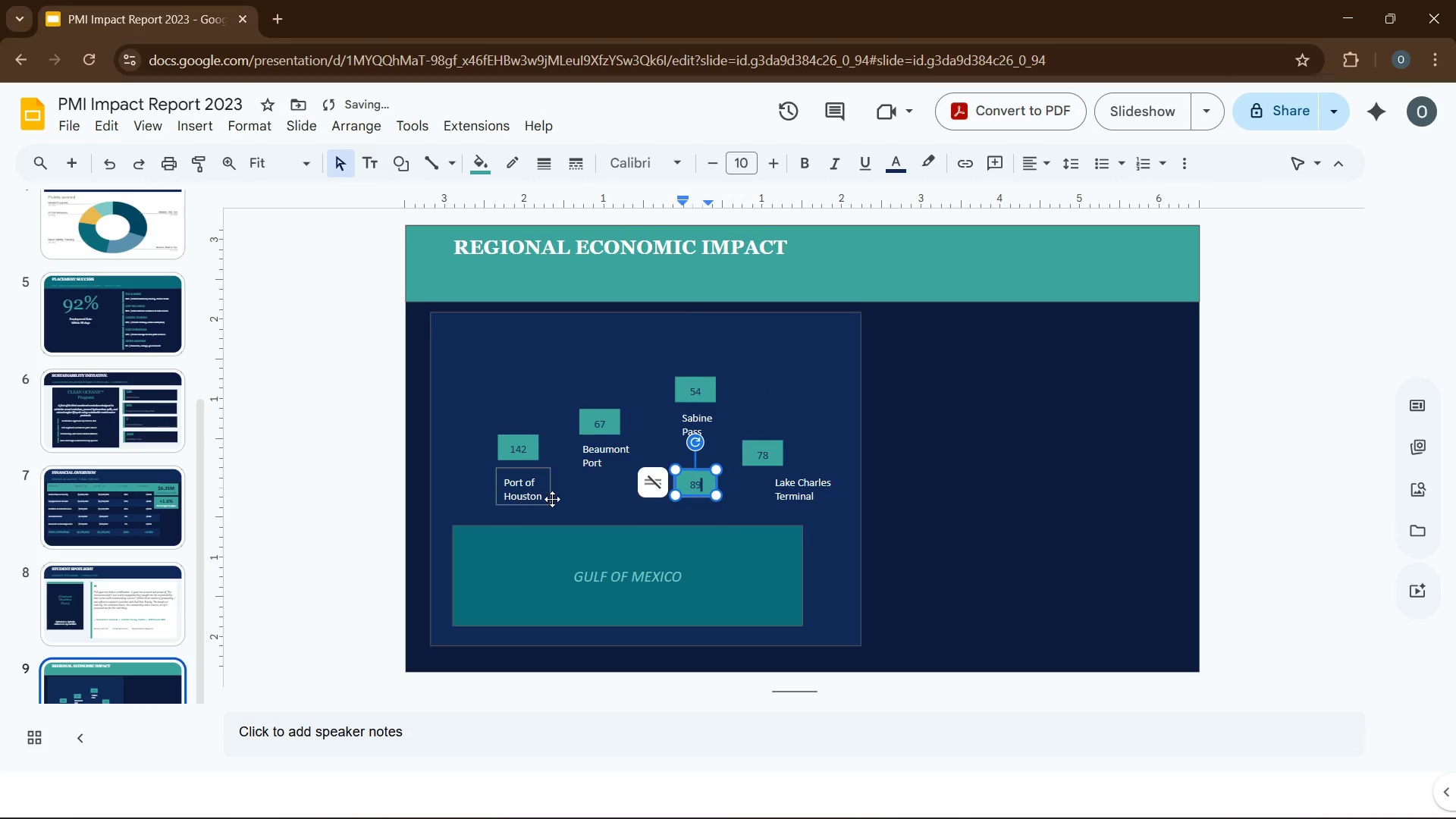 
left_click([538, 501])
 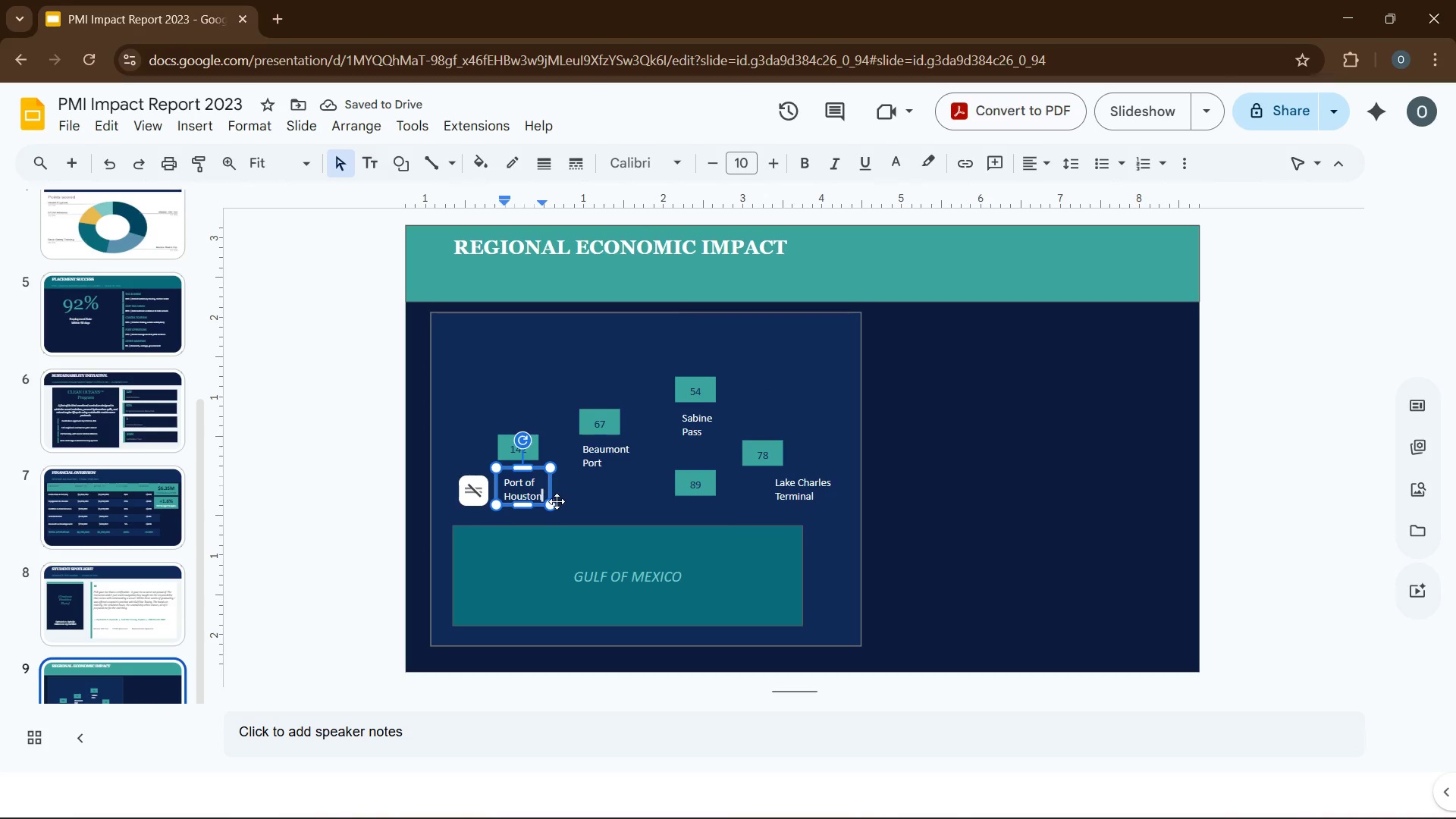 
left_click([554, 503])
 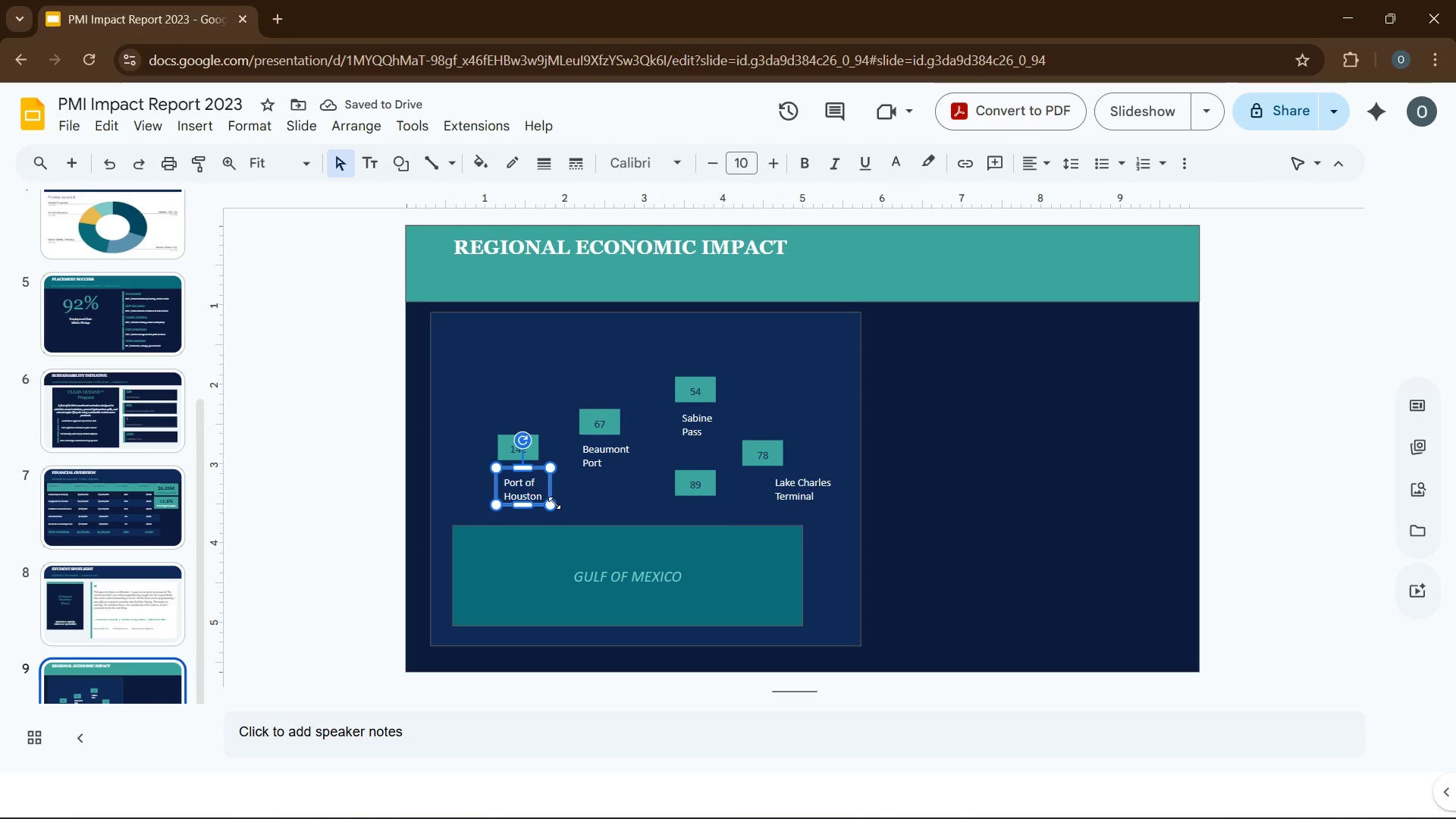 
key(Control+D)
 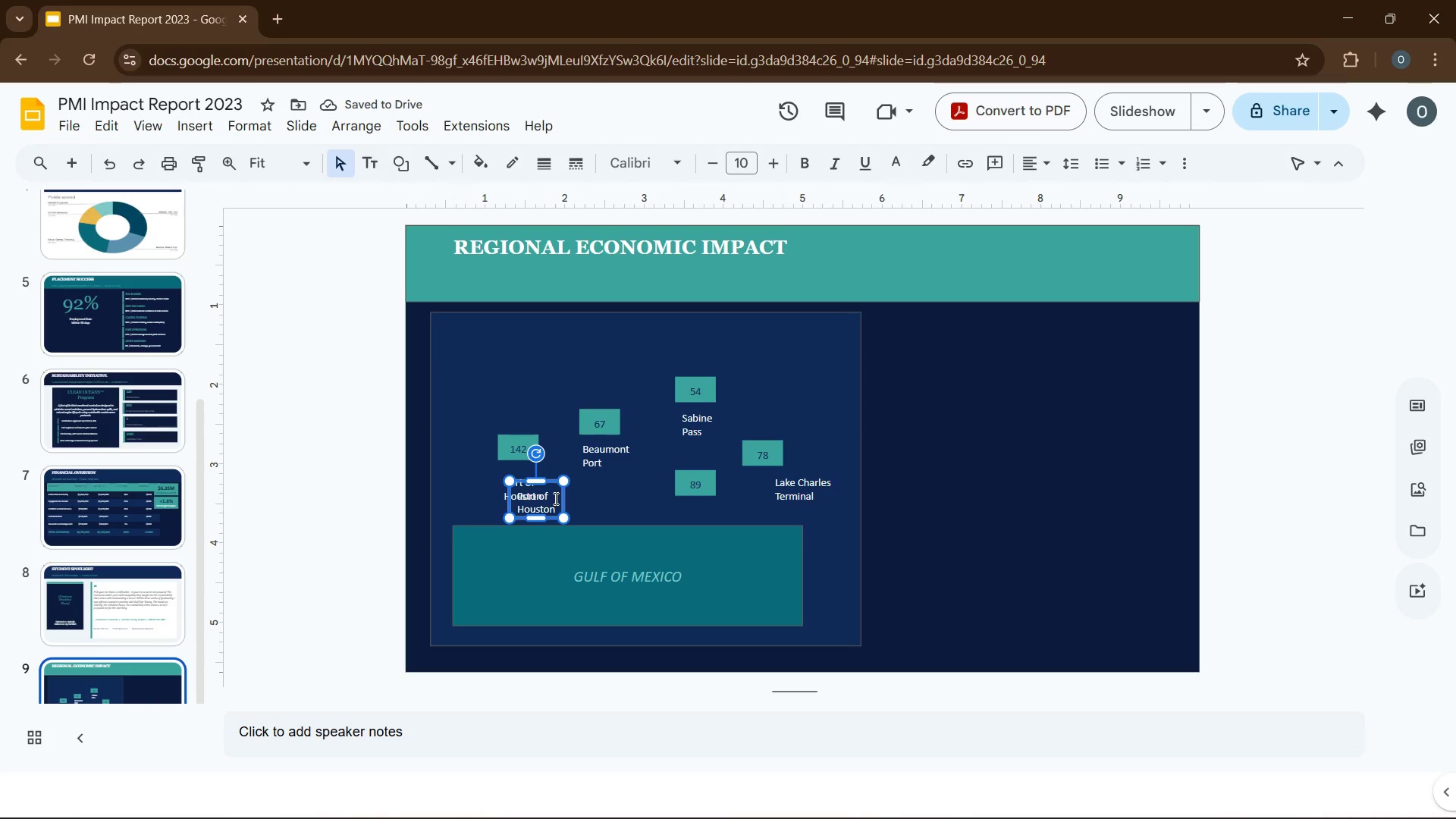 
left_click_drag(start_coordinate=[559, 504], to_coordinate=[652, 511])
 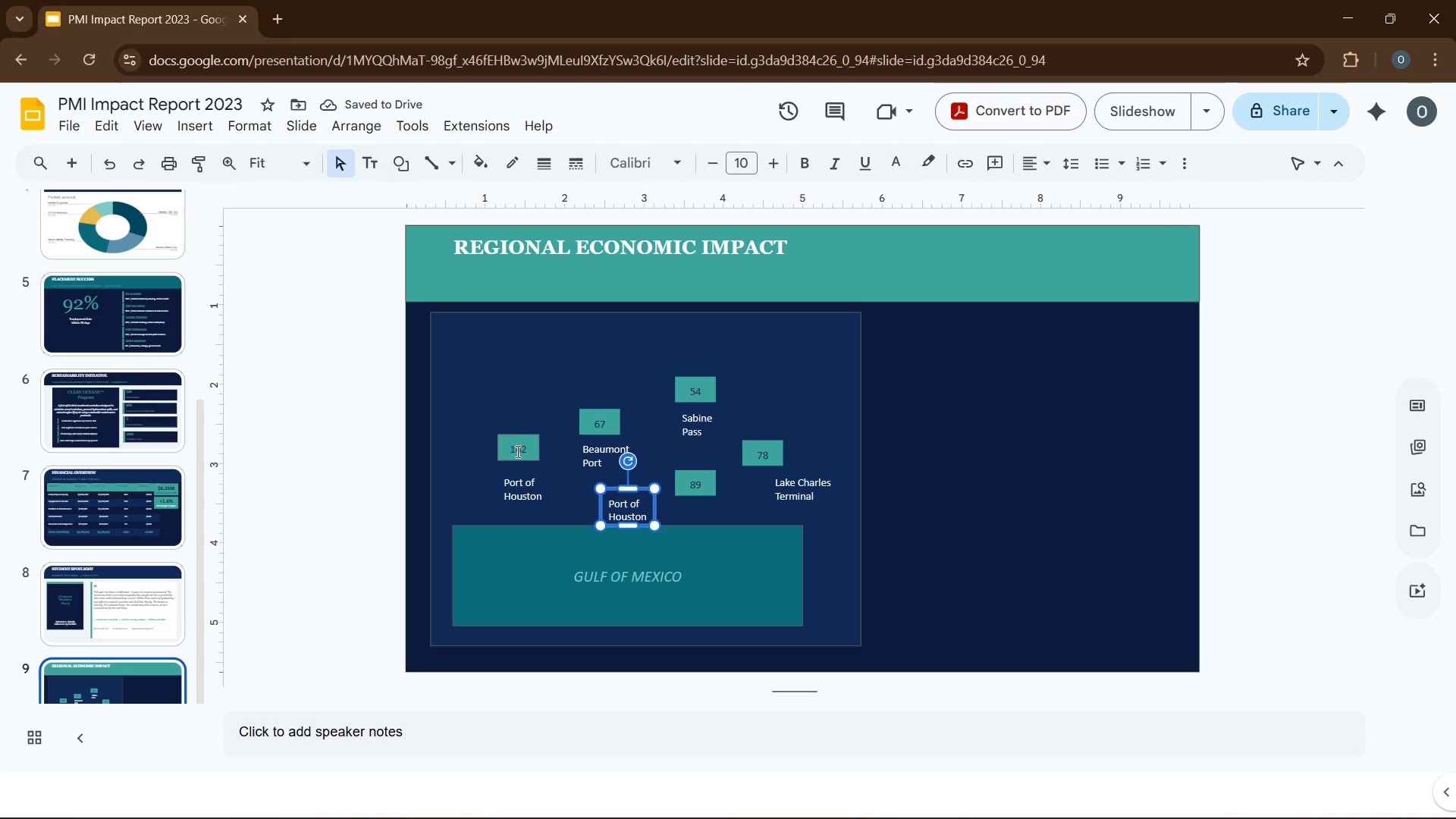 
hold_key(key=ControlLeft, duration=5.92)
left_click([513, 455])
 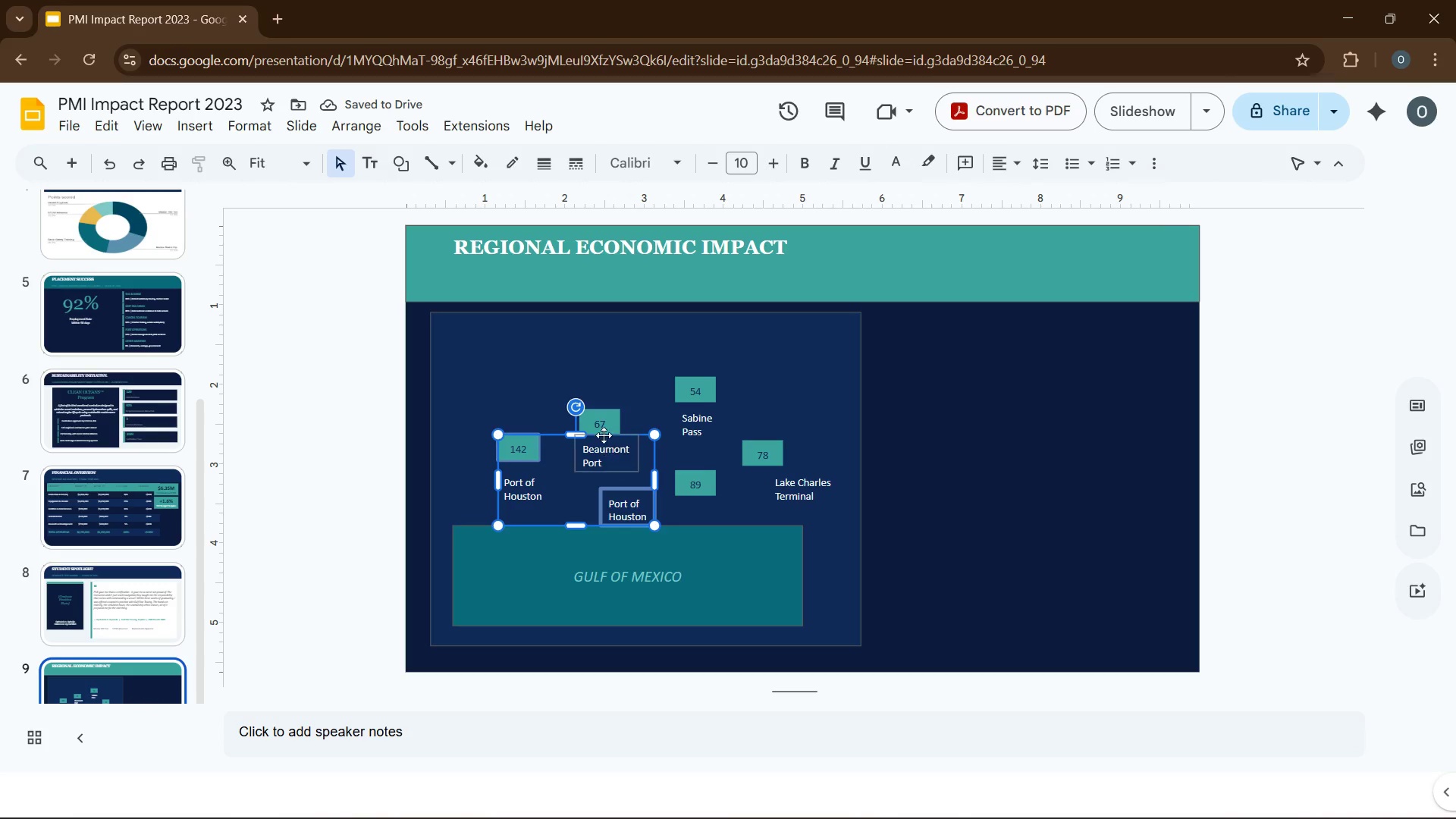 
left_click([604, 432])
 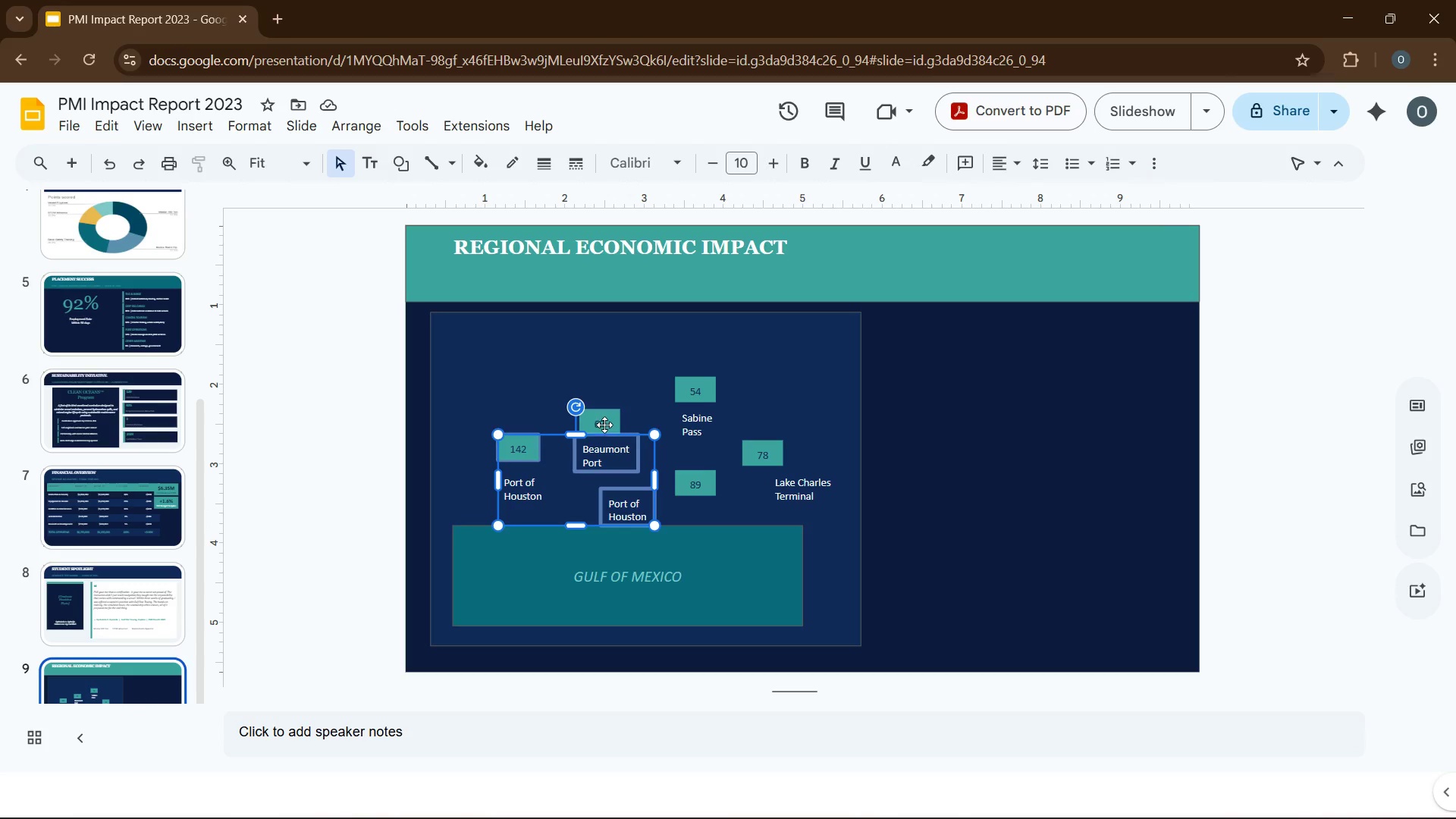 
left_click([604, 425])
 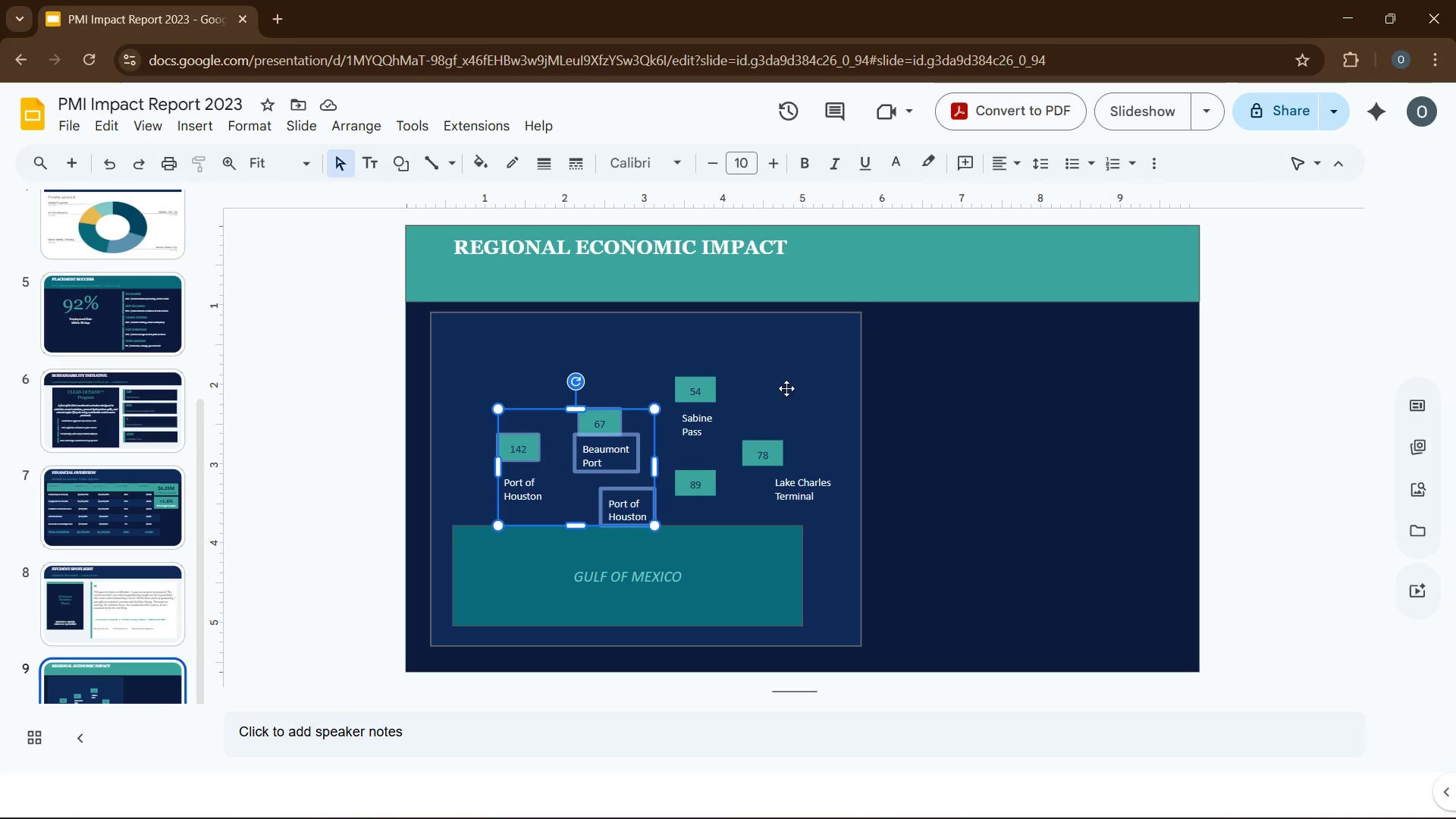 
left_click([704, 388])
 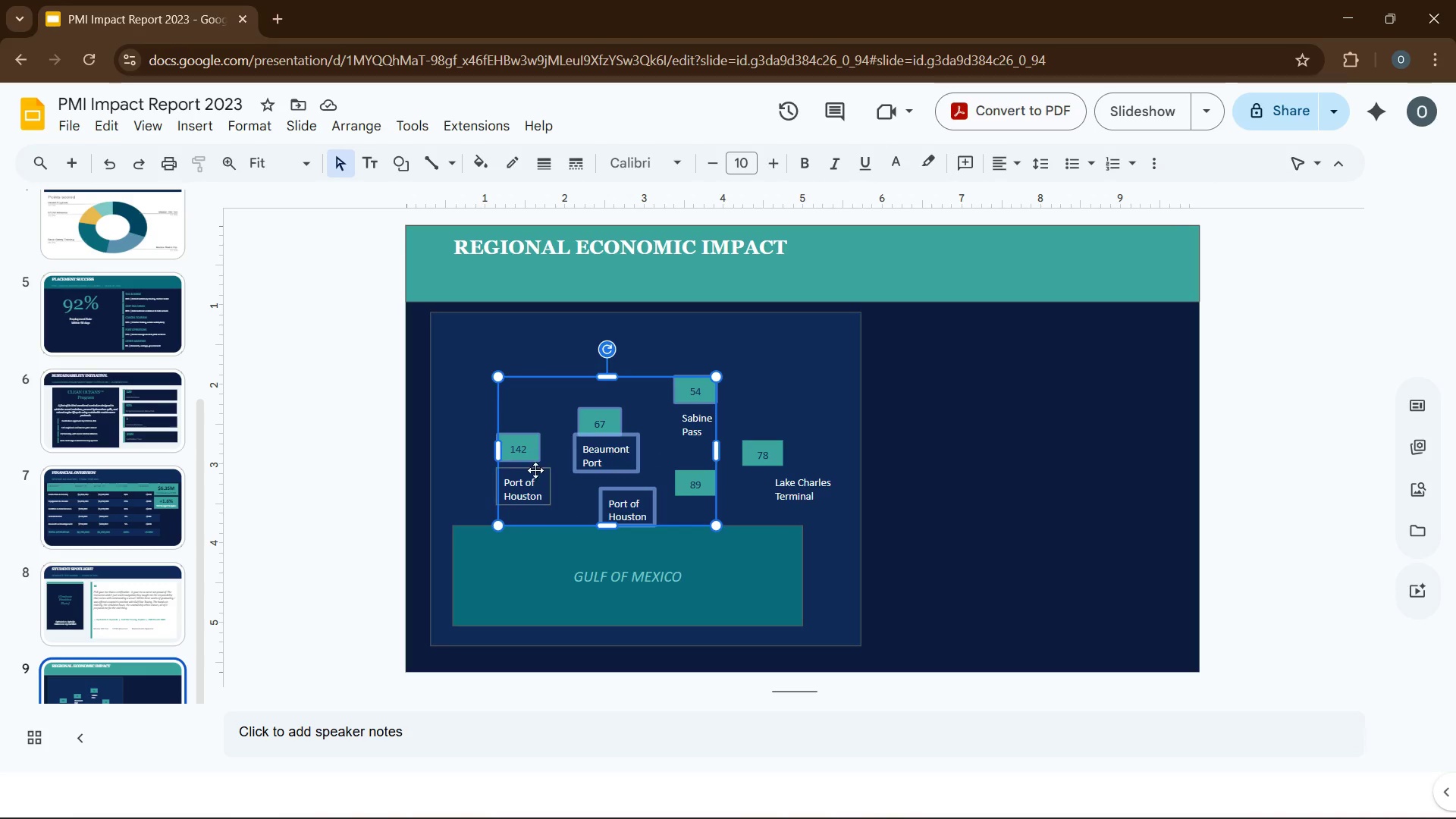 
left_click([532, 475])
 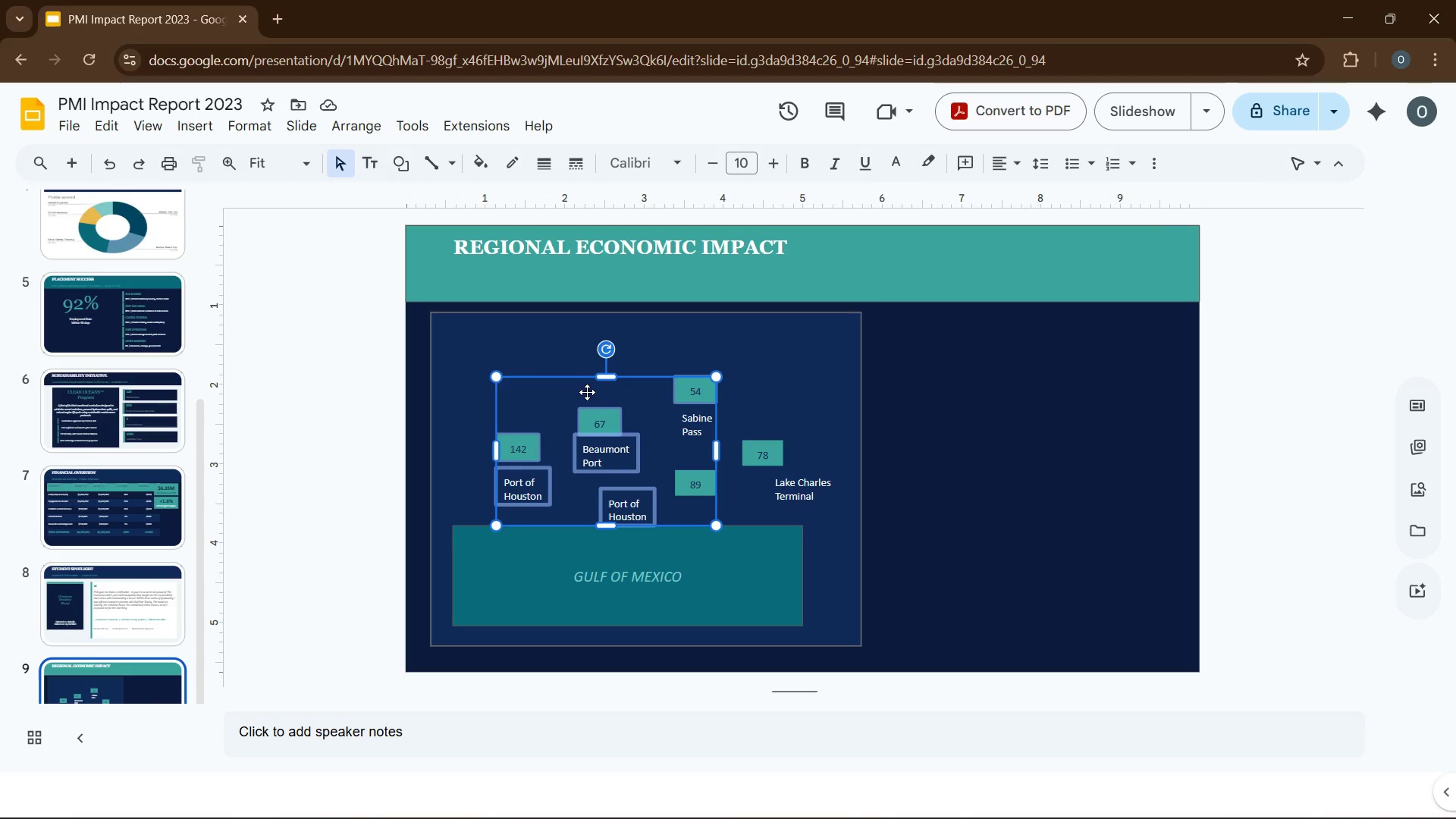 
left_click_drag(start_coordinate=[587, 392], to_coordinate=[584, 381])
 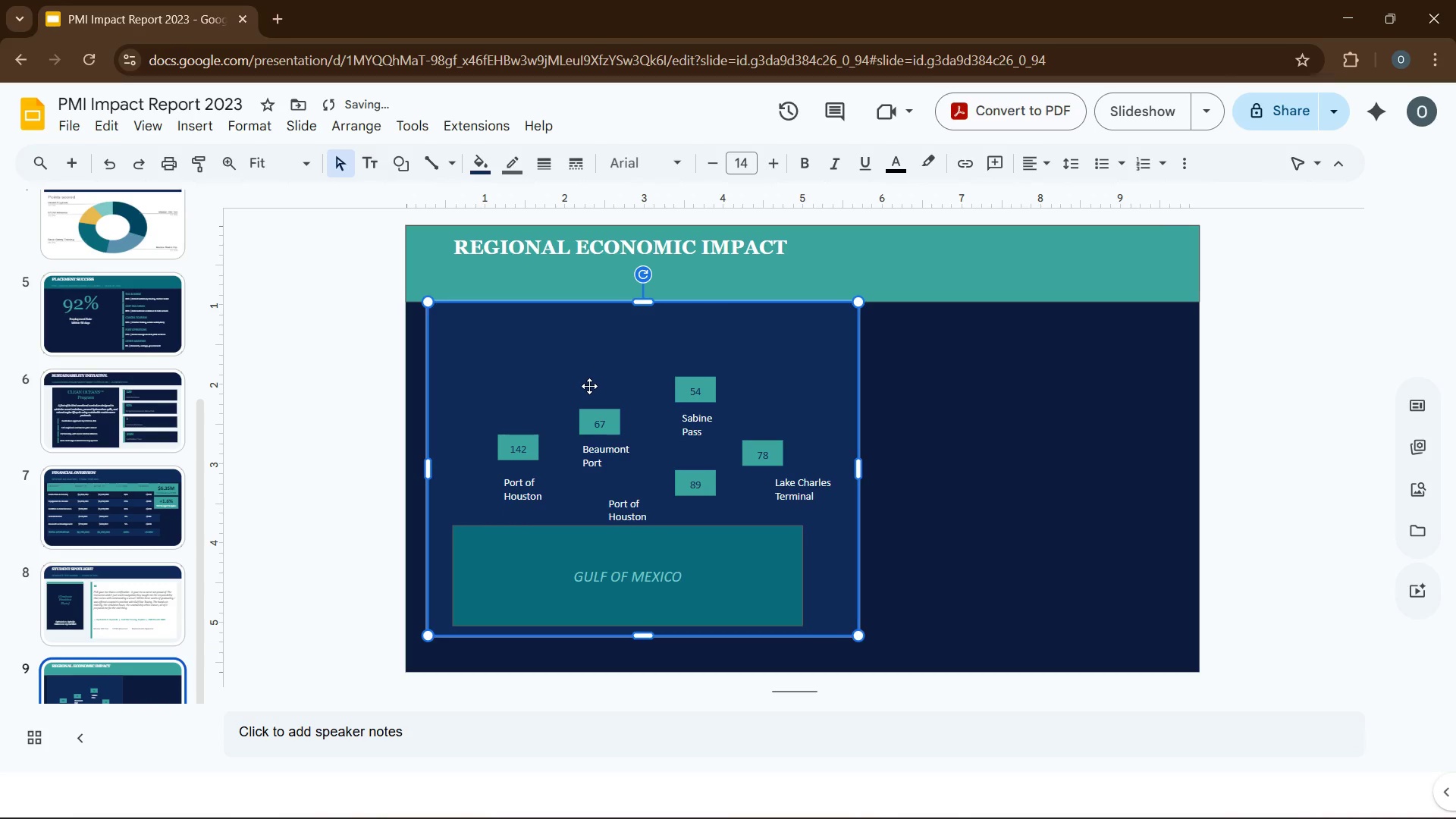 
key(Control+Z)
 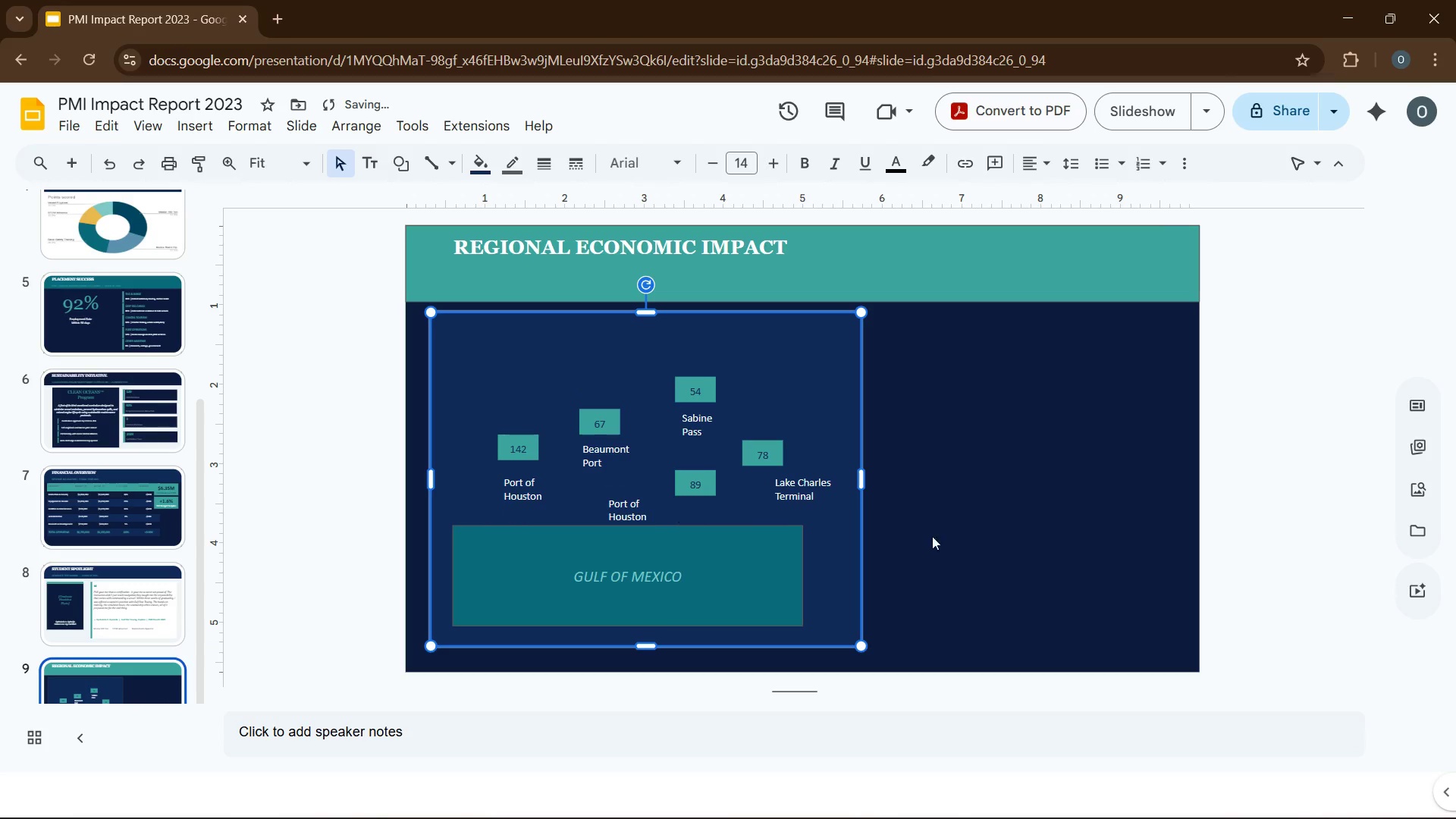 
left_click([1055, 531])
 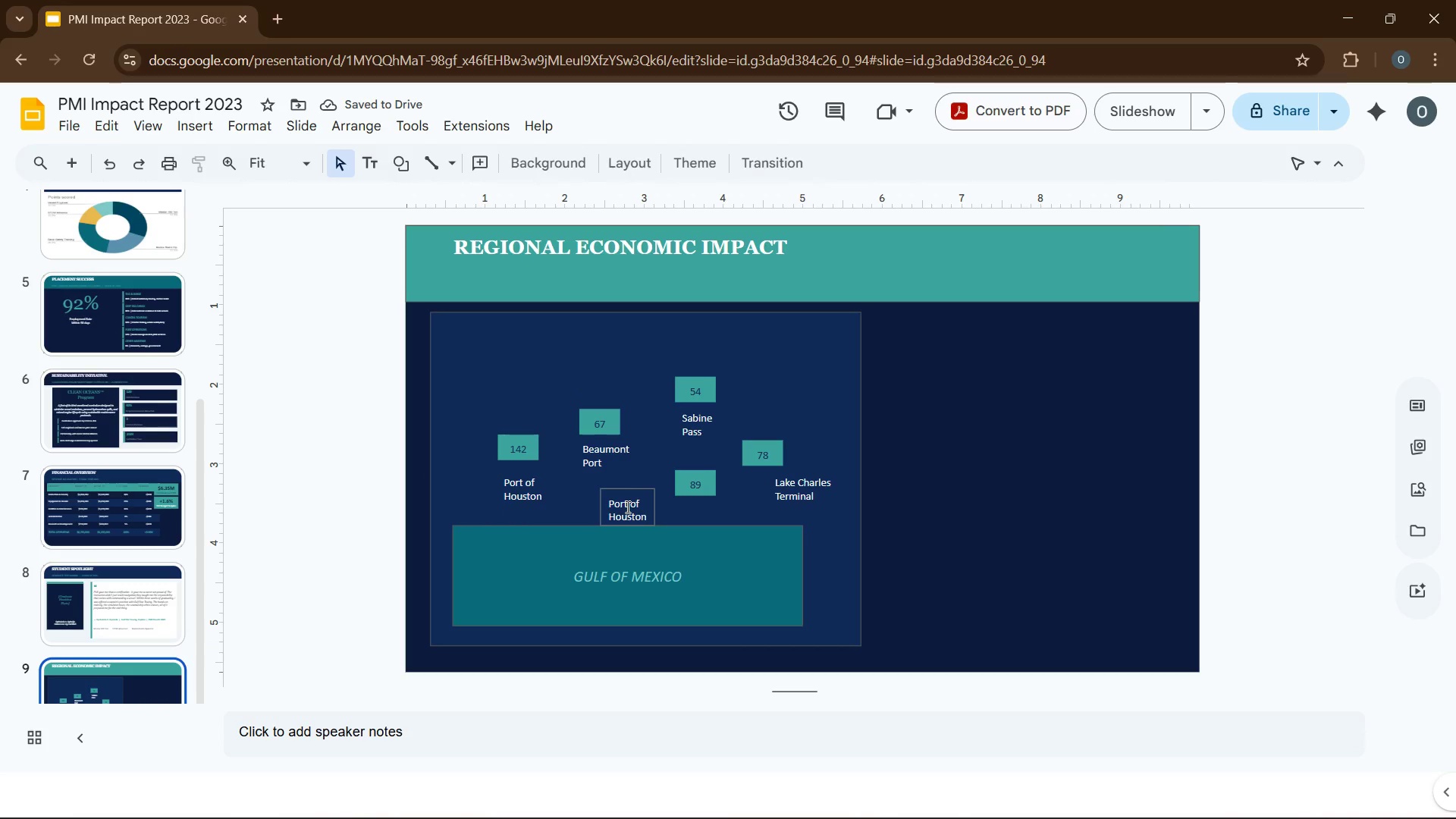 
double_click([626, 507])
 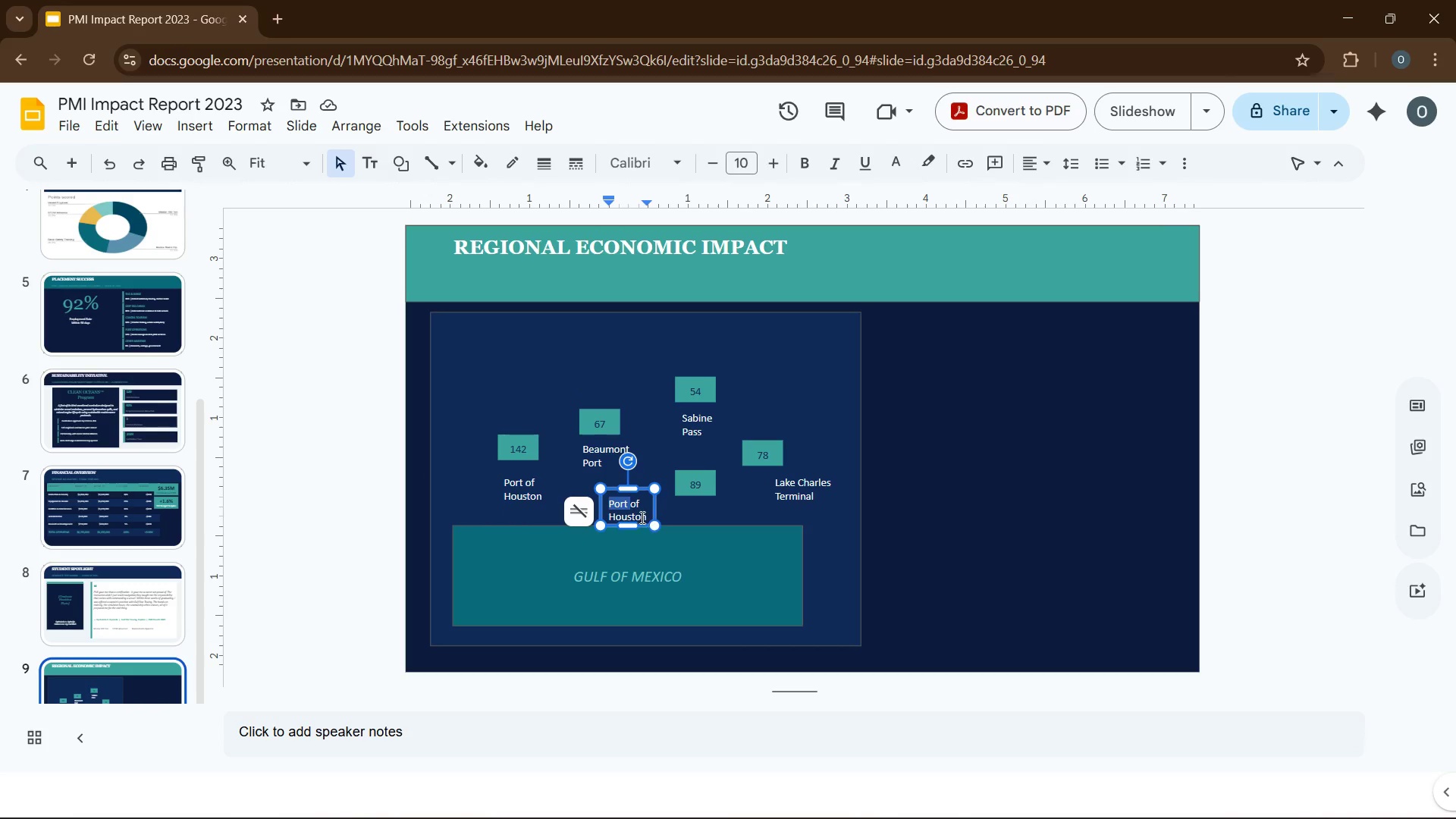 
key(Control+A)
 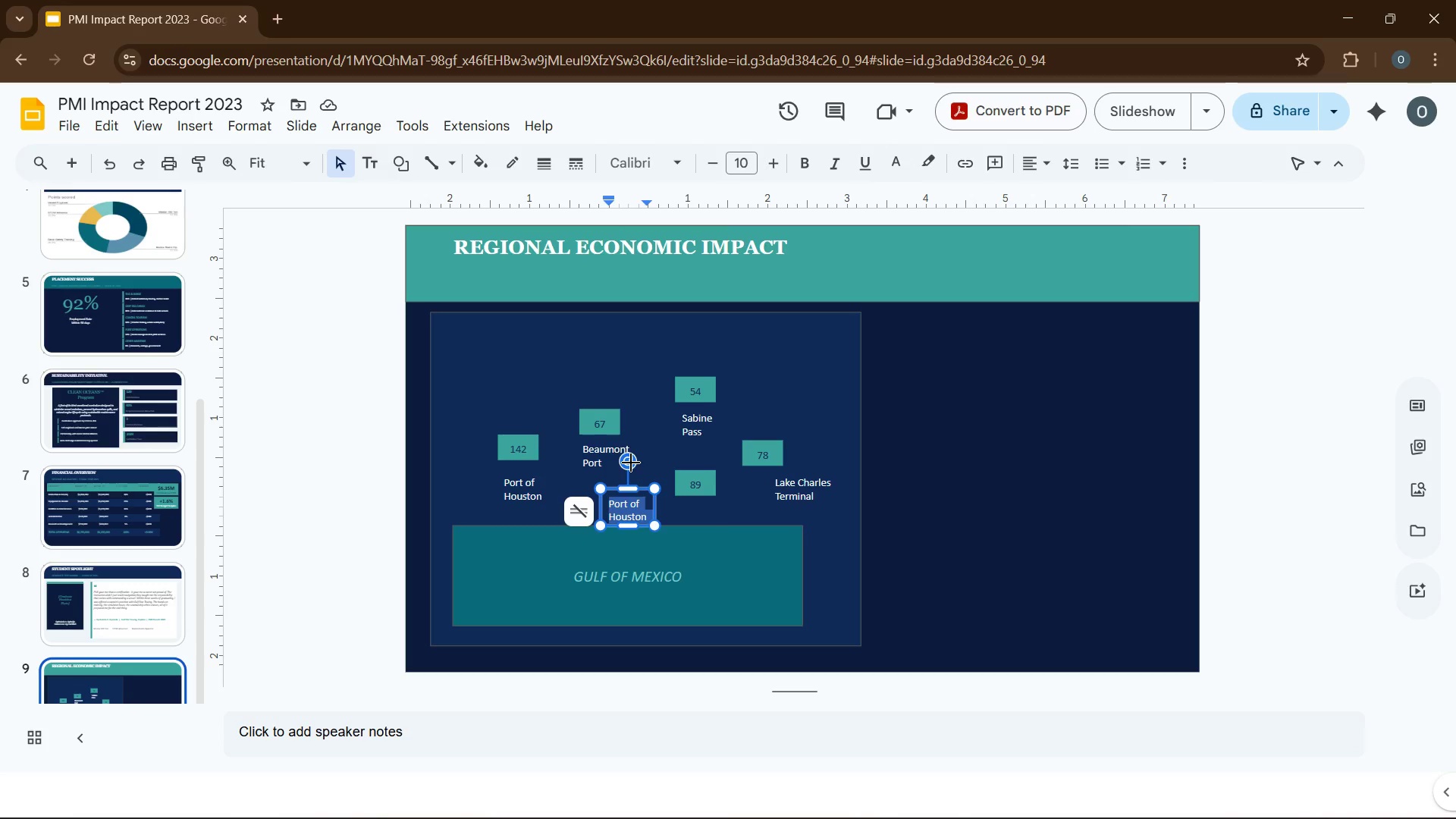 
wait(8.55)
 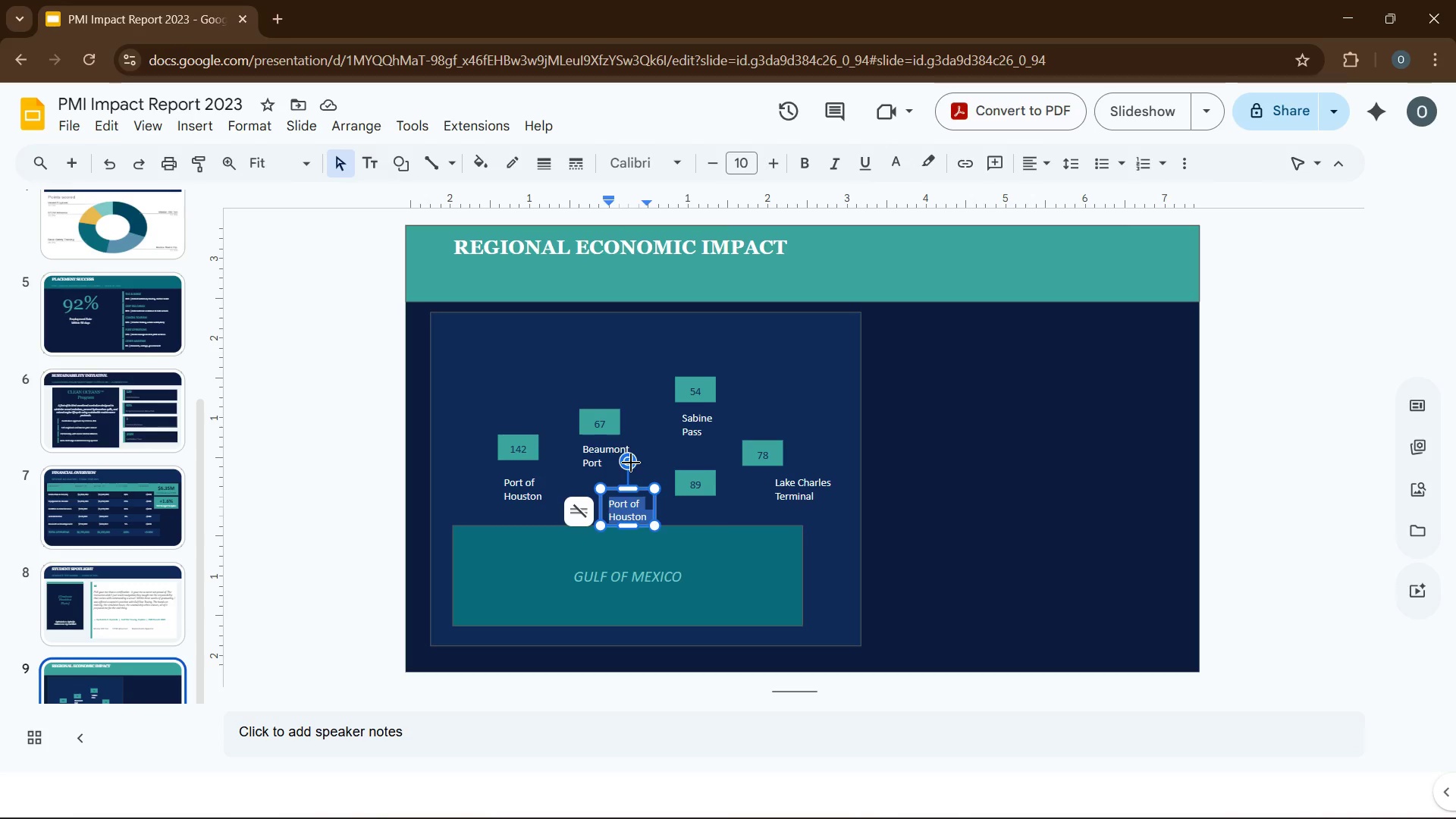 
type(Port)
 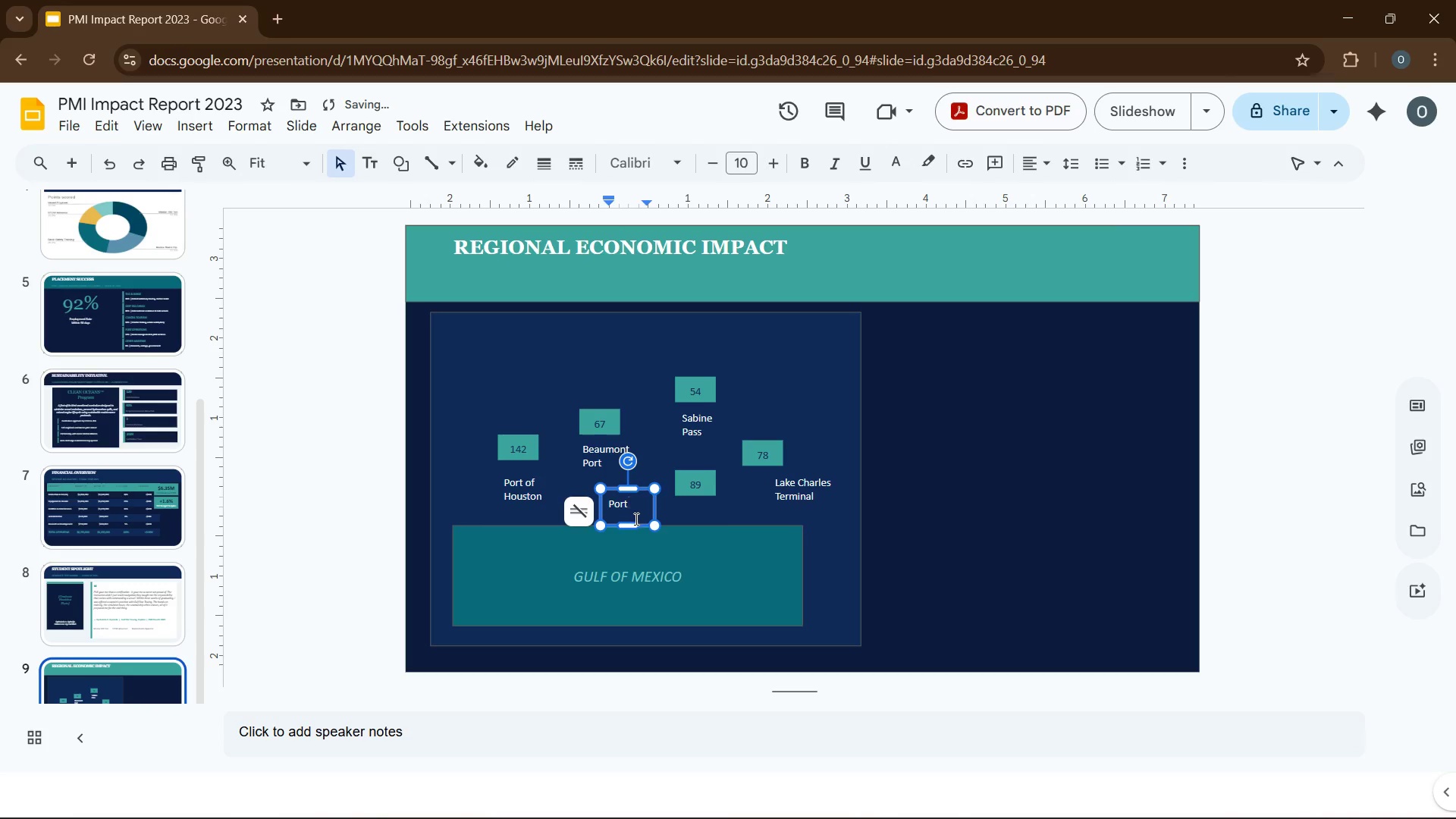 
left_click_drag(start_coordinate=[628, 525], to_coordinate=[625, 518])
 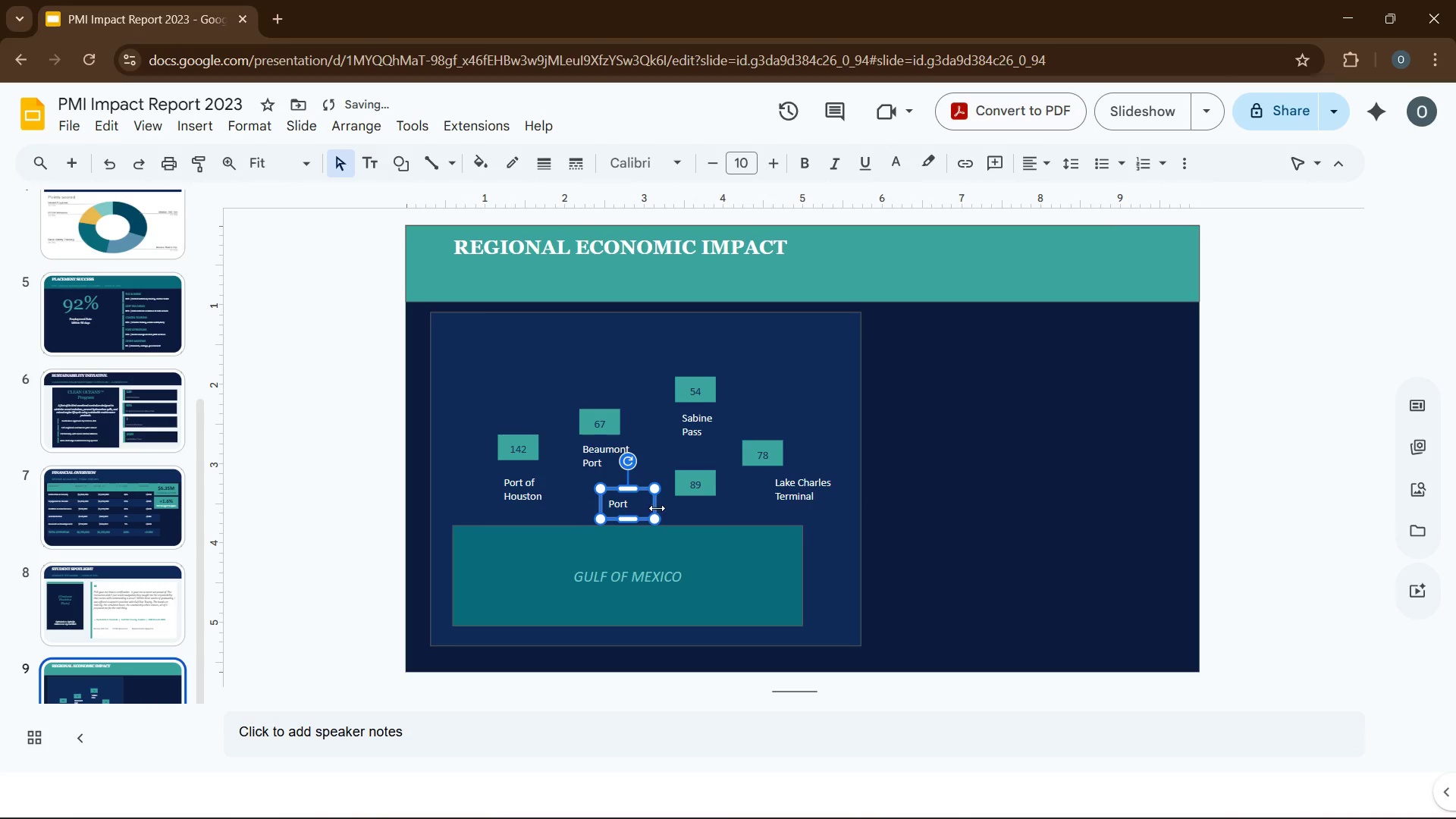 
left_click_drag(start_coordinate=[656, 507], to_coordinate=[643, 507])
 